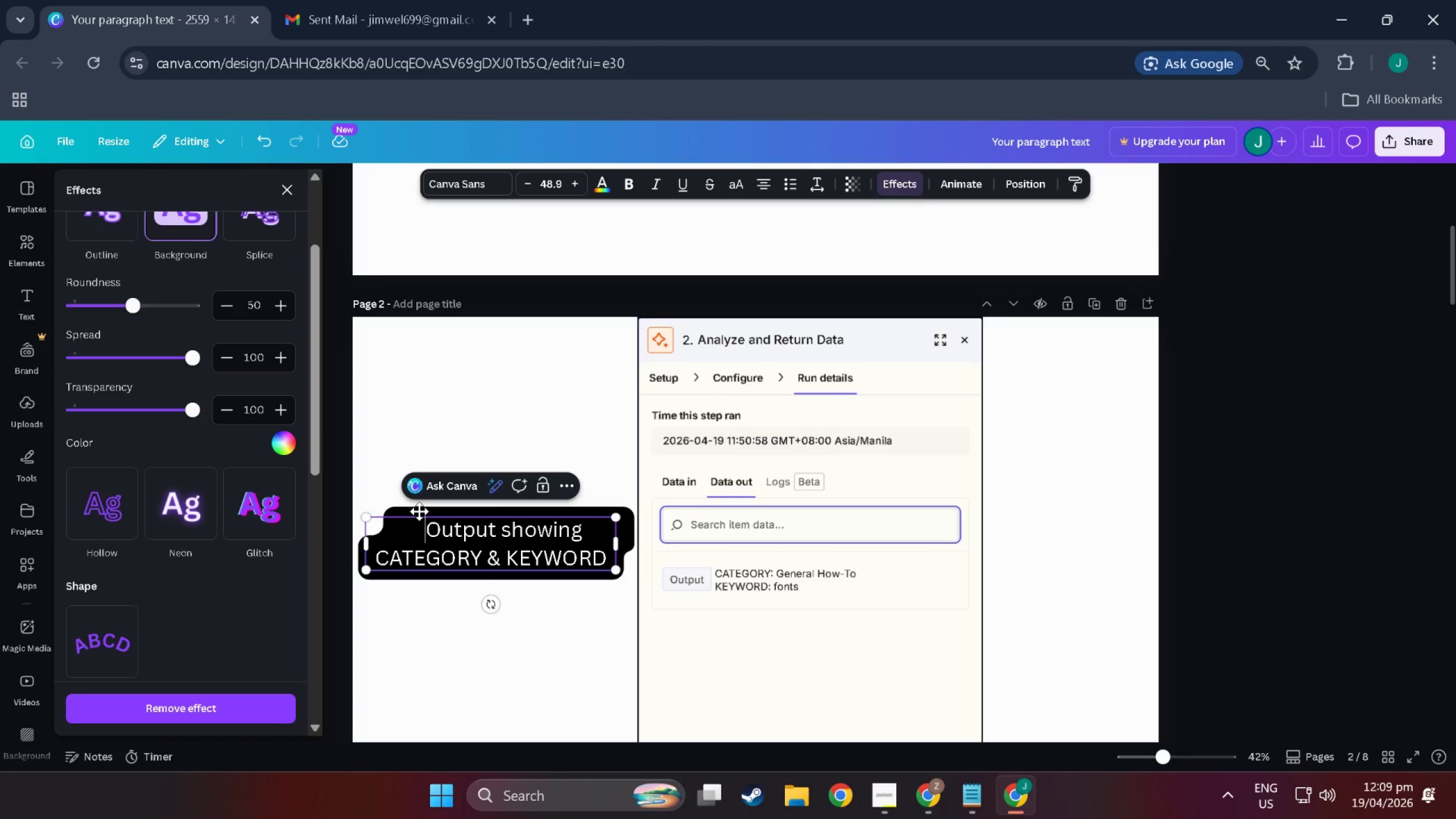 
key(Space)
 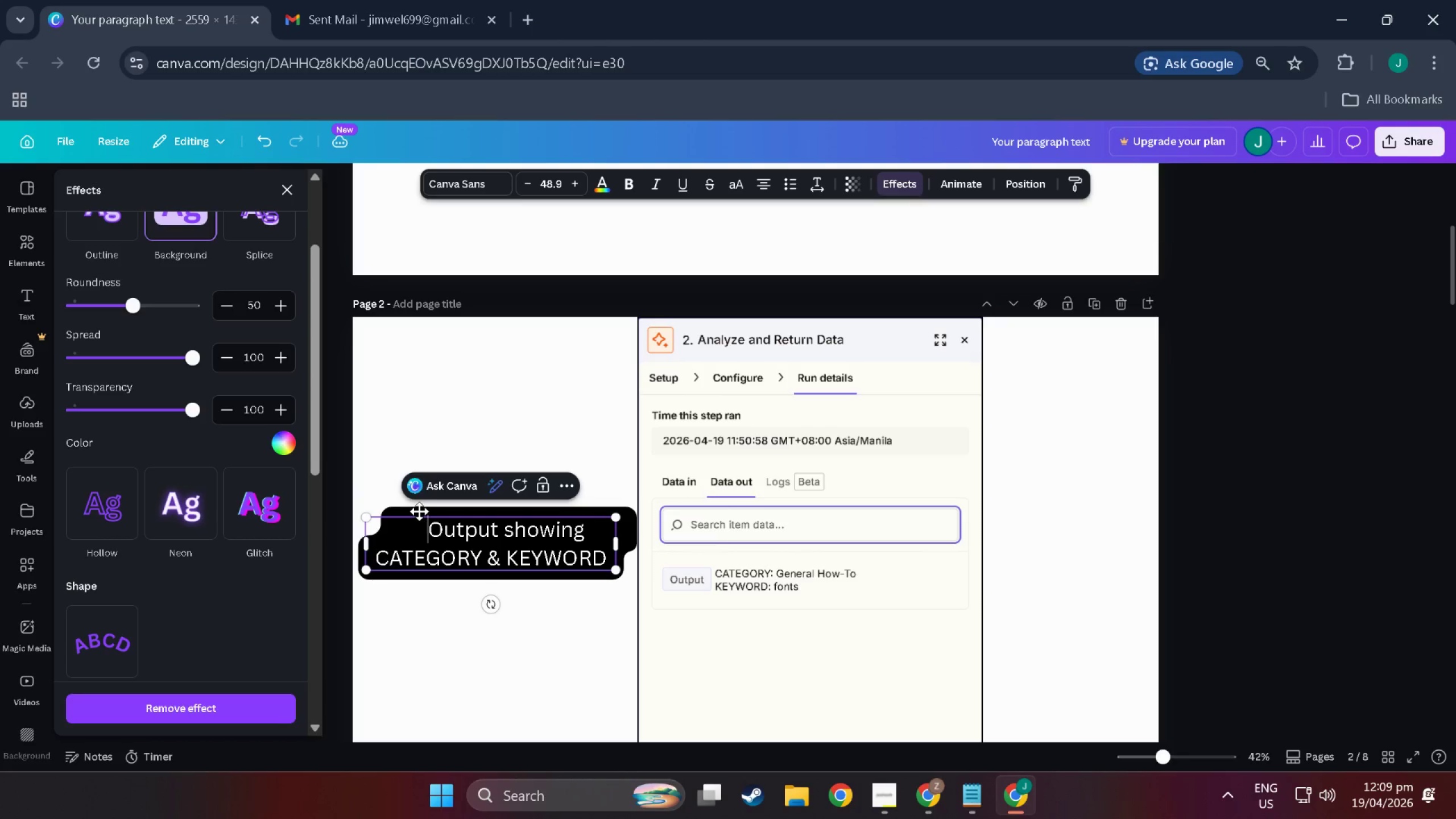 
key(Space)
 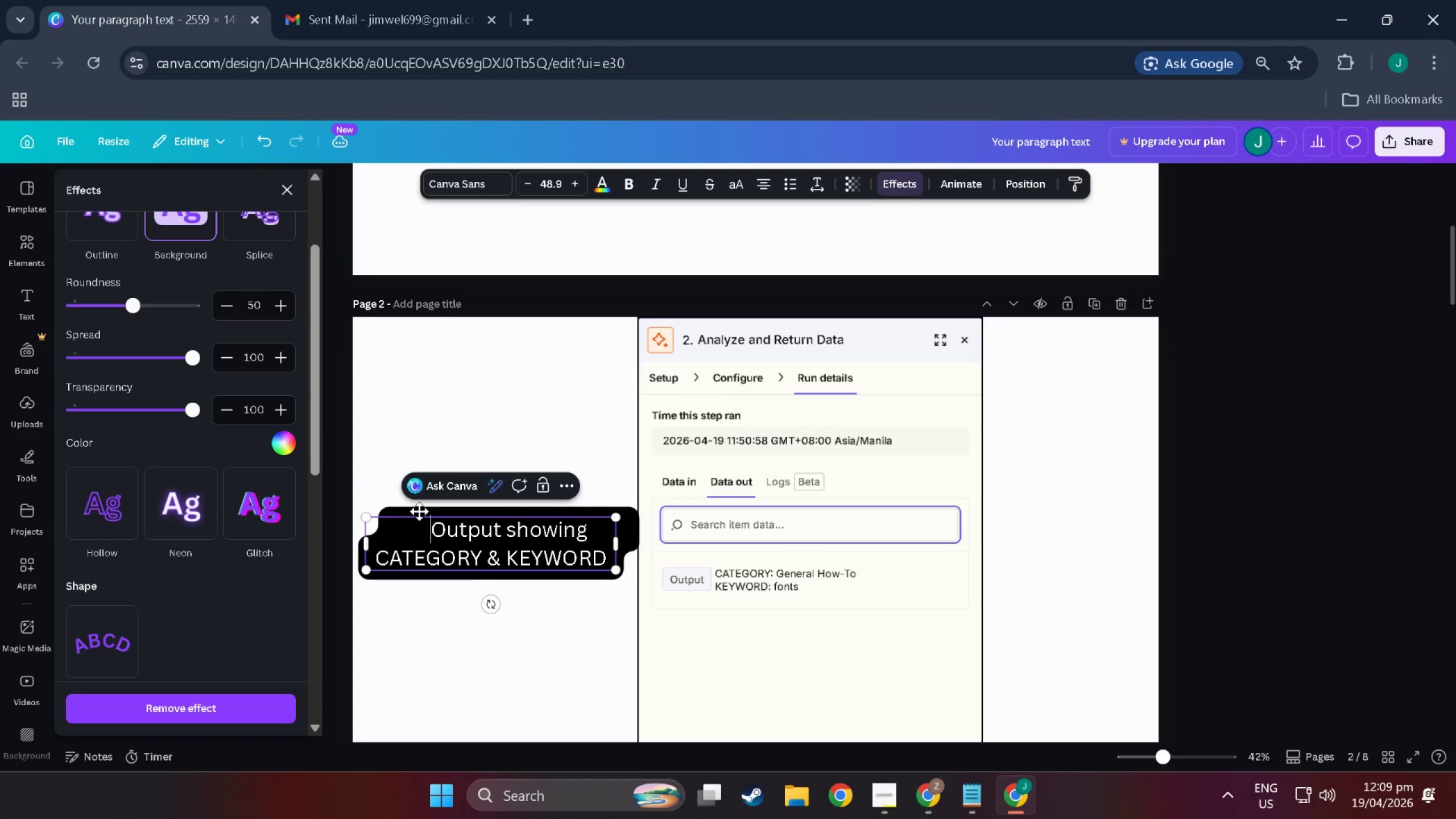 
key(Space)
 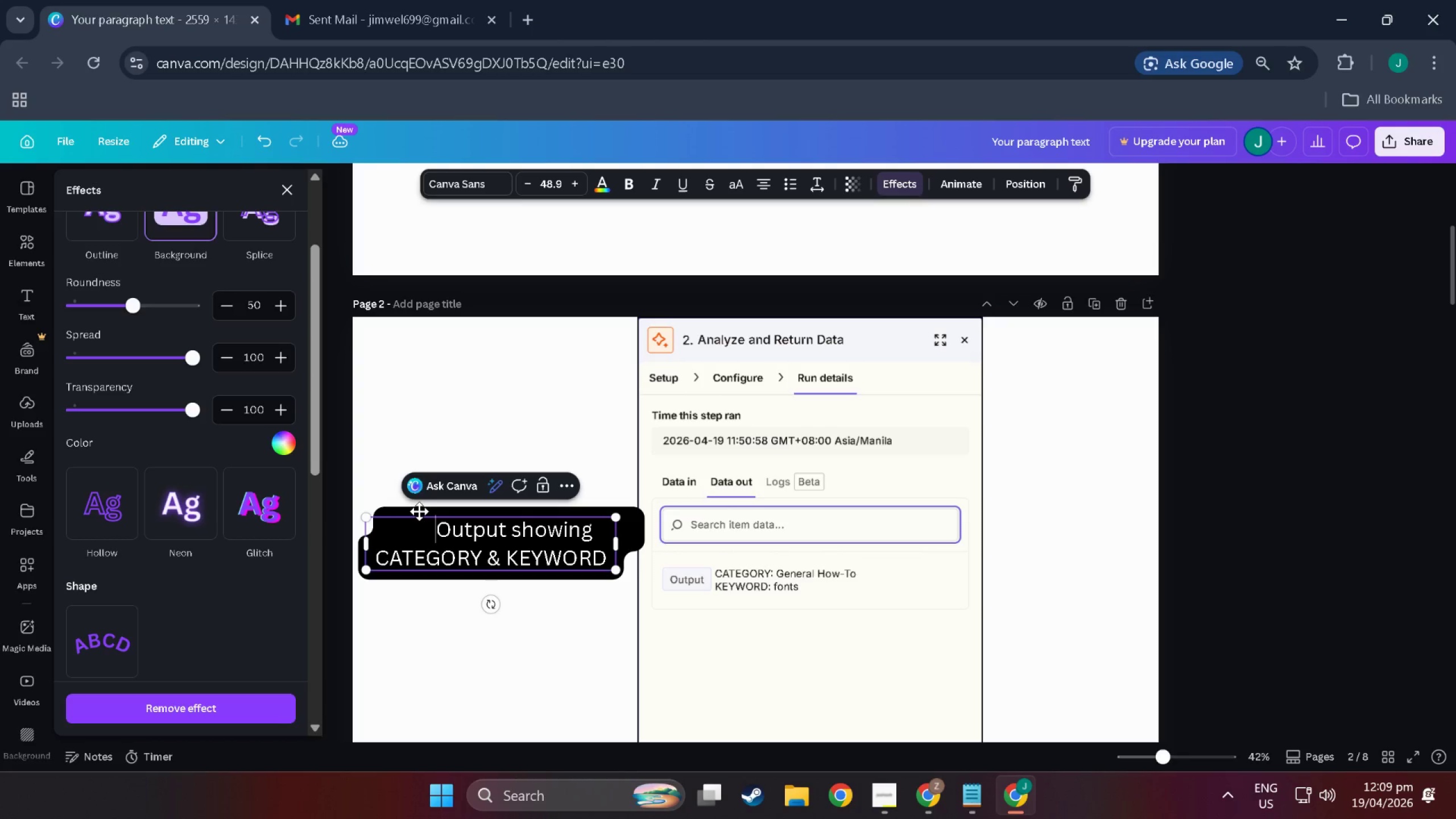 
key(Space)
 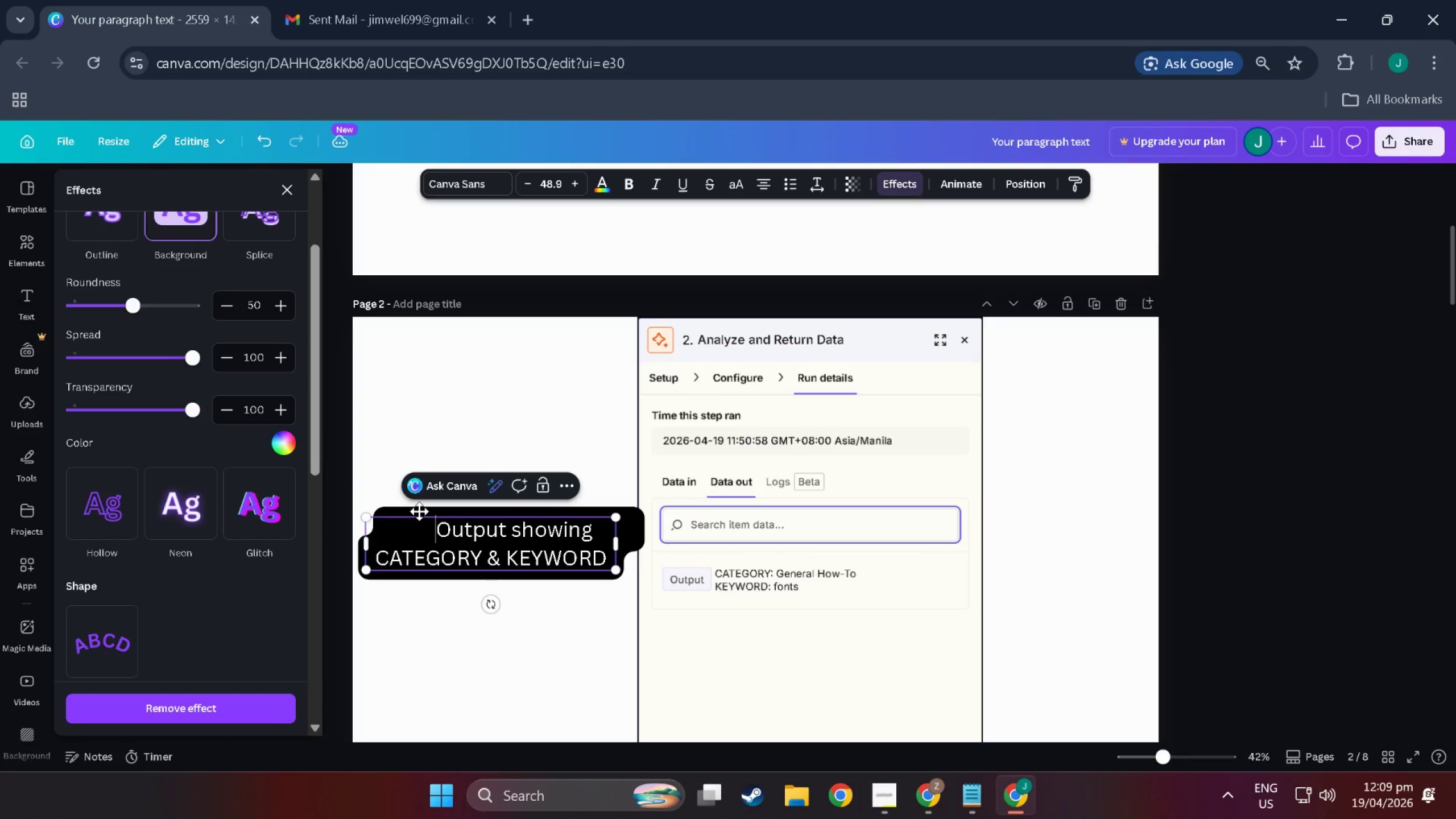 
key(Space)
 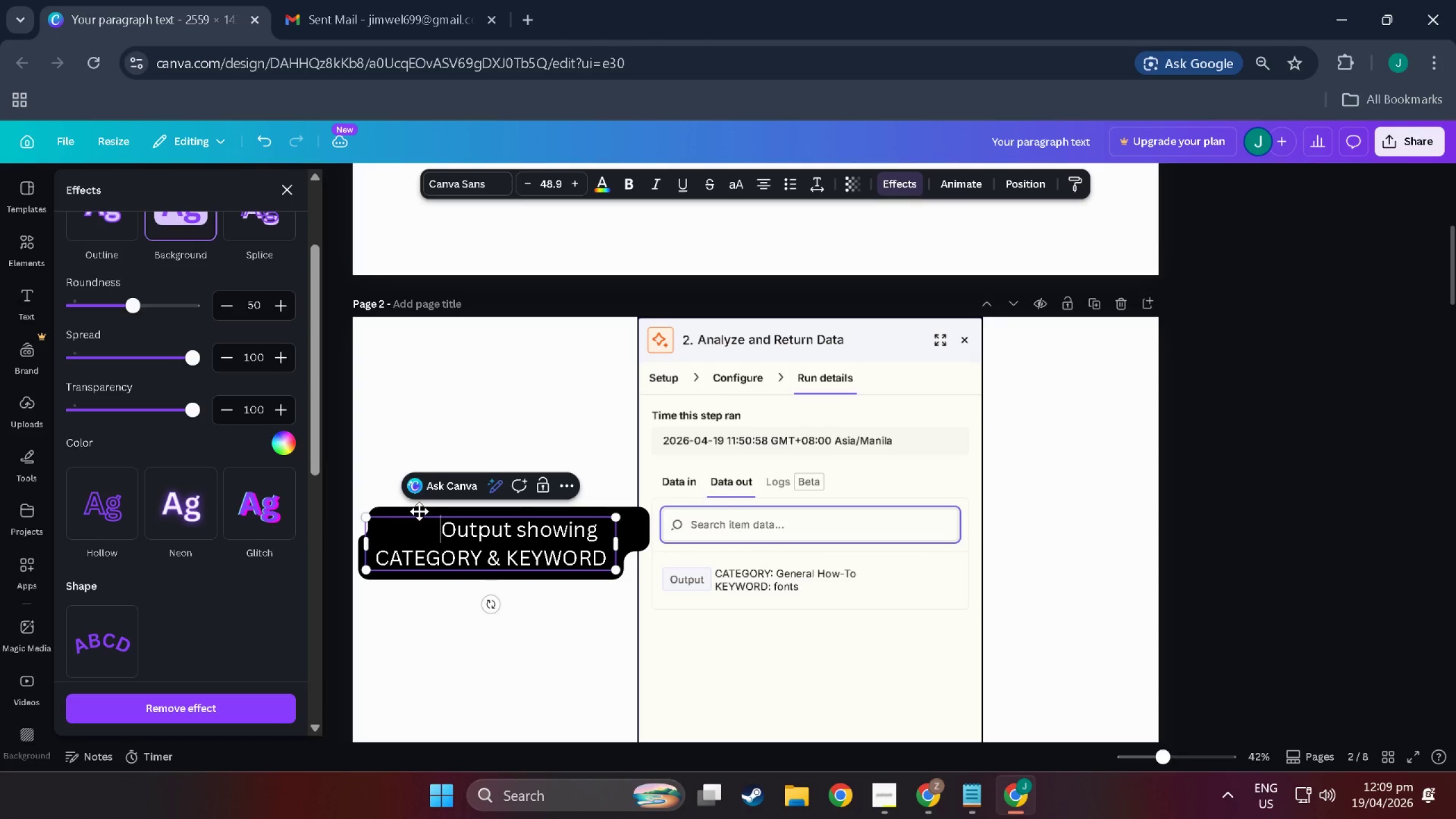 
key(Space)
 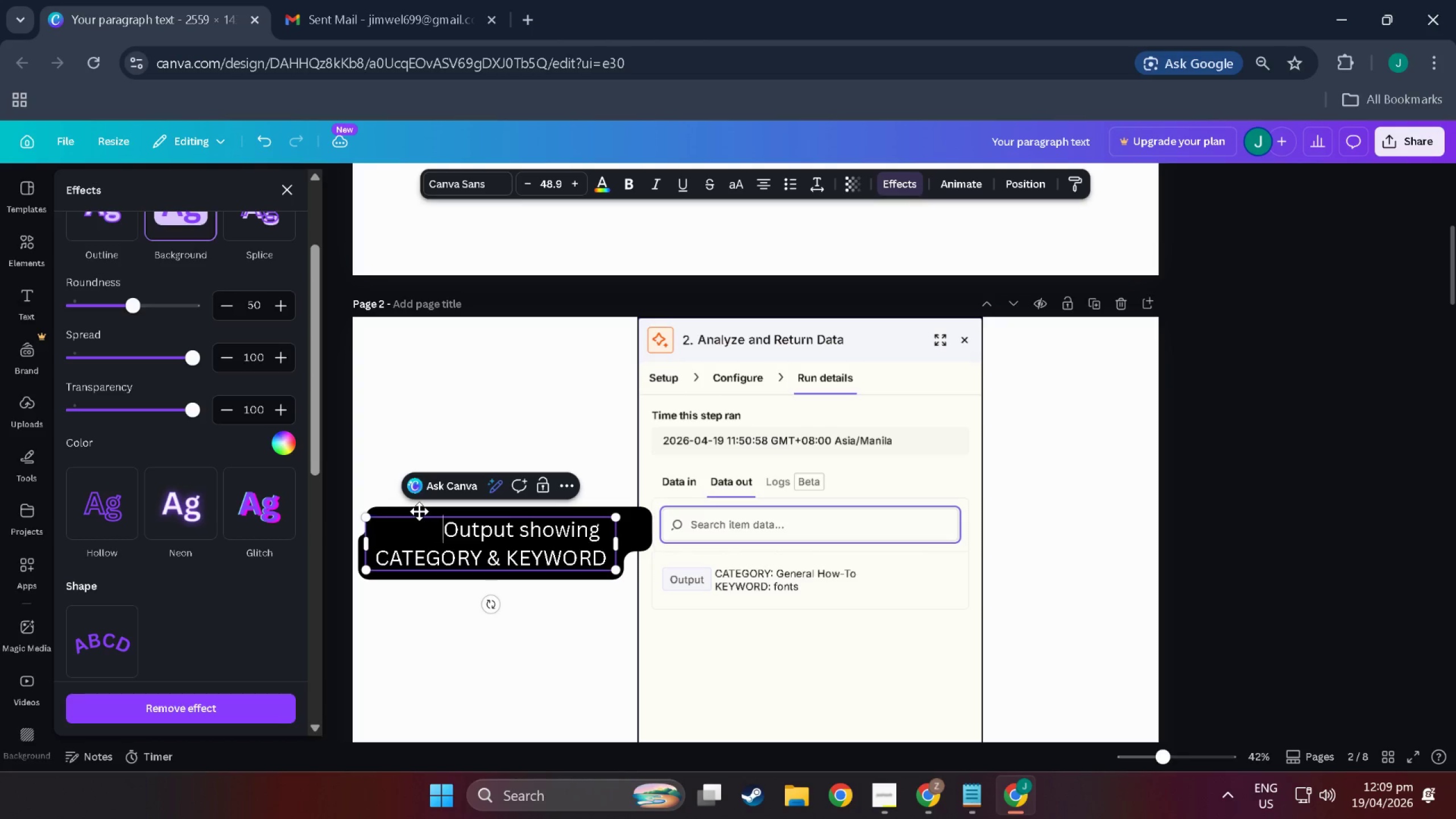 
key(Space)
 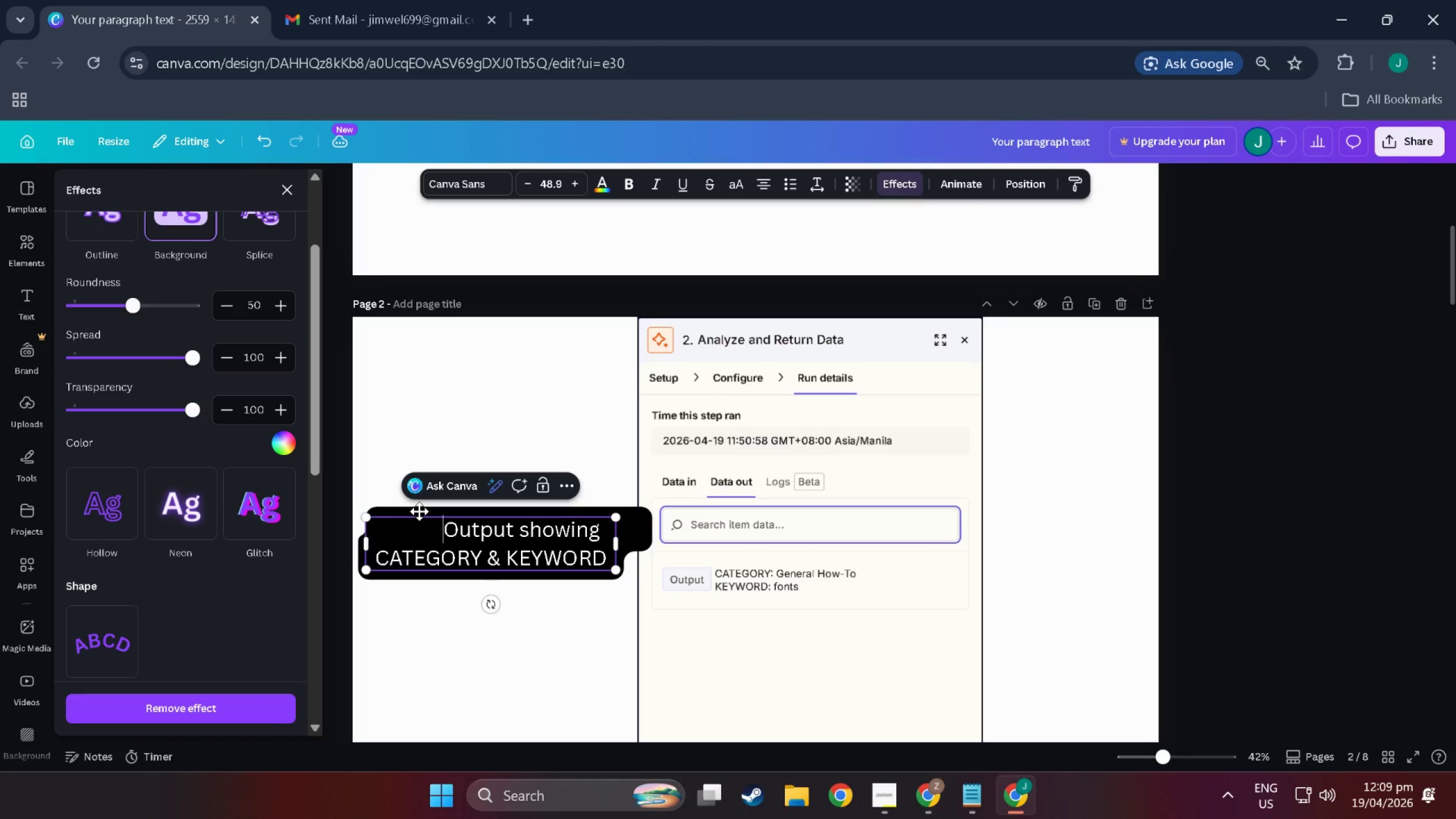 
key(Space)
 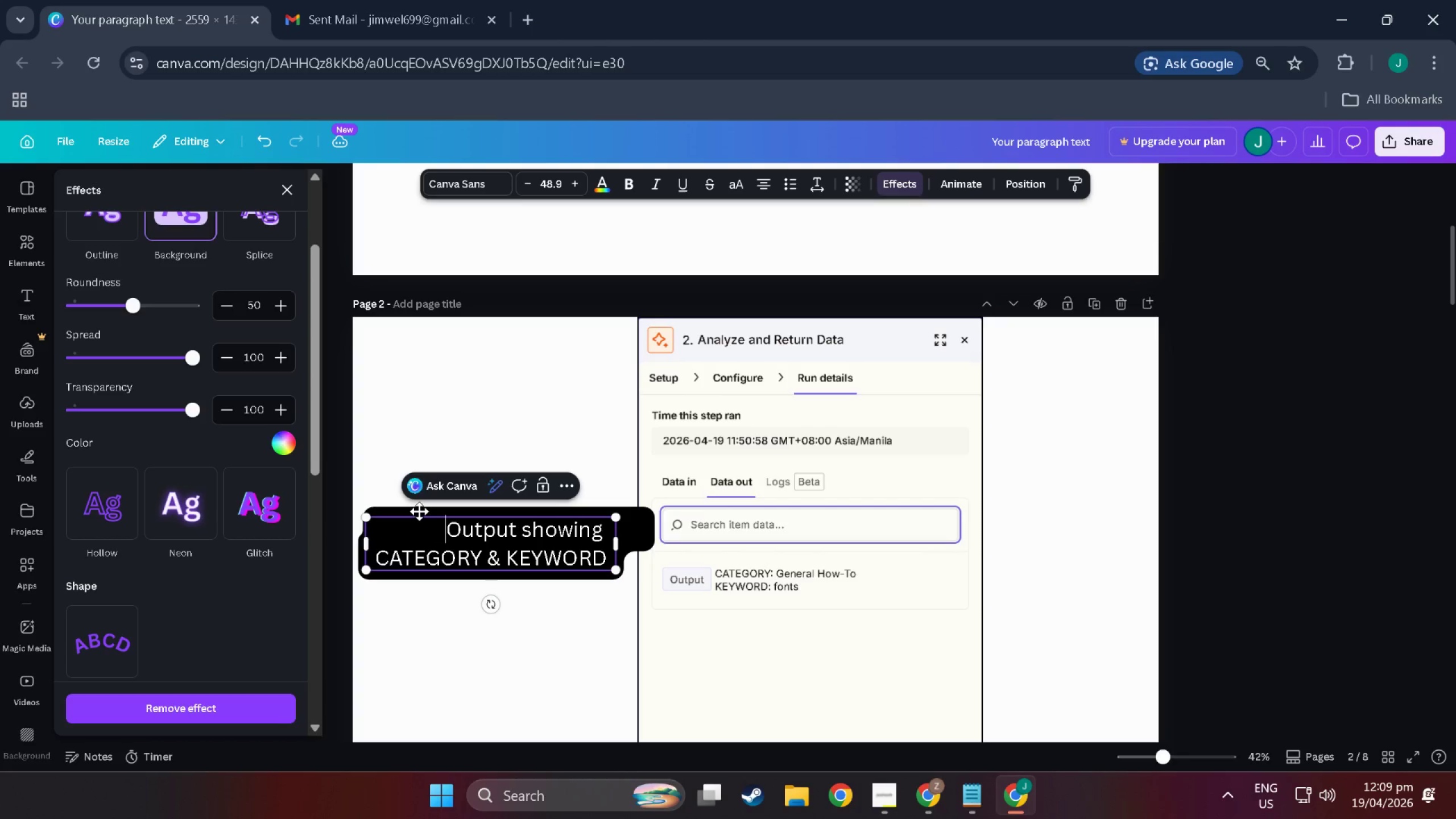 
key(Space)
 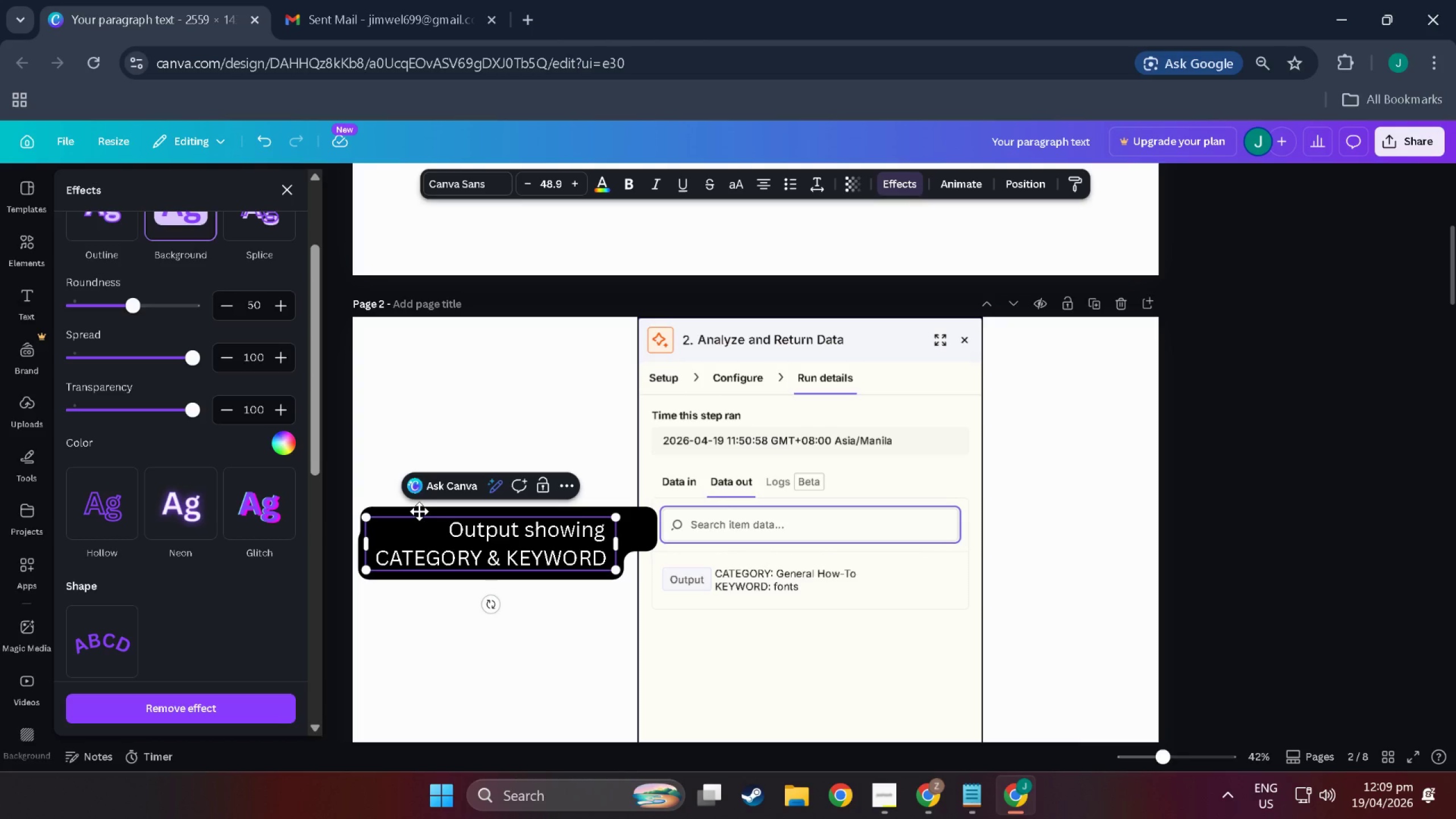 
key(Space)
 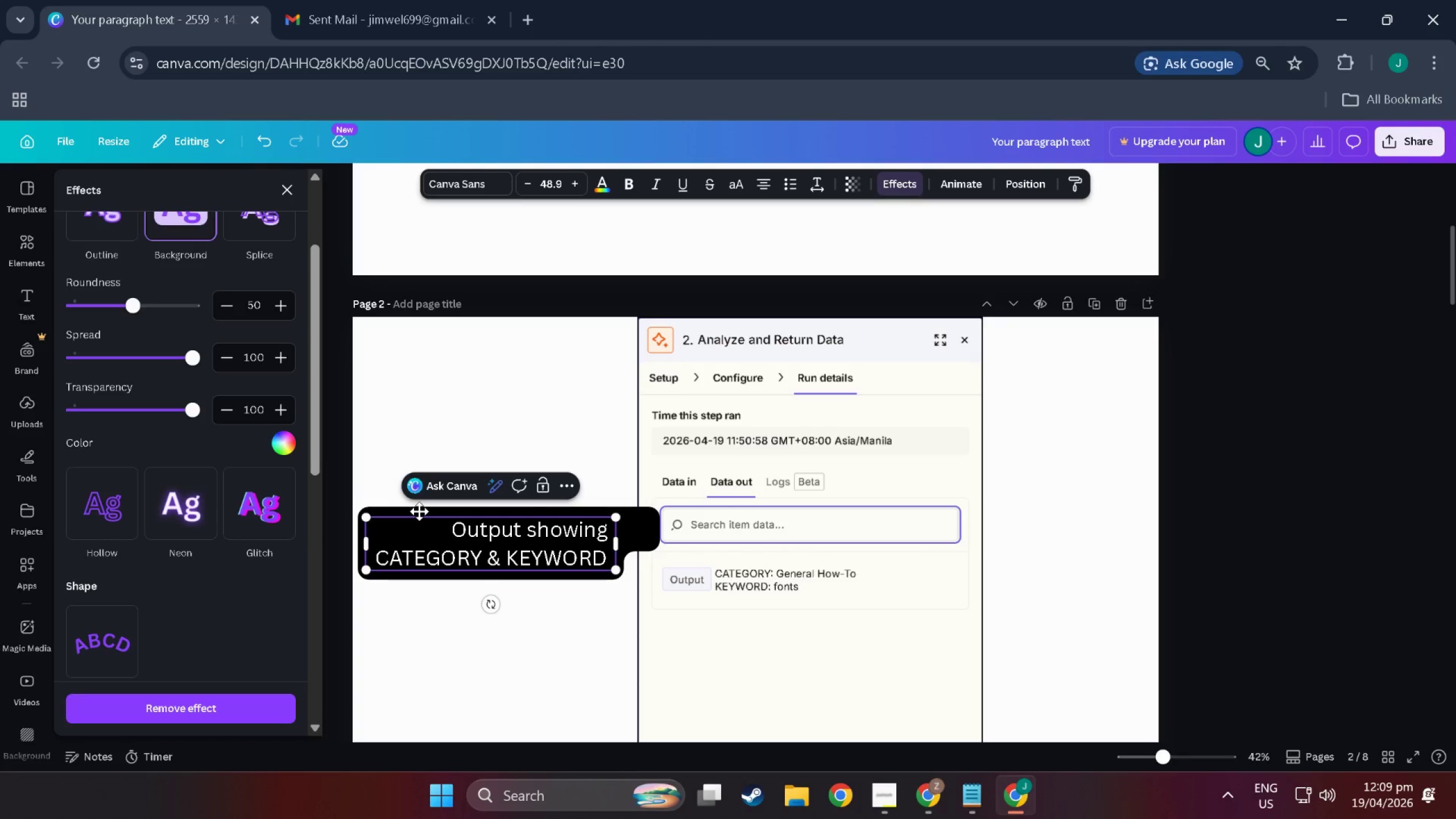 
key(ArrowRight)
 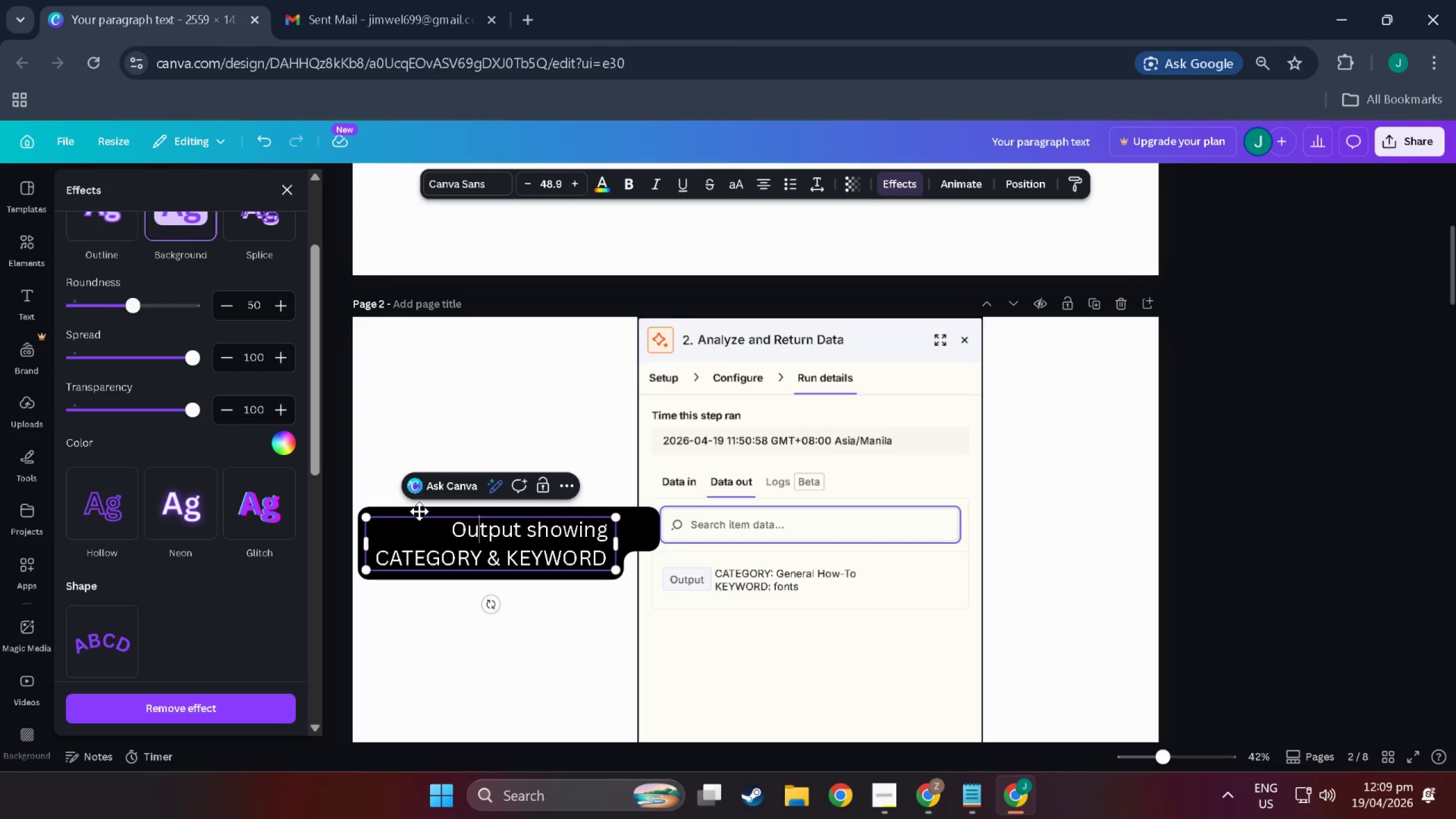 
hold_key(key=ArrowRight, duration=0.8)
 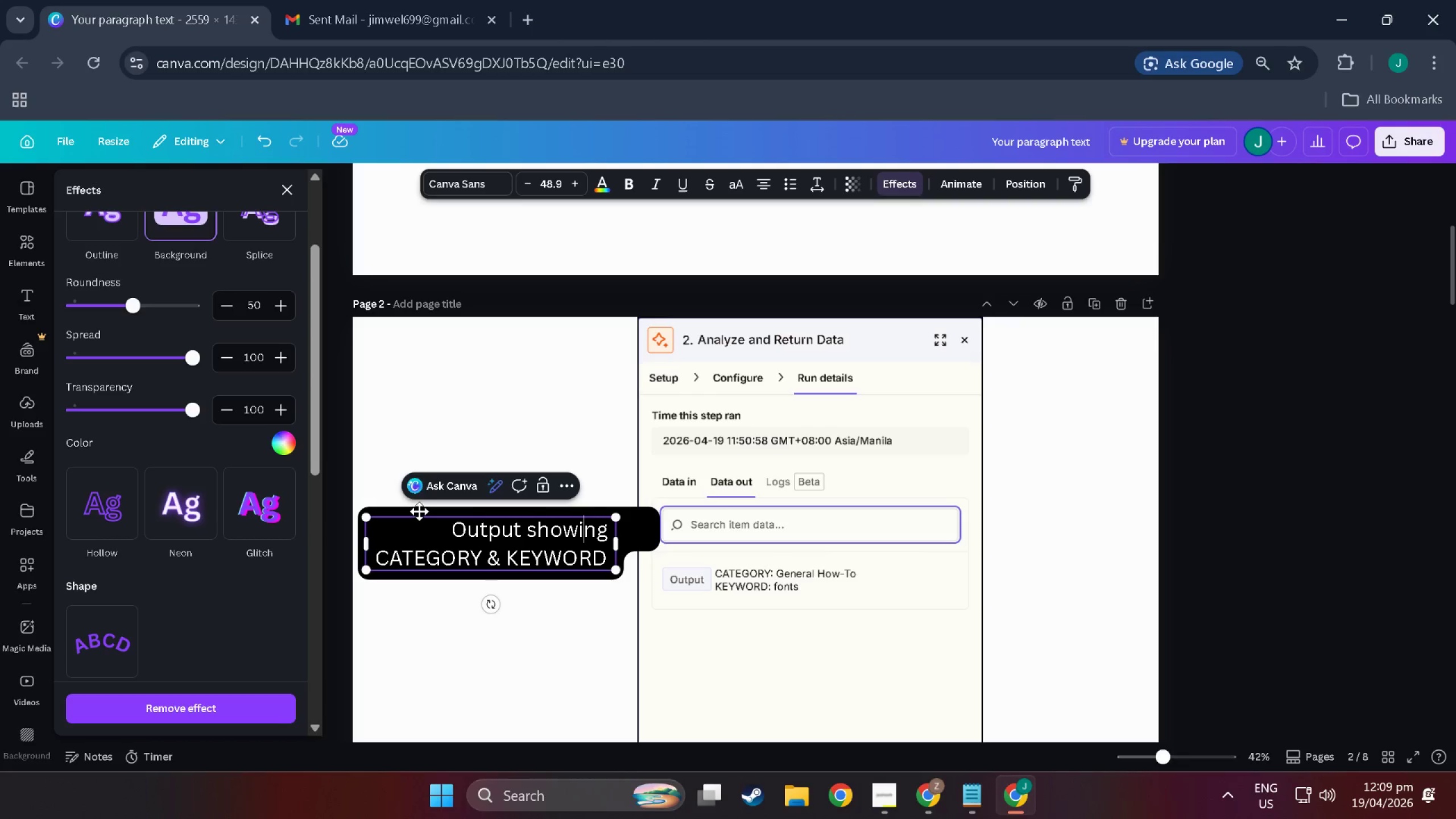 
key(ArrowRight)
 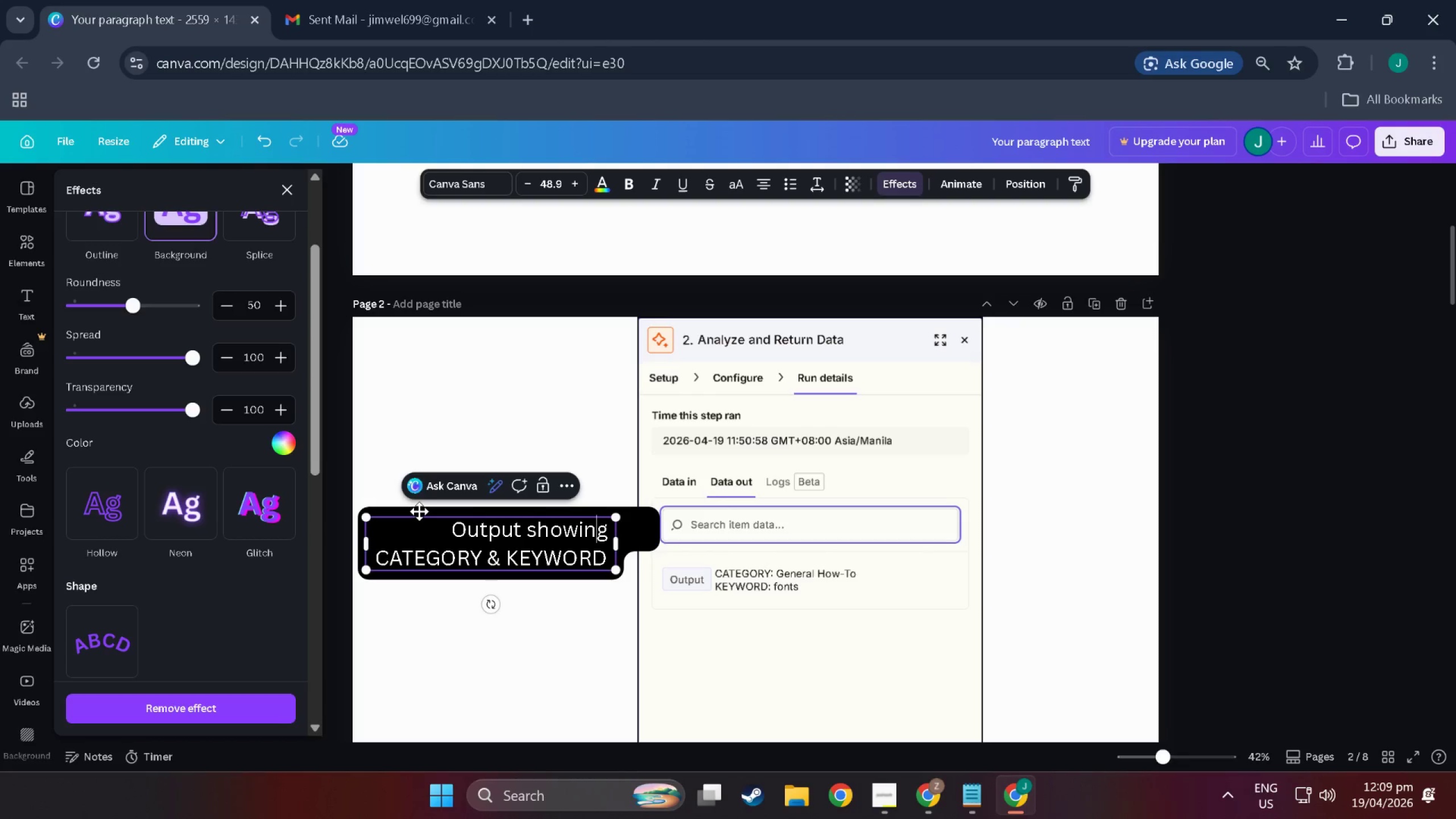 
key(ArrowRight)
 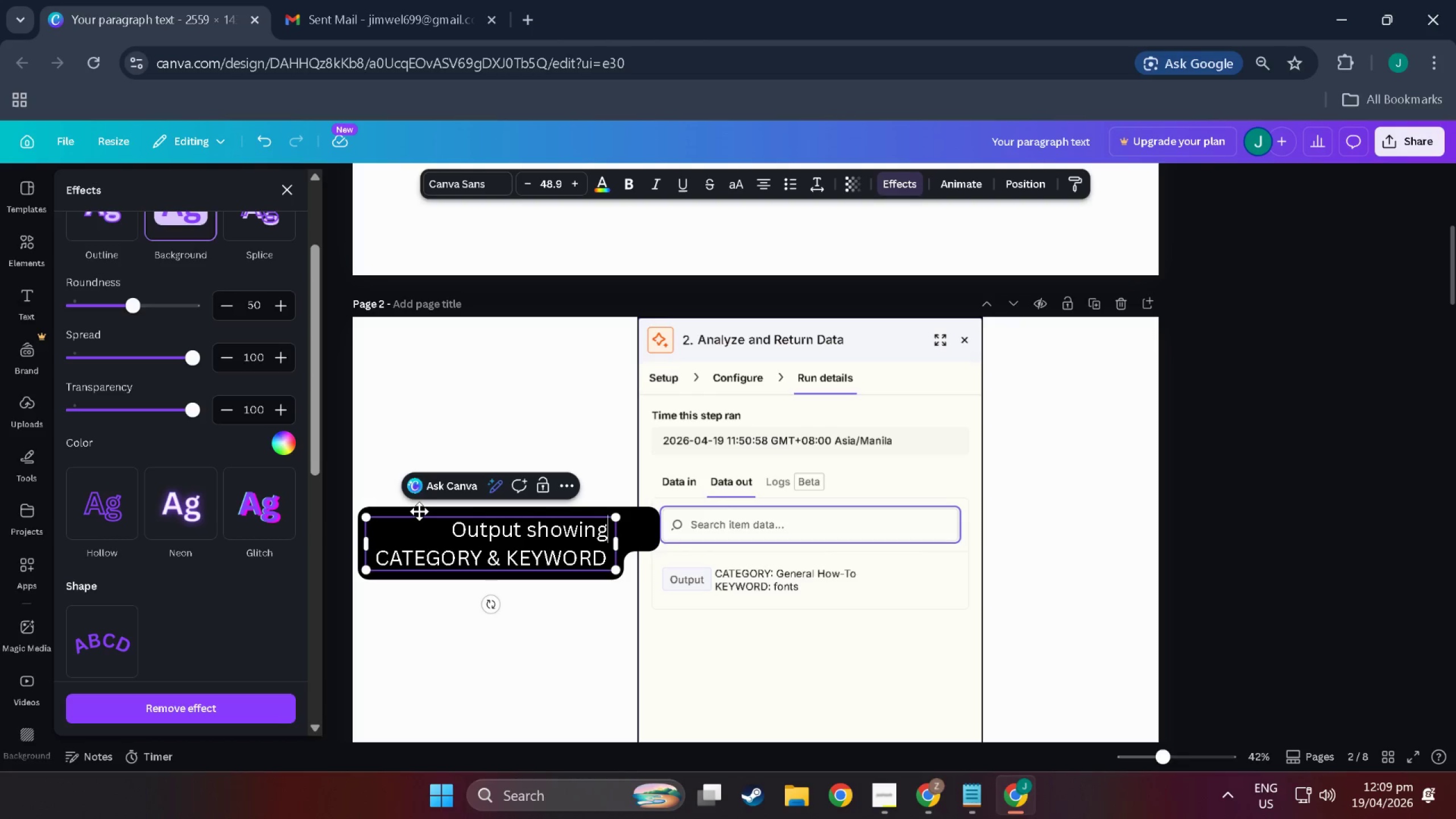 
key(ArrowRight)
 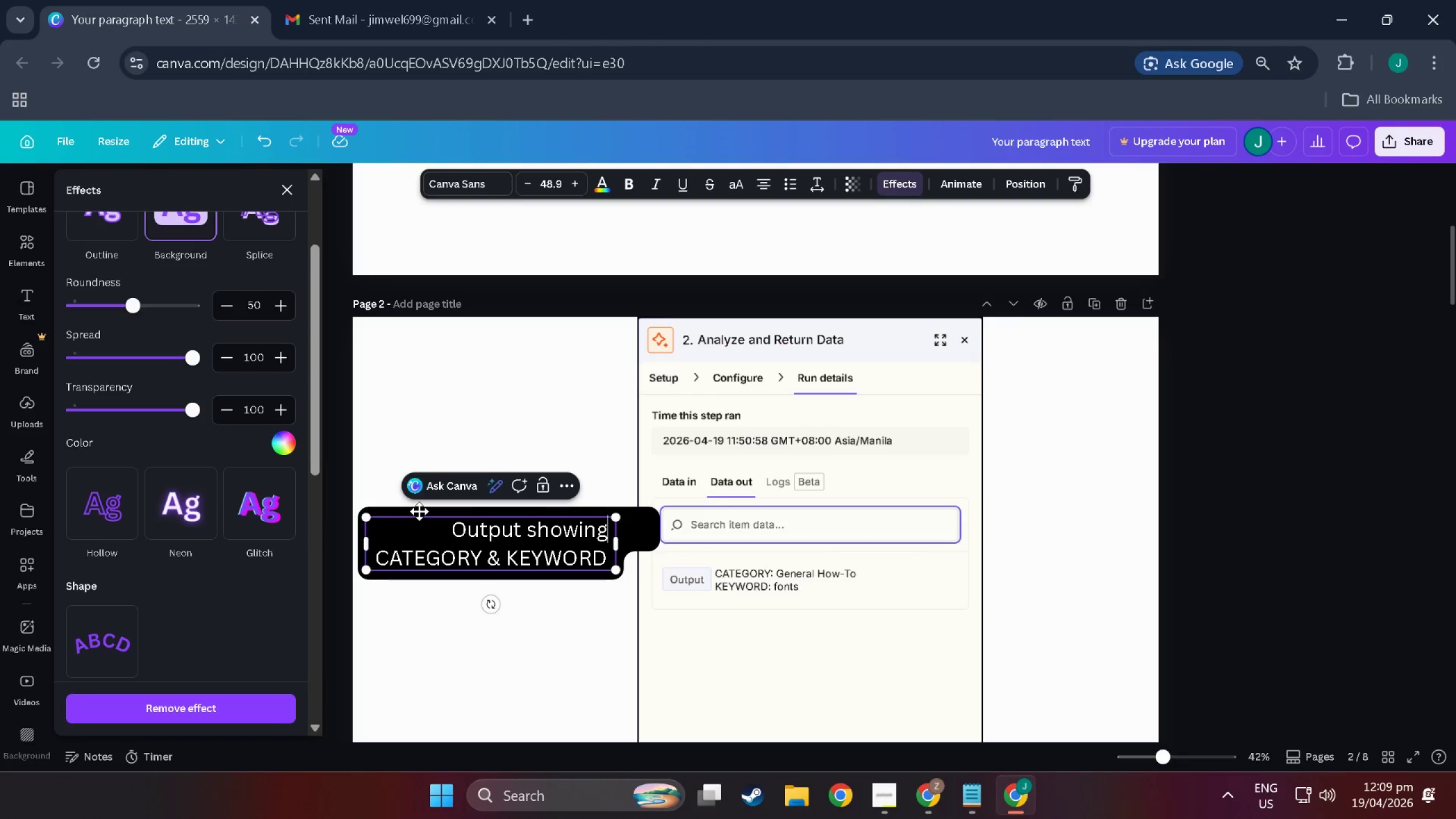 
key(ArrowRight)
 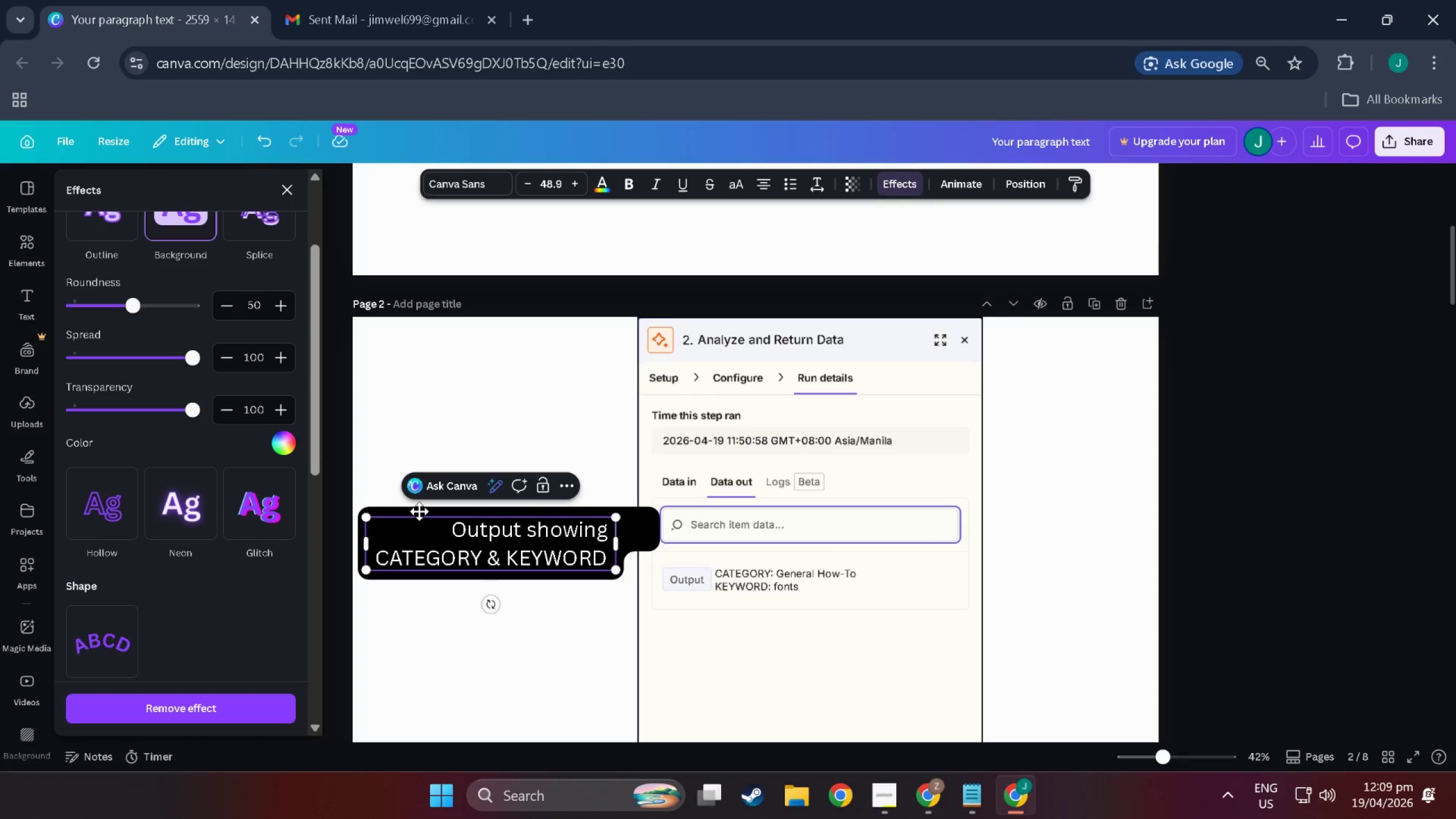 
key(ArrowRight)
 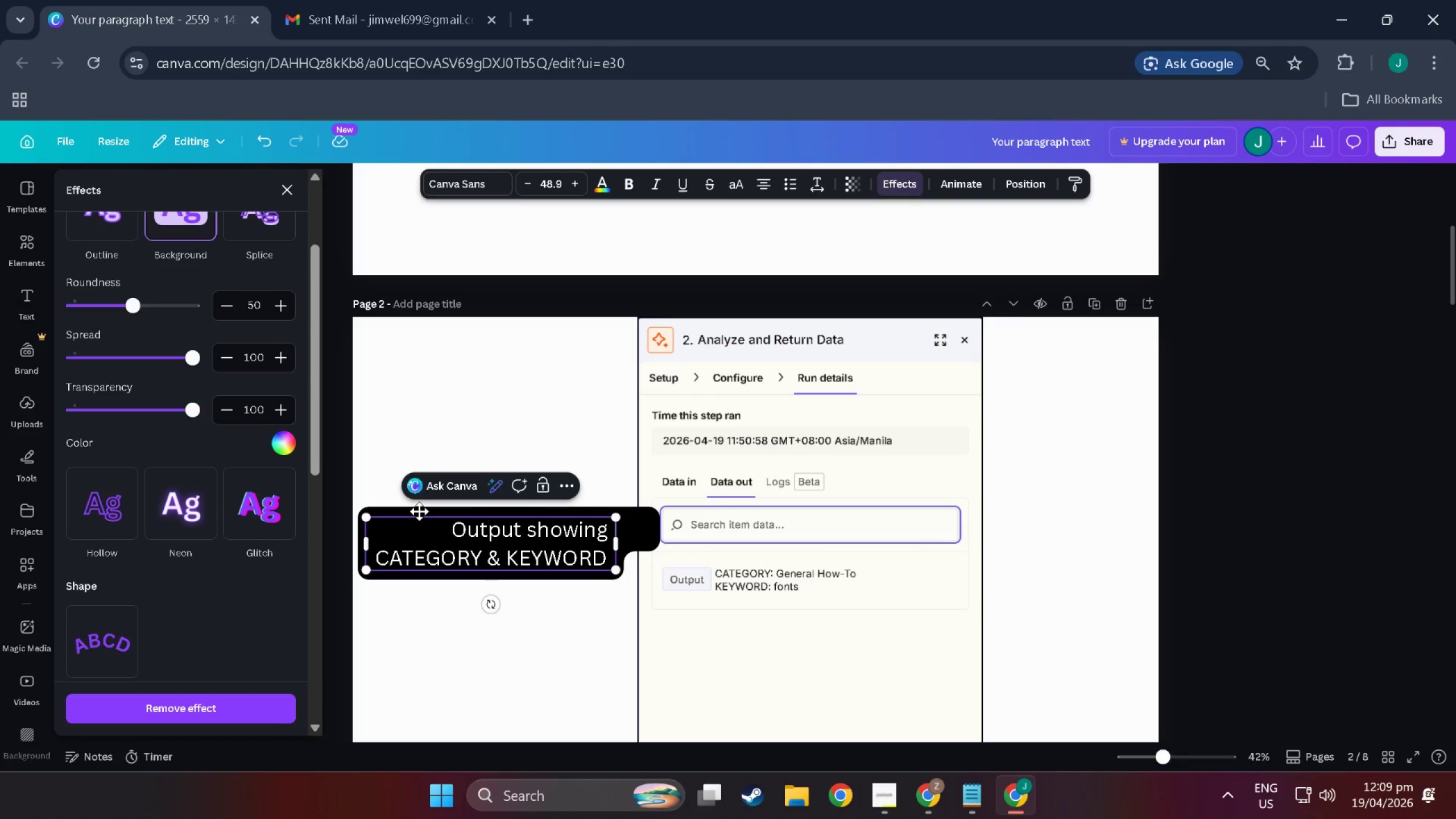 
key(ArrowRight)
 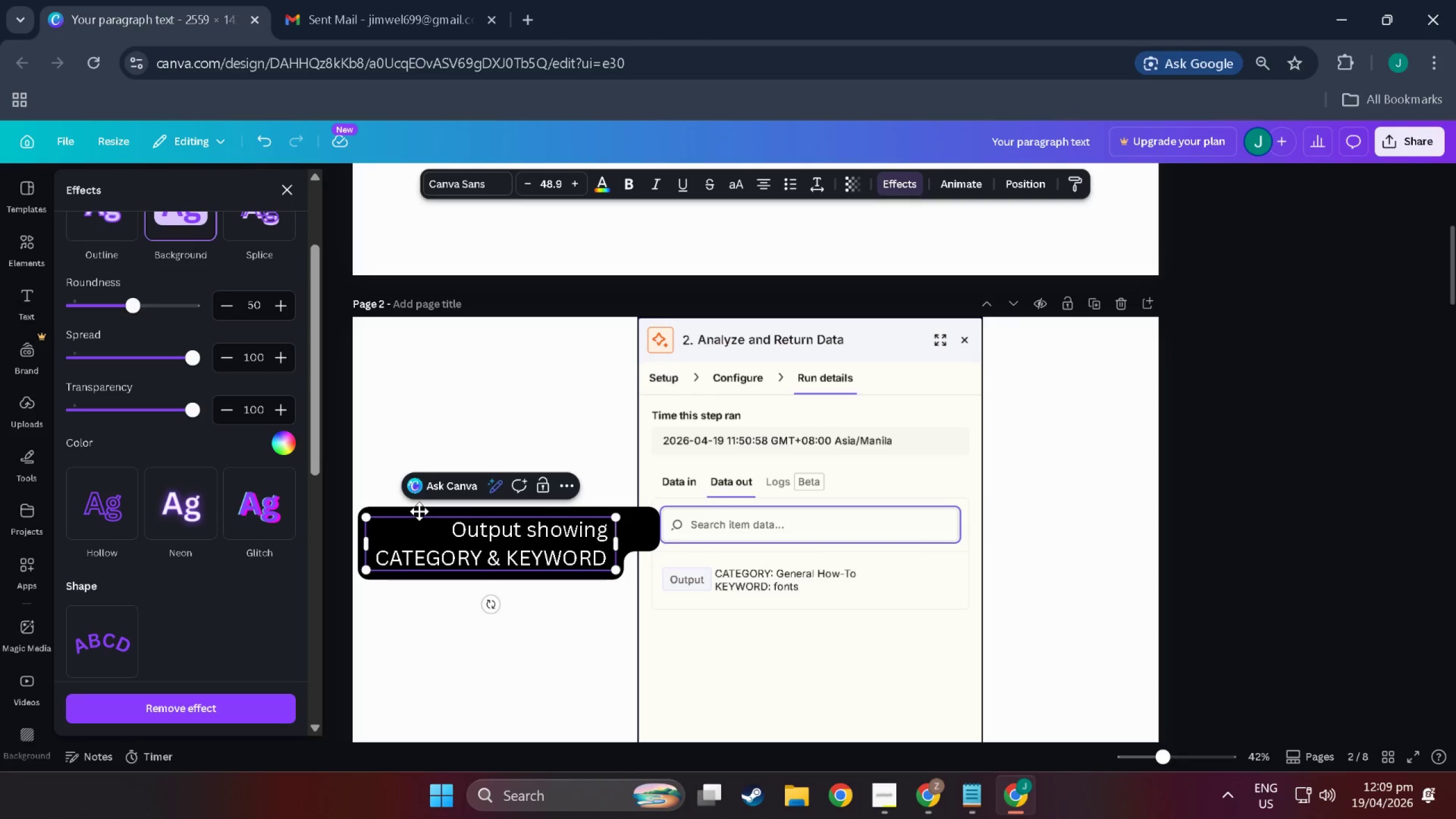 
hold_key(key=ArrowRight, duration=0.81)
 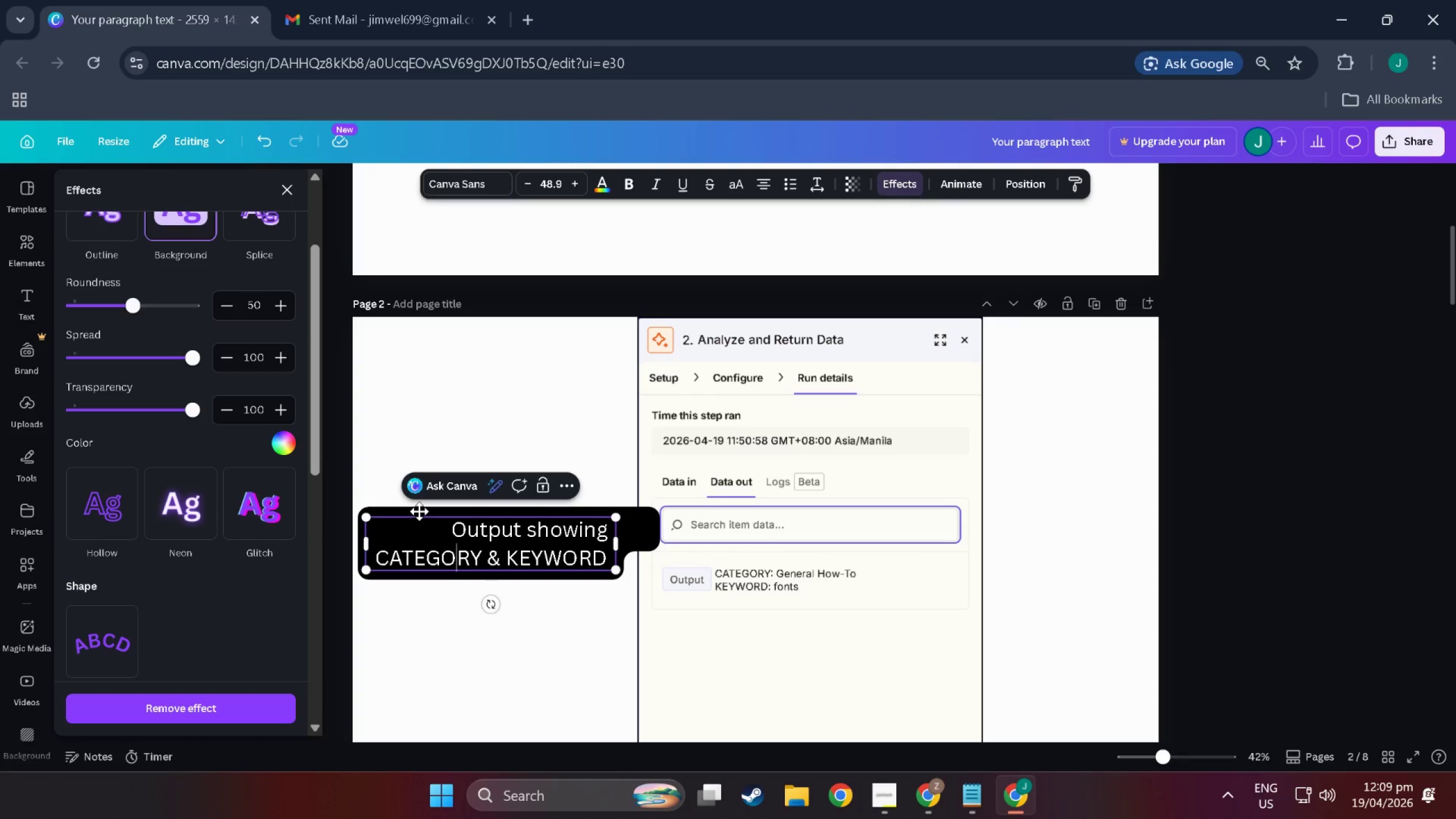 
key(ArrowLeft)
 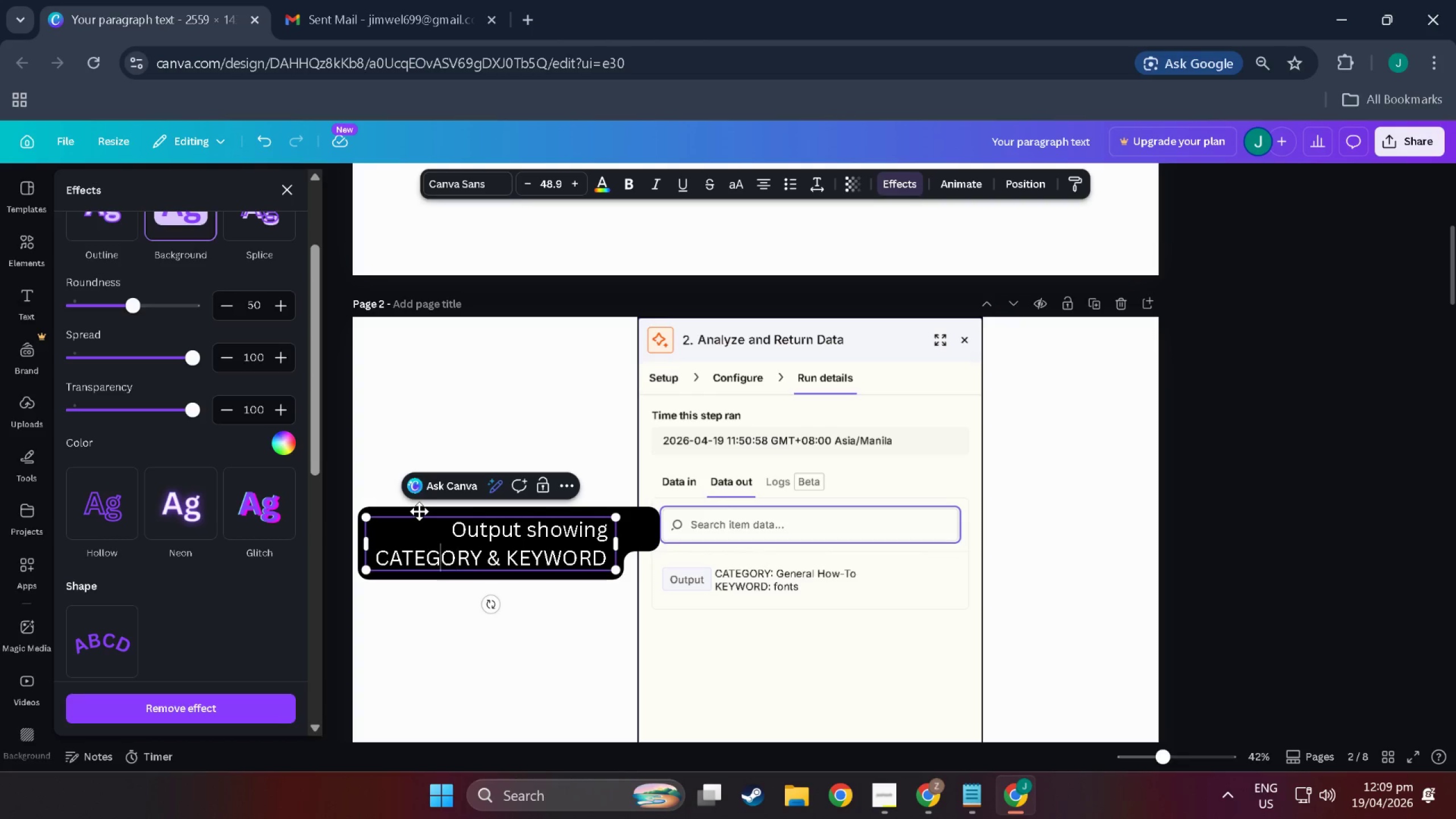 
key(ArrowLeft)
 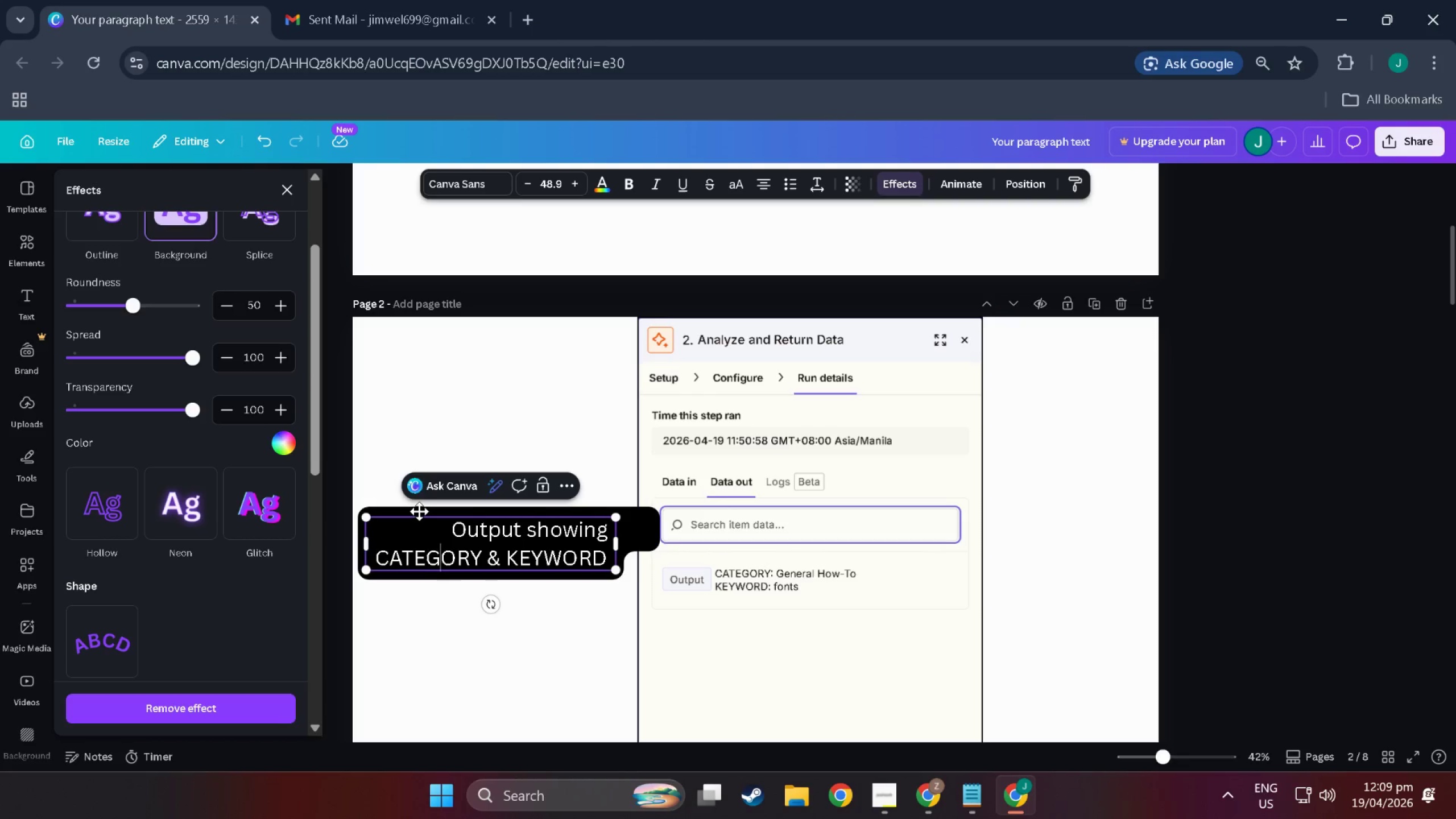 
key(ArrowLeft)
 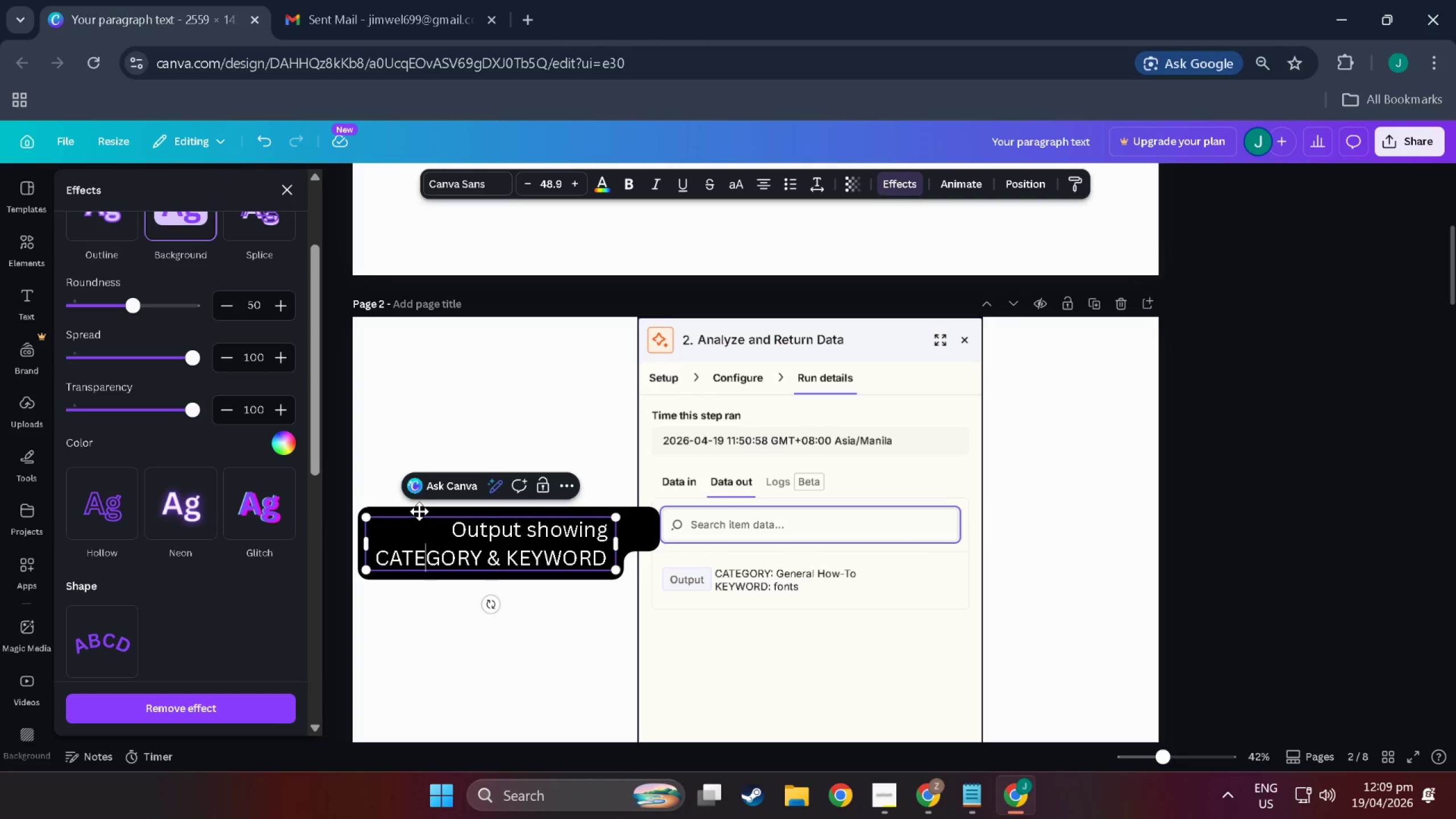 
key(ArrowLeft)
 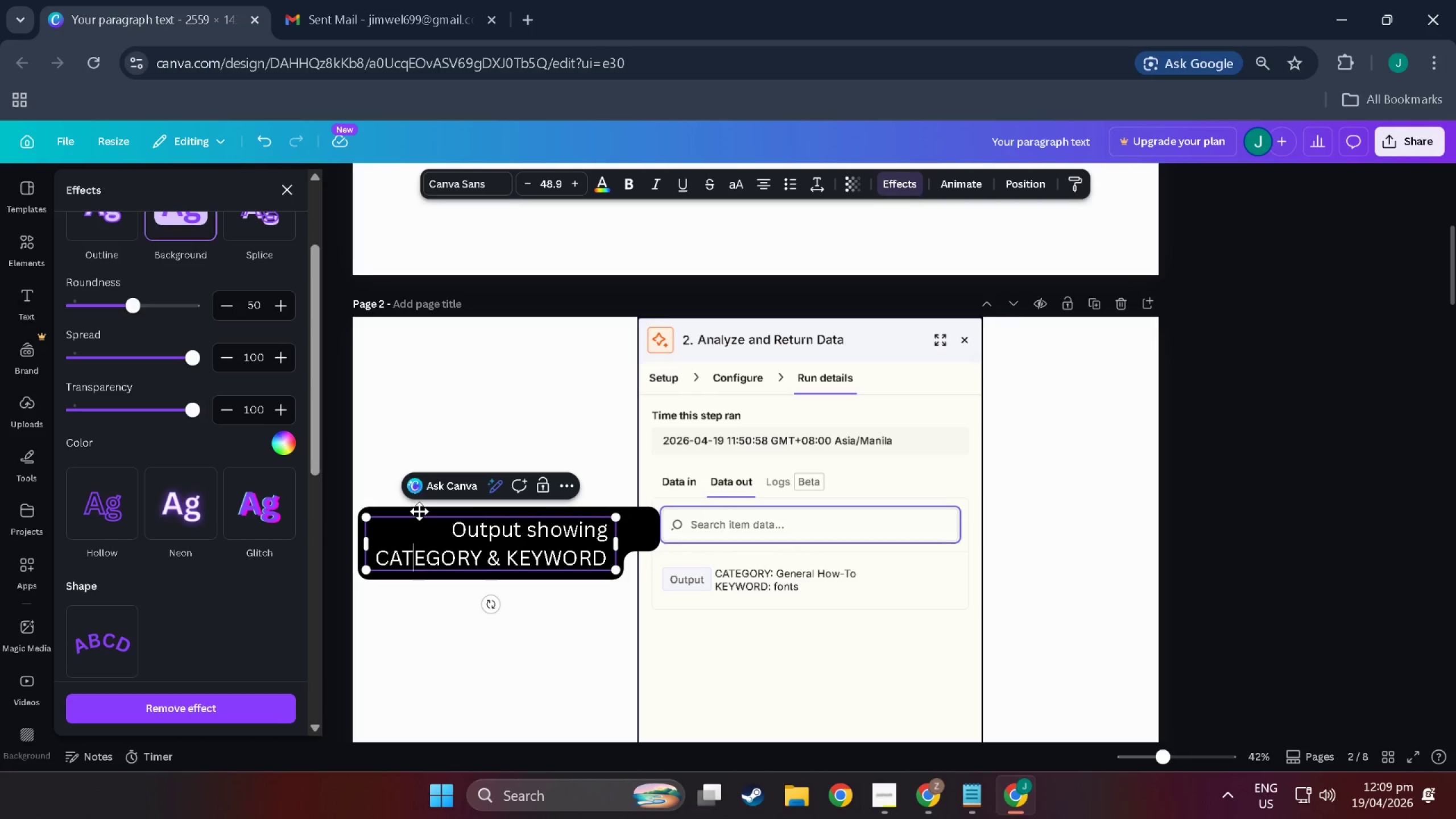 
key(ArrowLeft)
 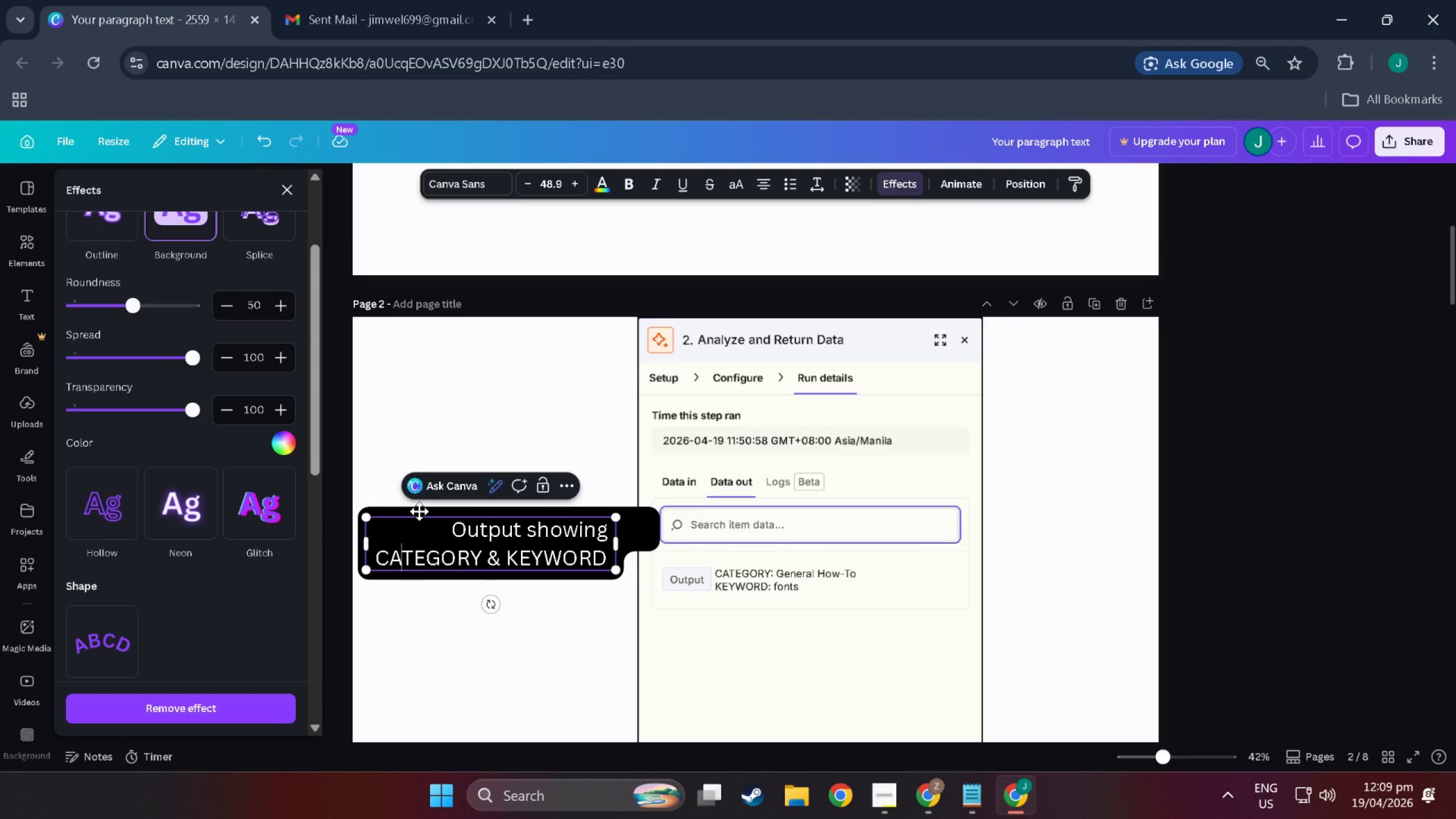 
key(ArrowLeft)
 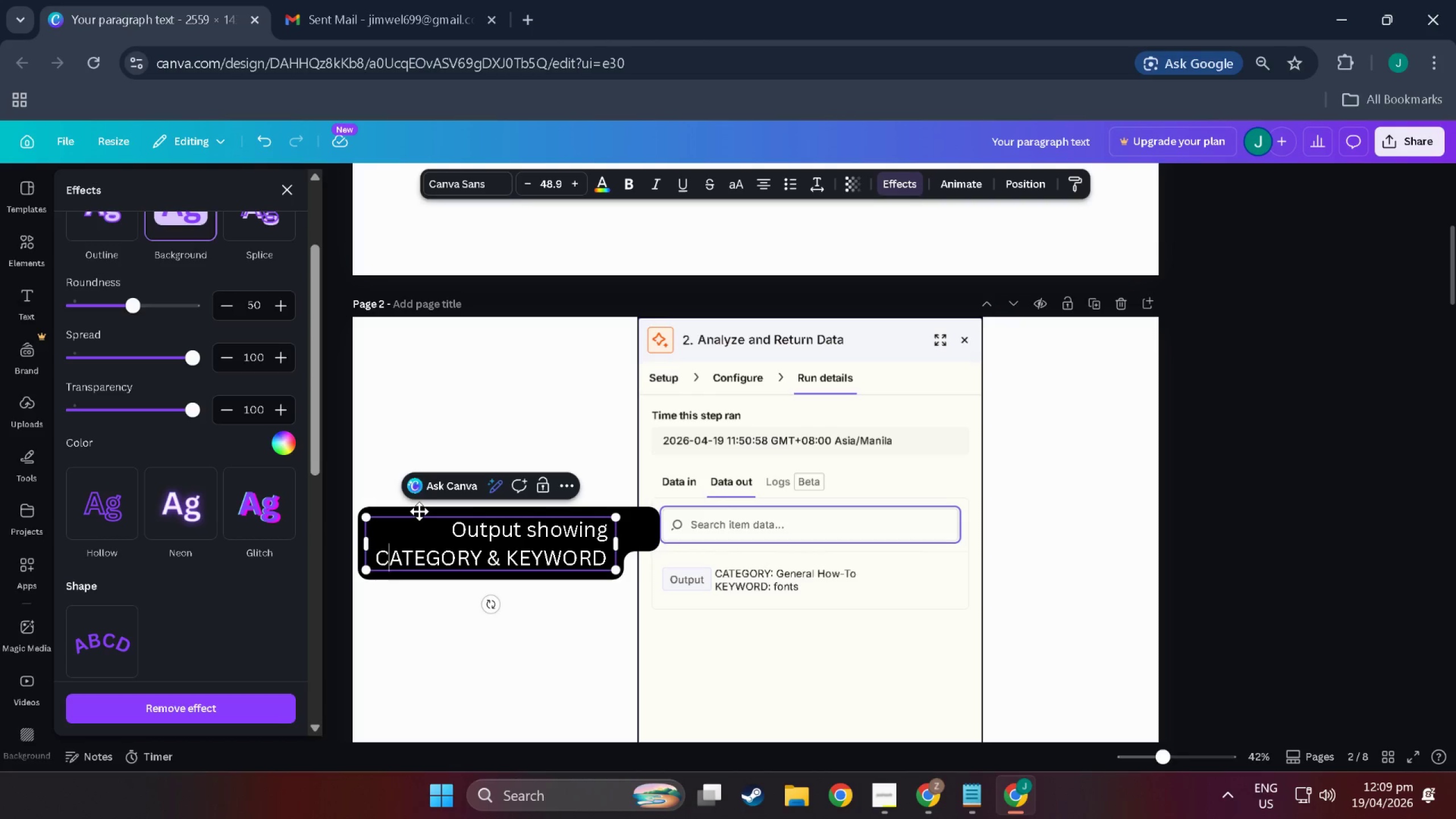 
key(ArrowLeft)
 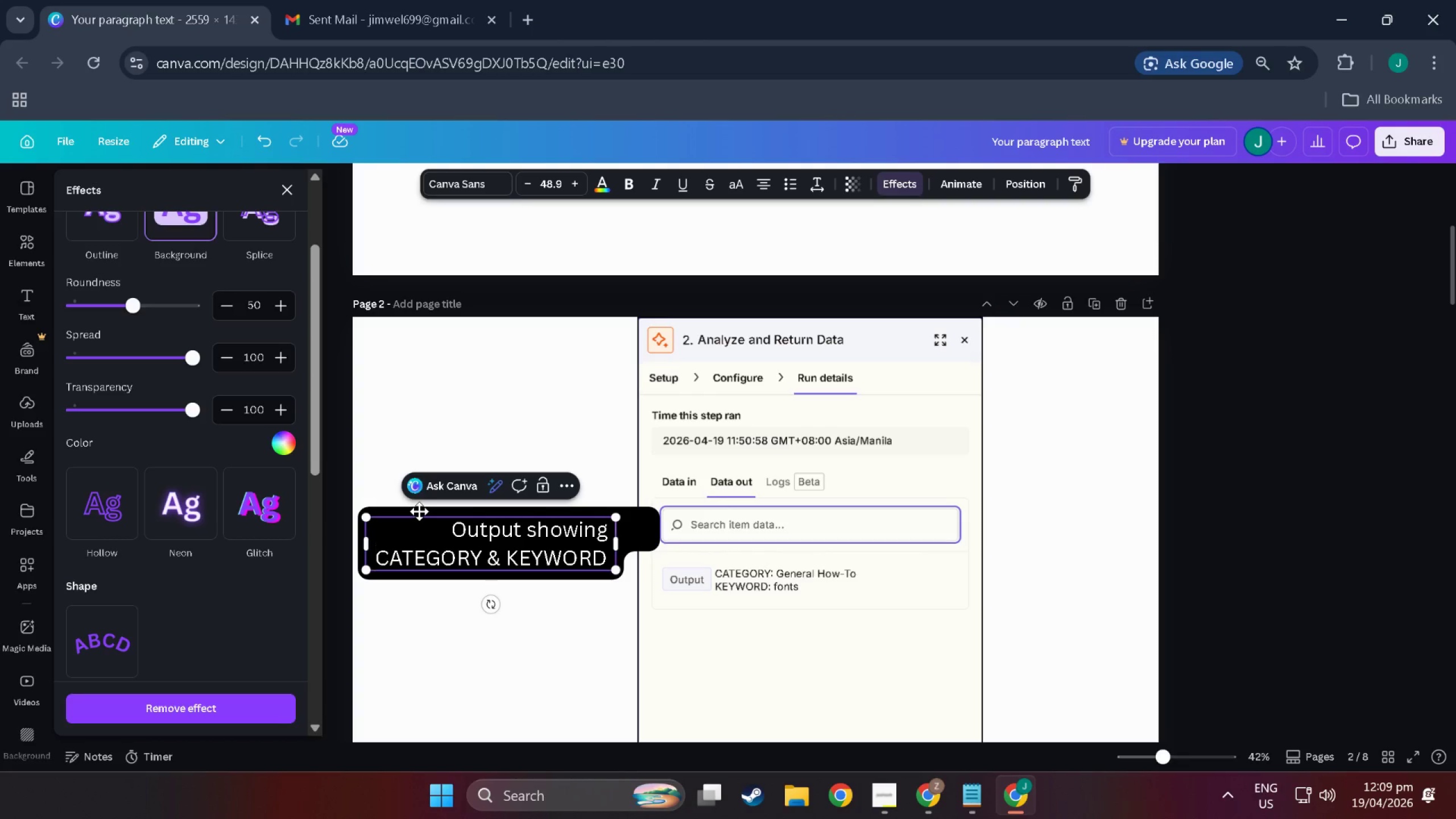 
key(ArrowLeft)
 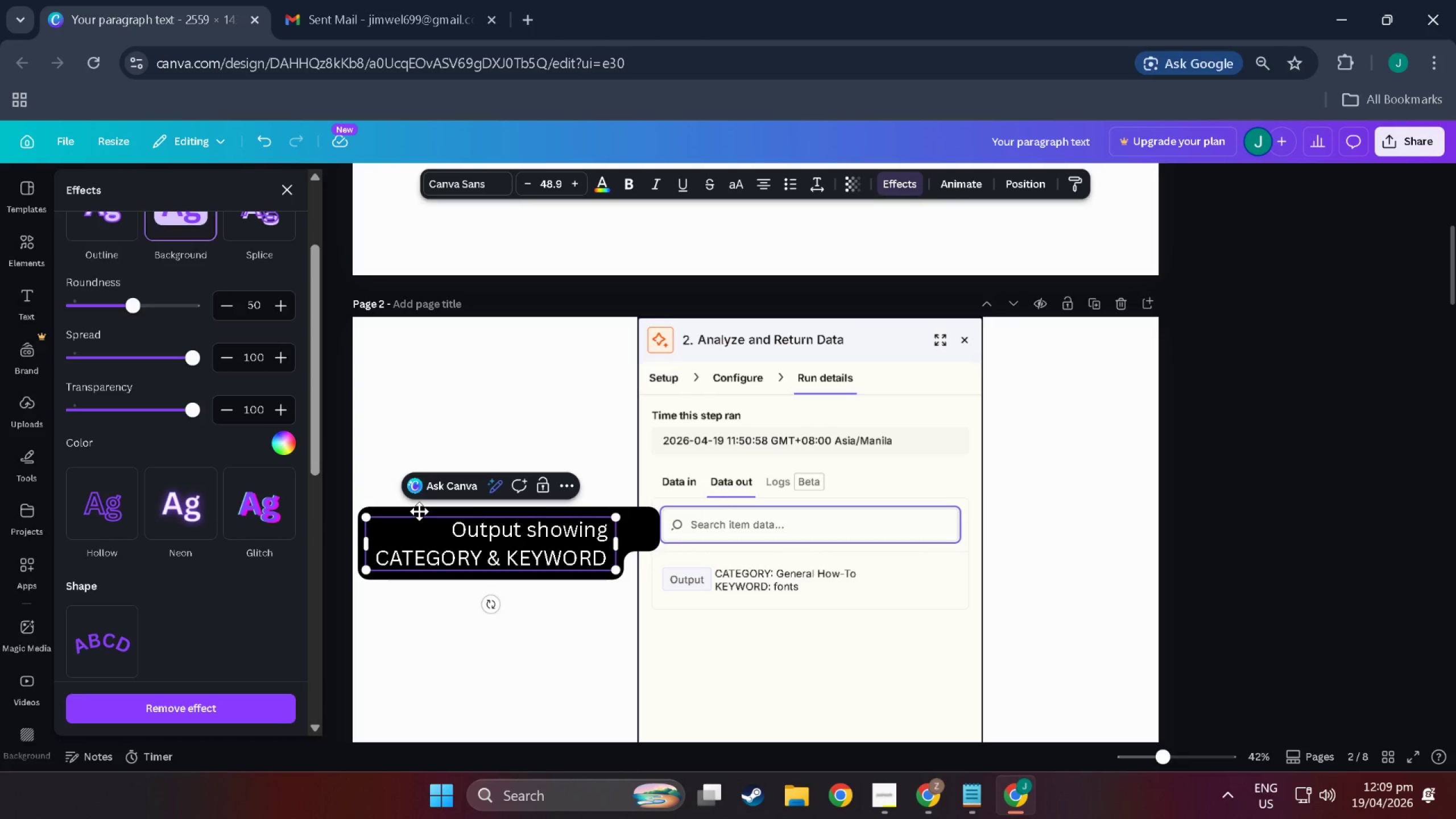 
key(Backspace)
 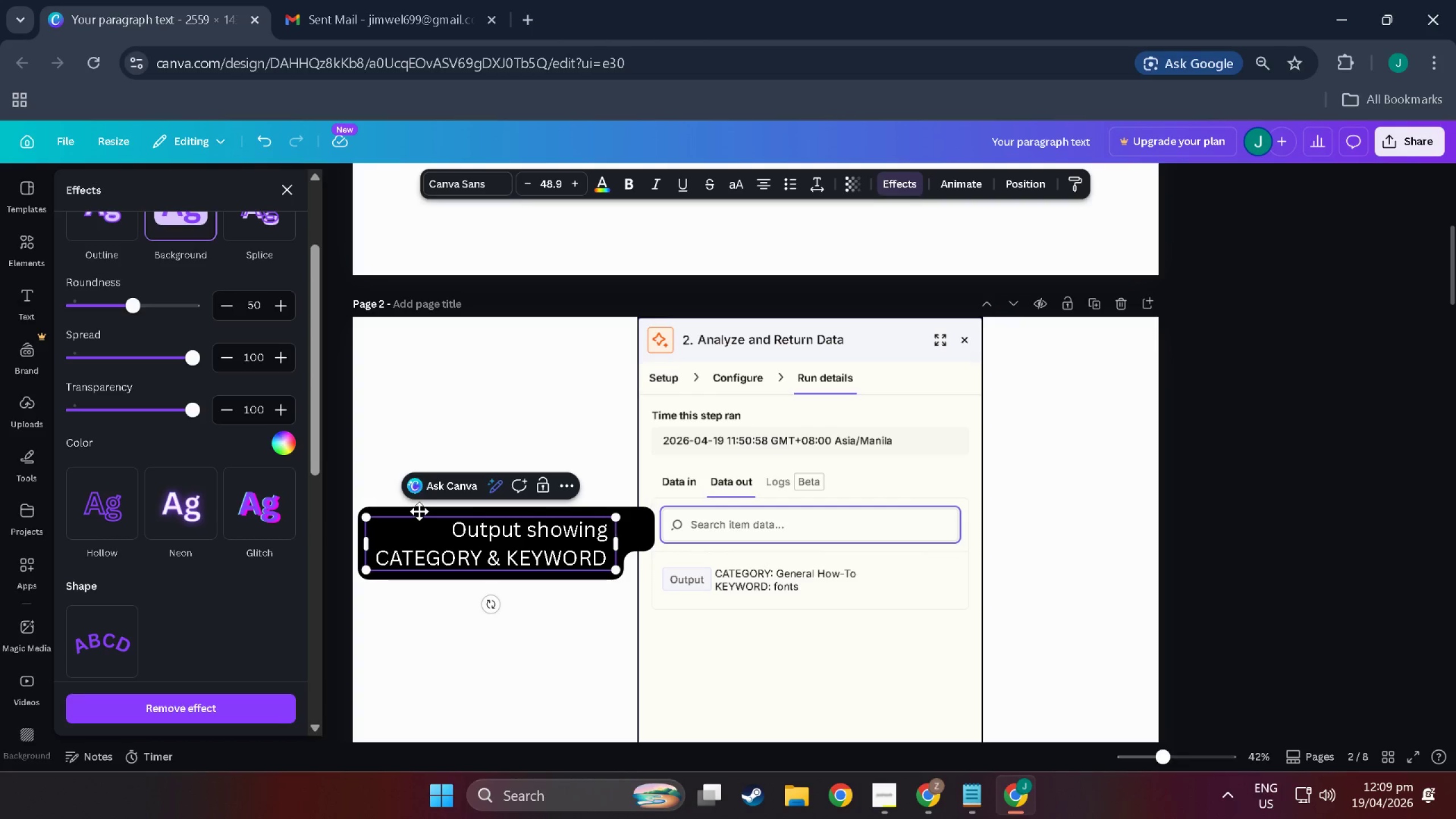 
key(Backspace)
 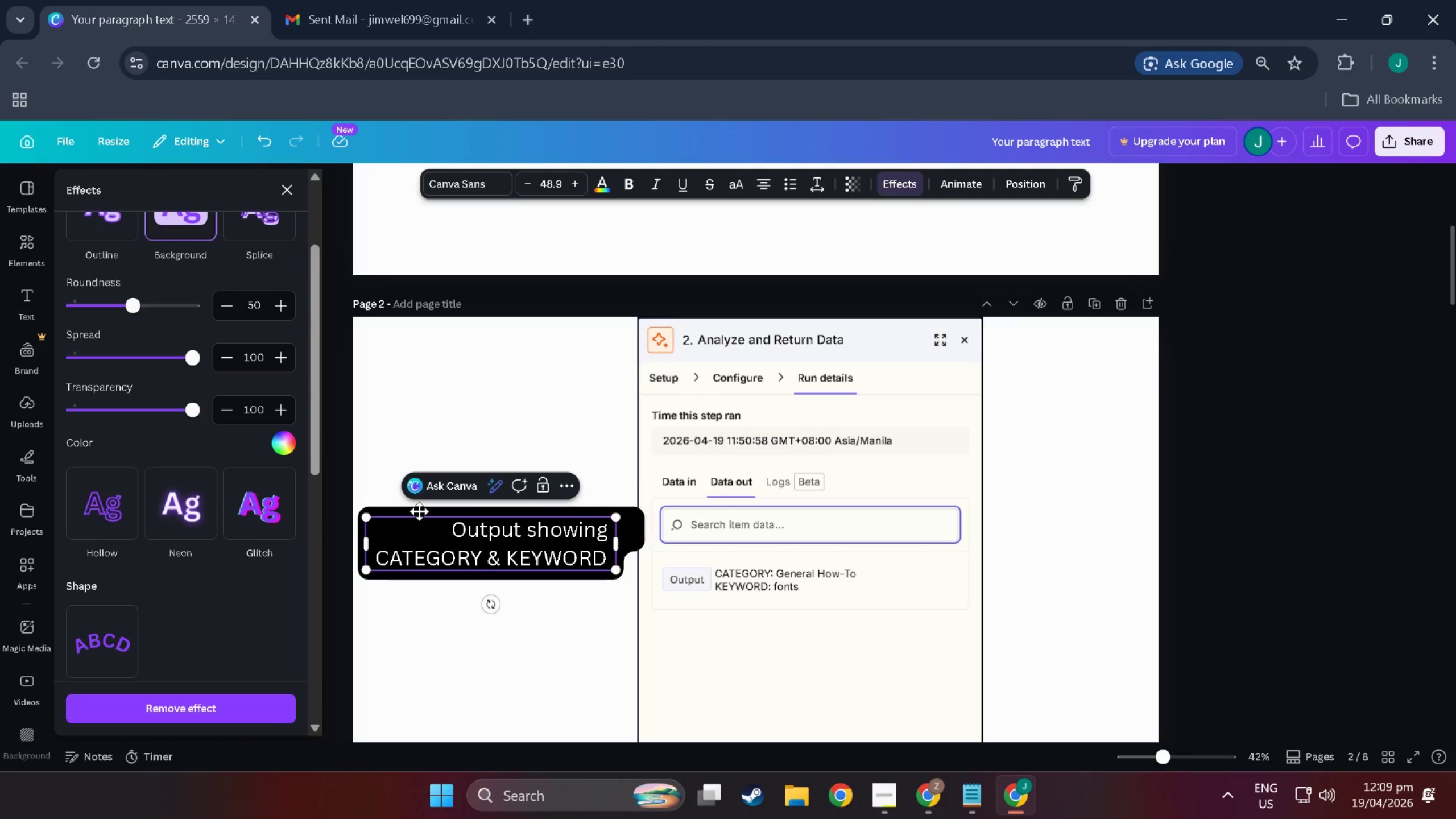 
key(Backspace)
 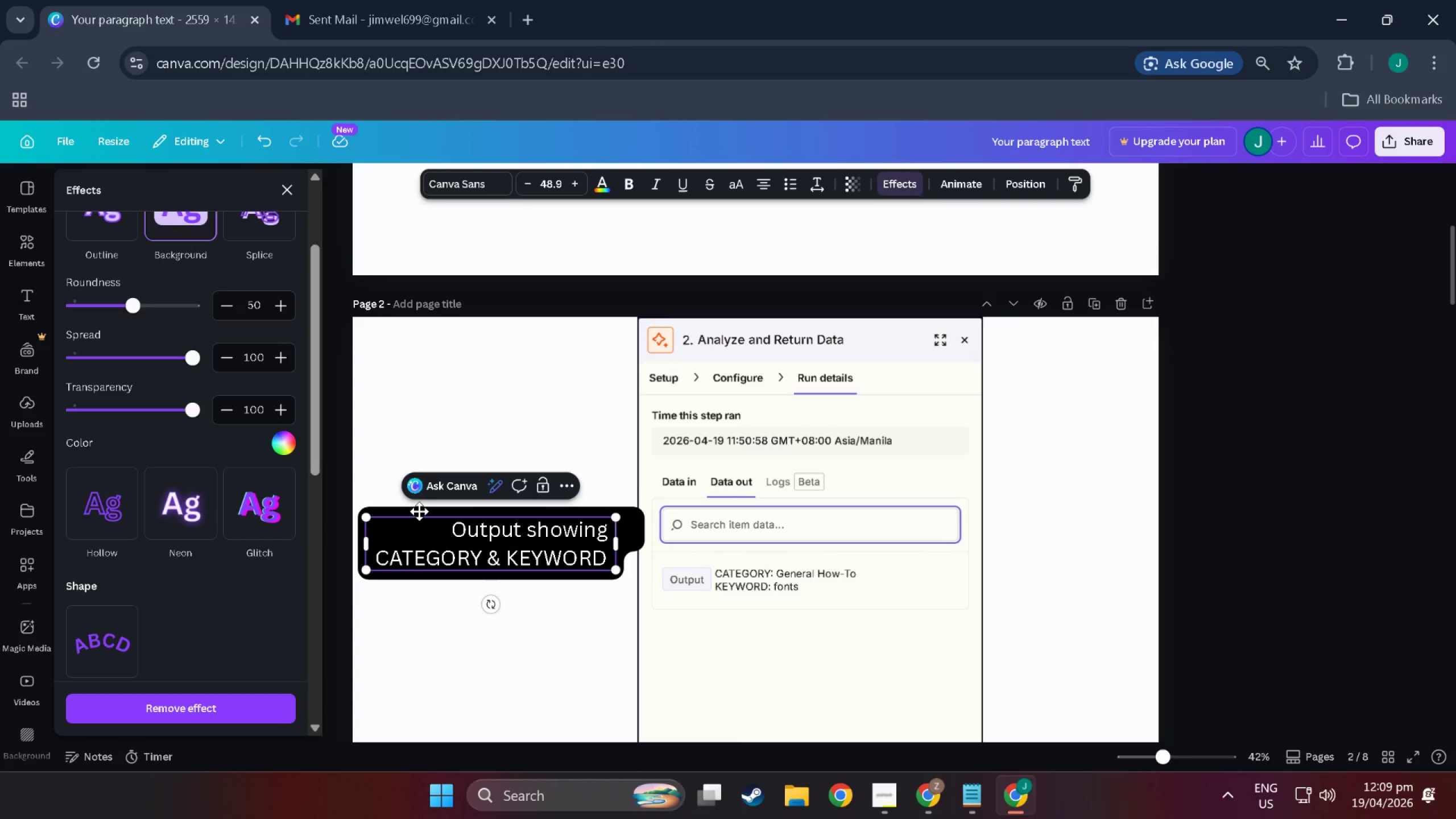 
key(Backspace)
 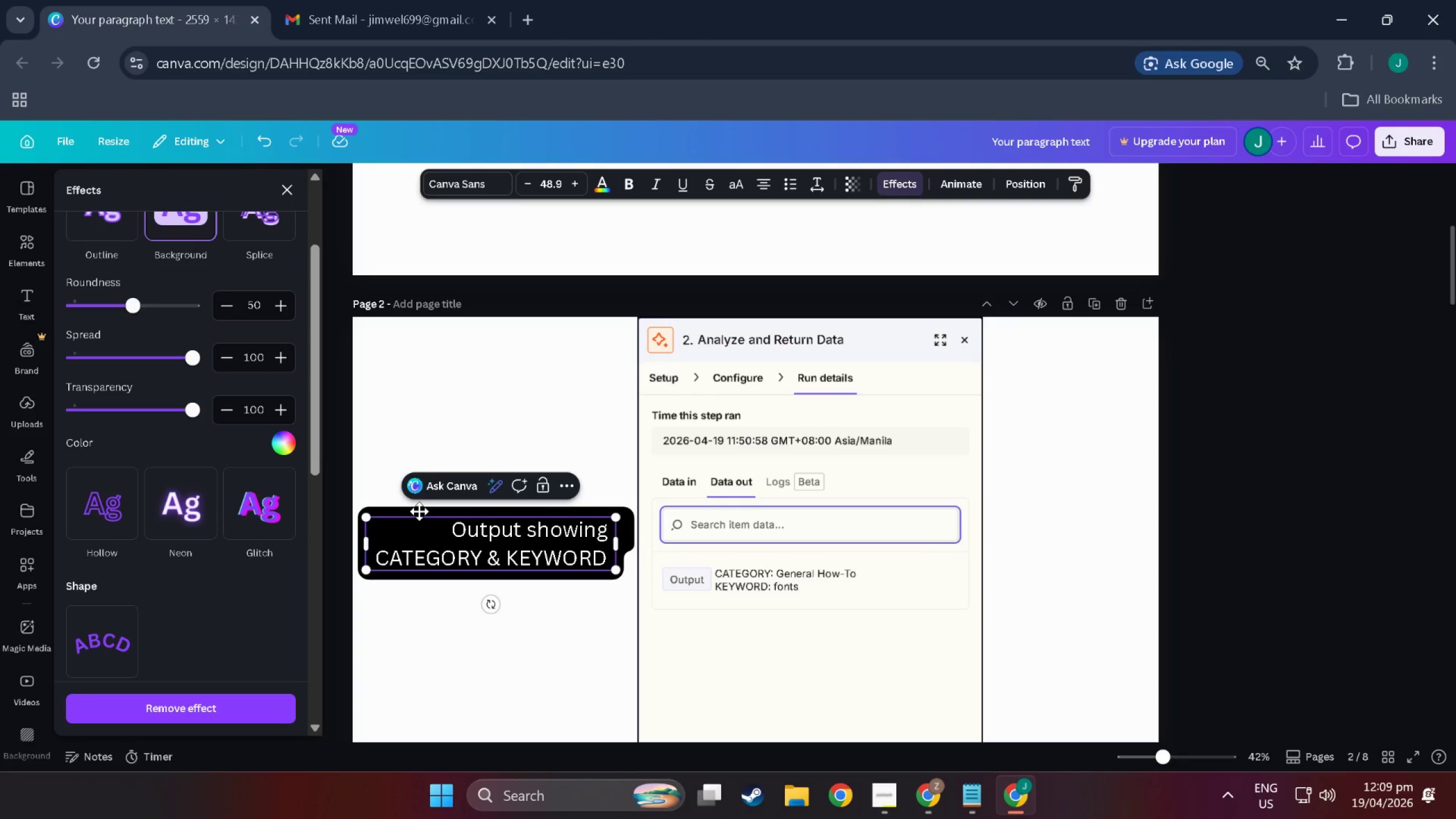 
key(Backspace)
 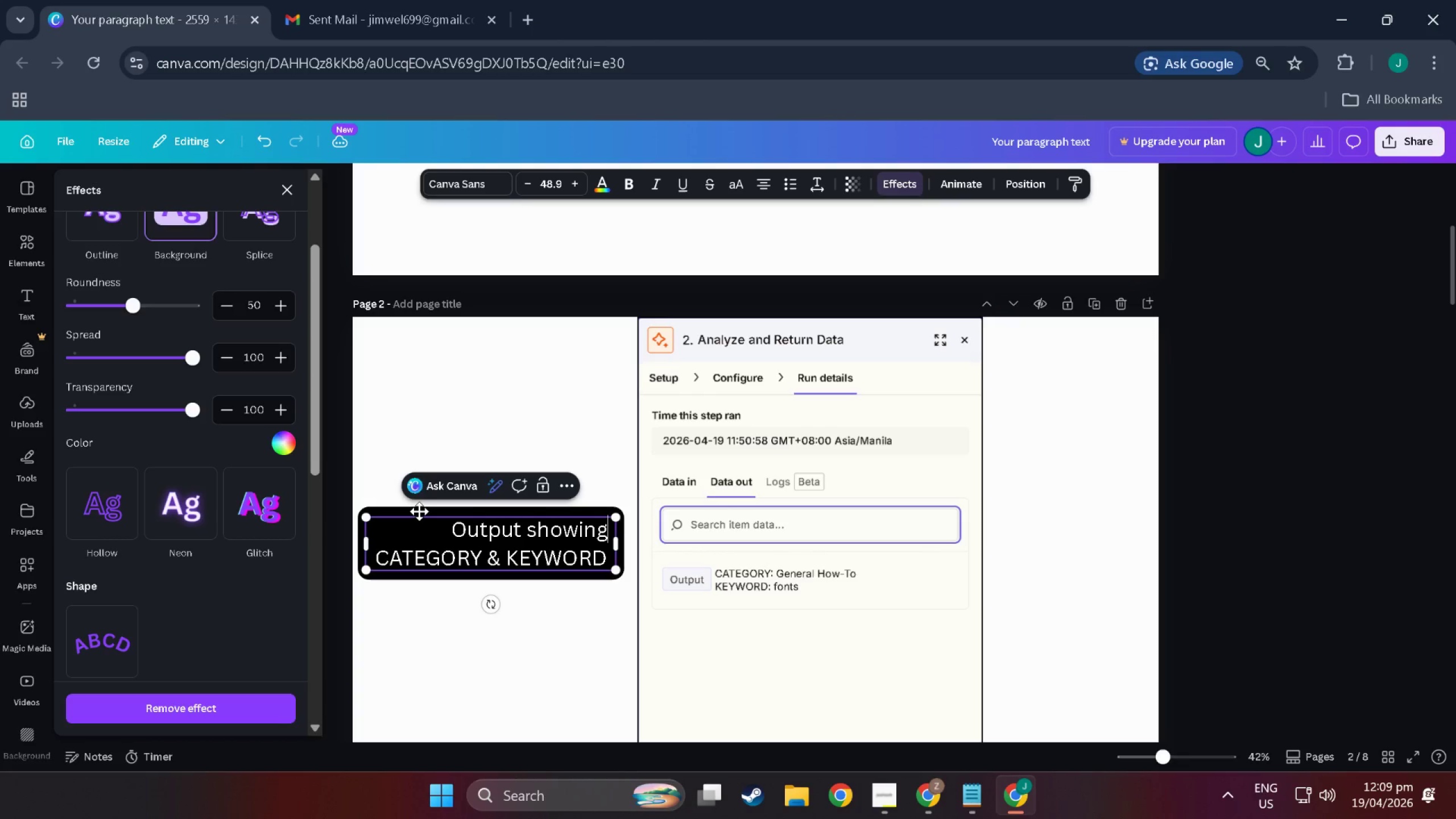 
key(Backspace)
 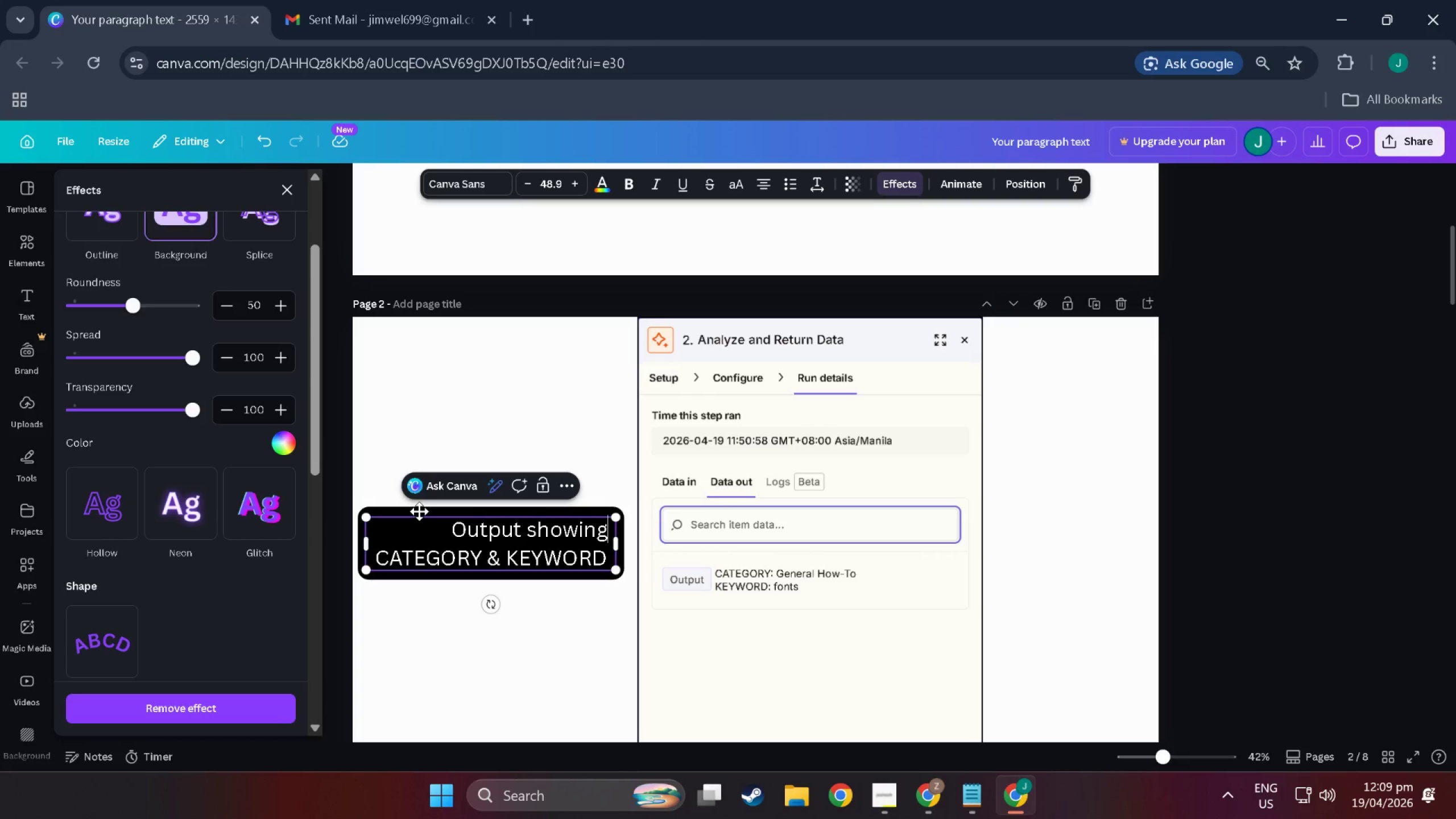 
hold_key(key=ArrowLeft, duration=0.97)
 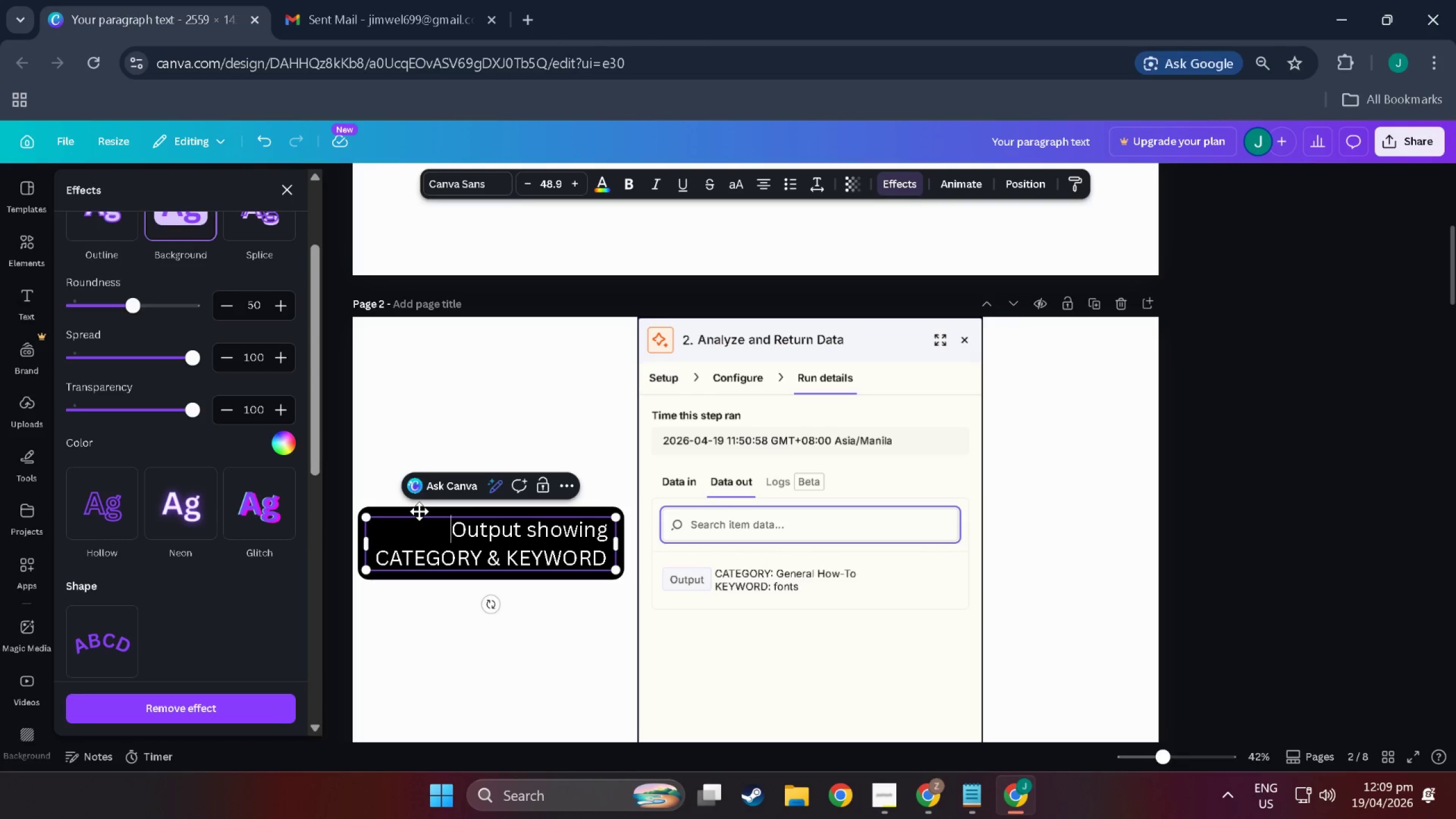 
key(ArrowRight)
 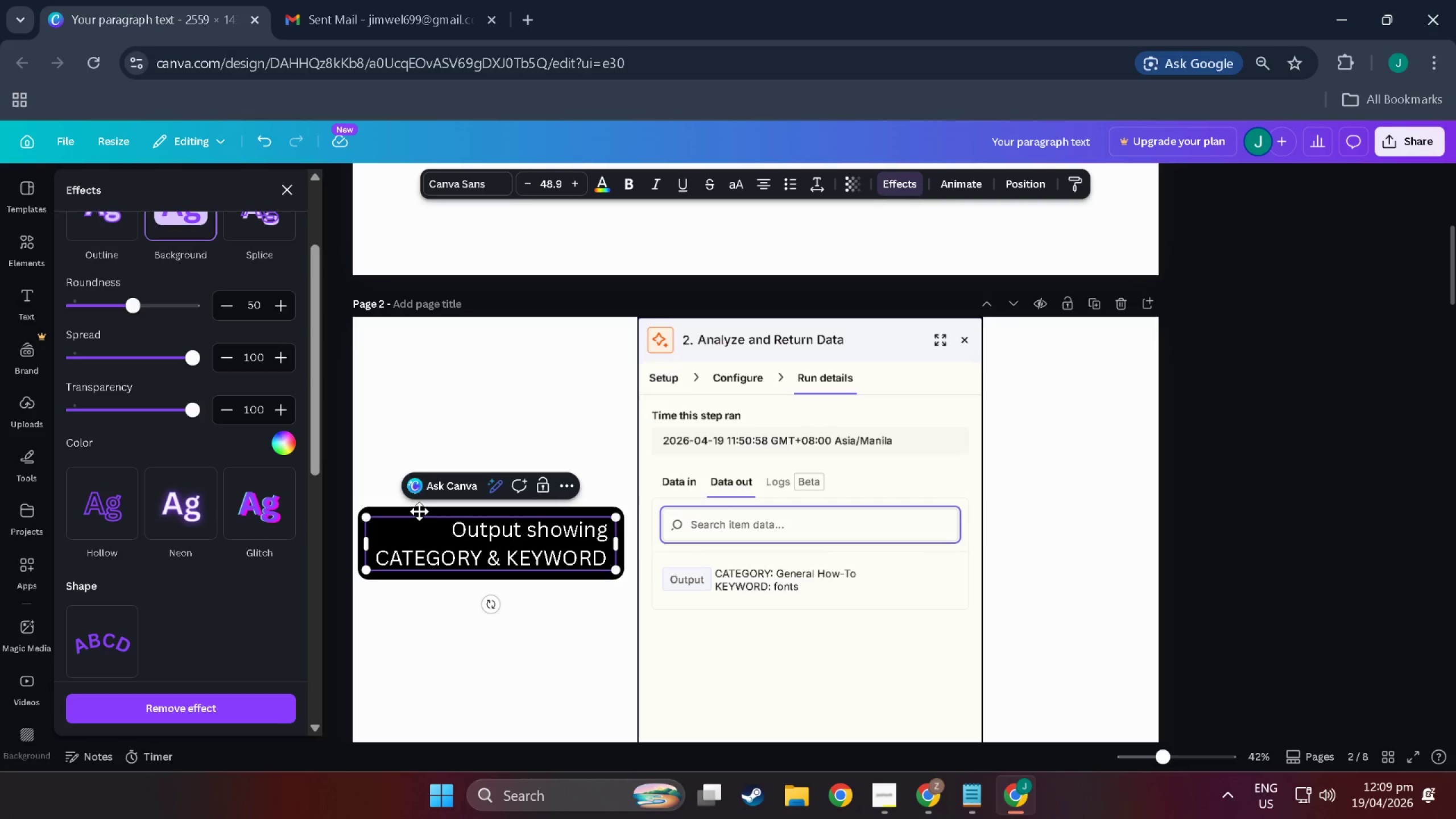 
key(Backspace)
 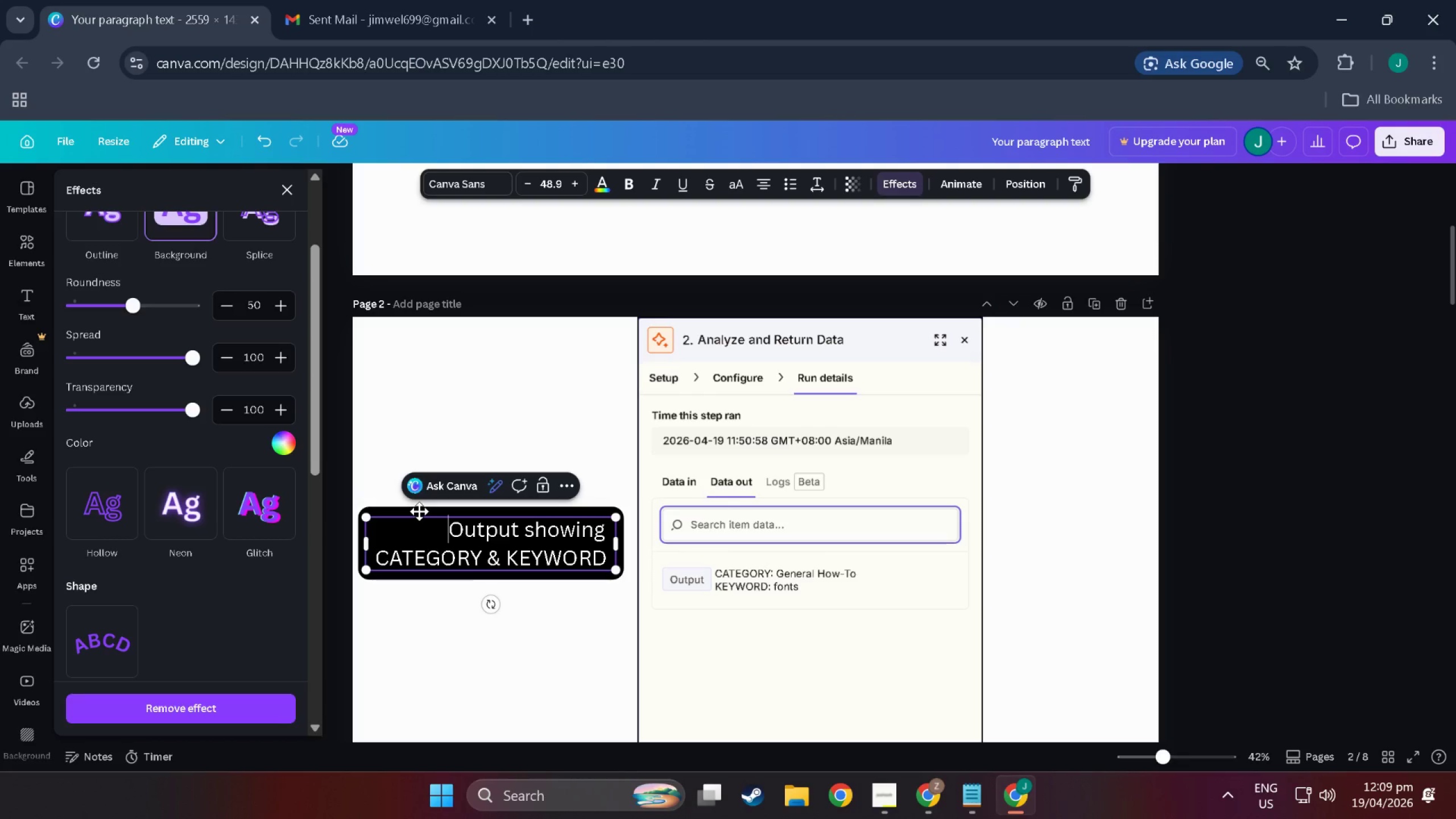 
key(Backspace)
 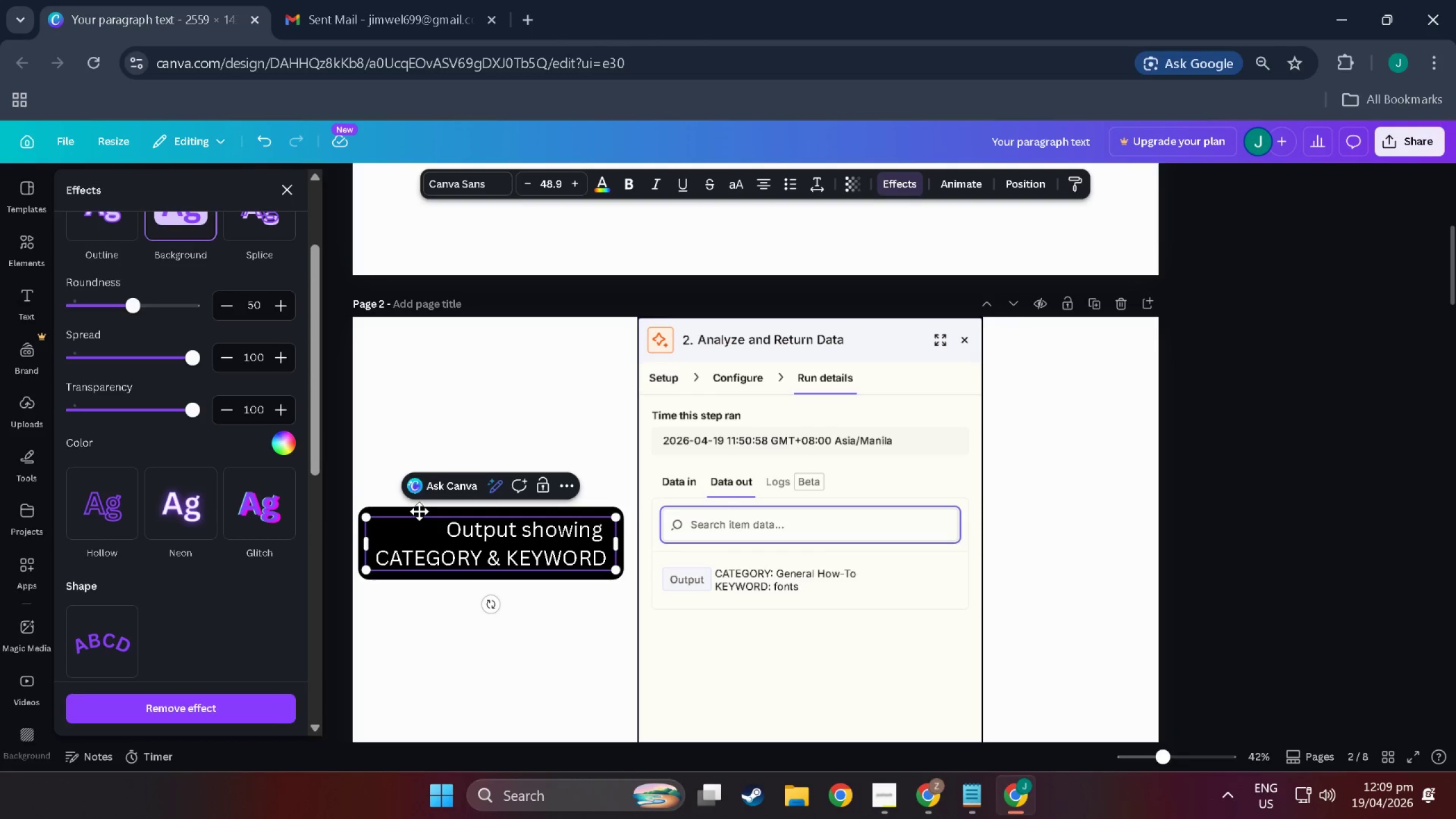 
key(Backspace)
 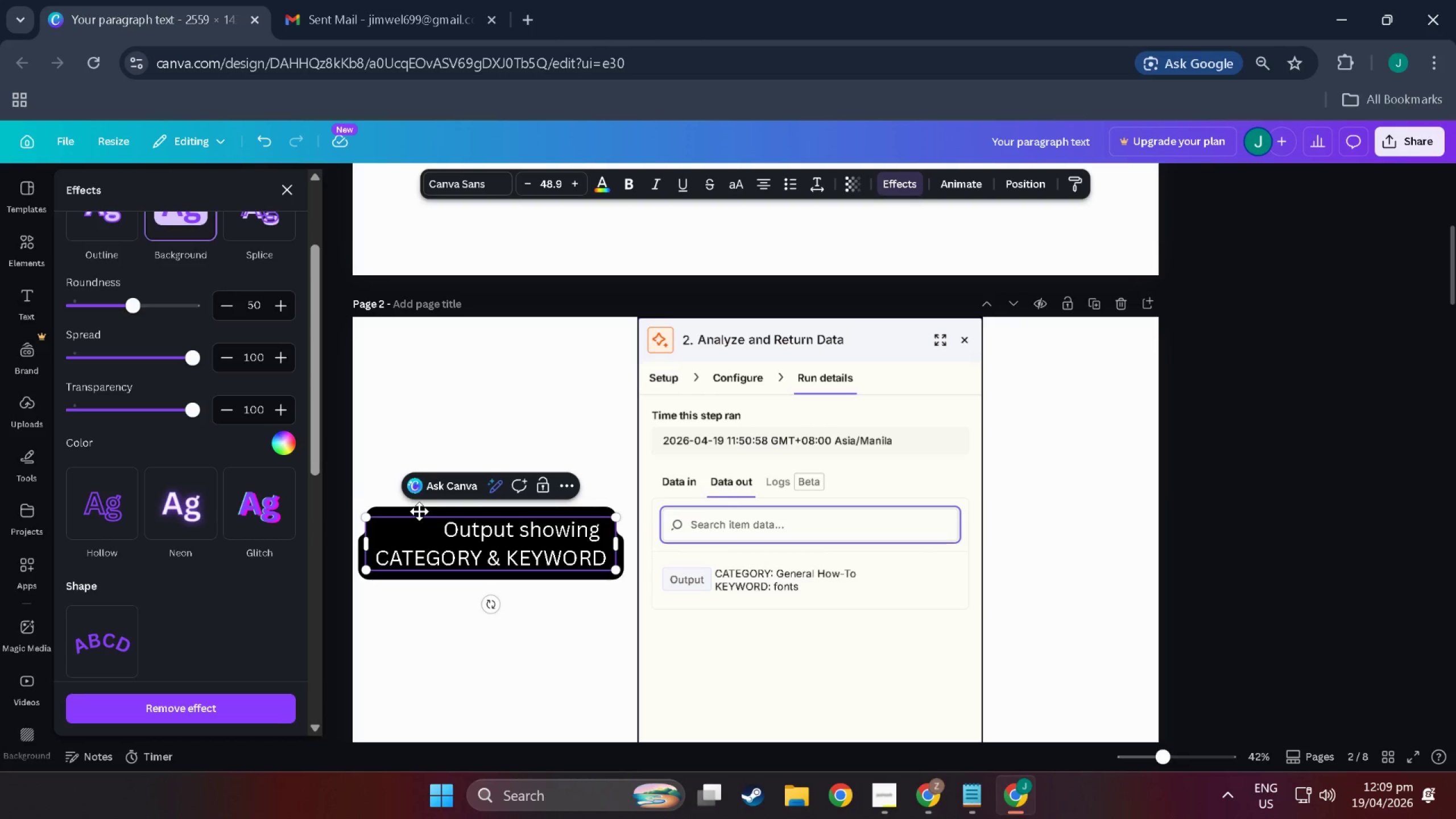 
key(Backspace)
 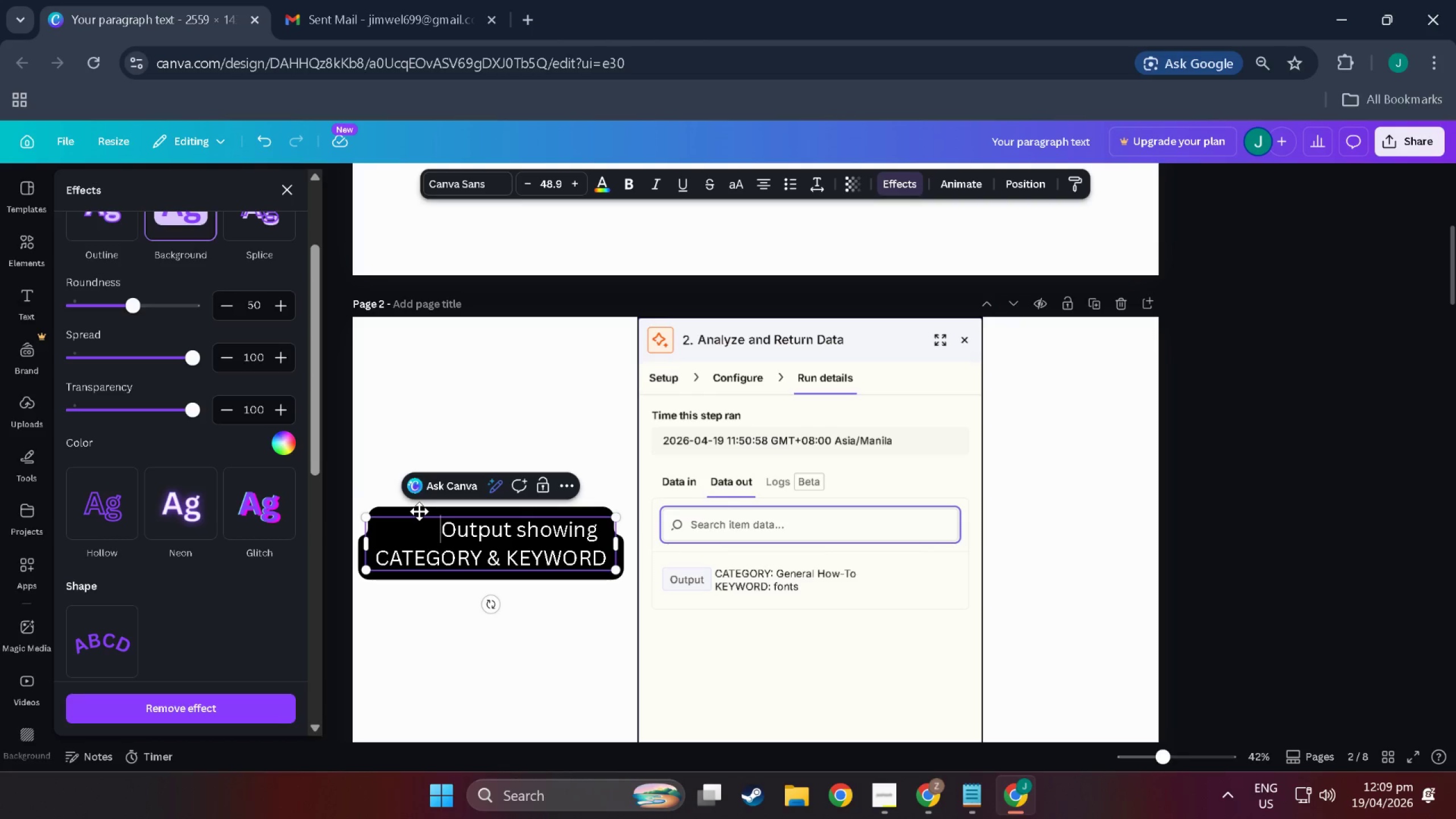 
key(Backspace)
 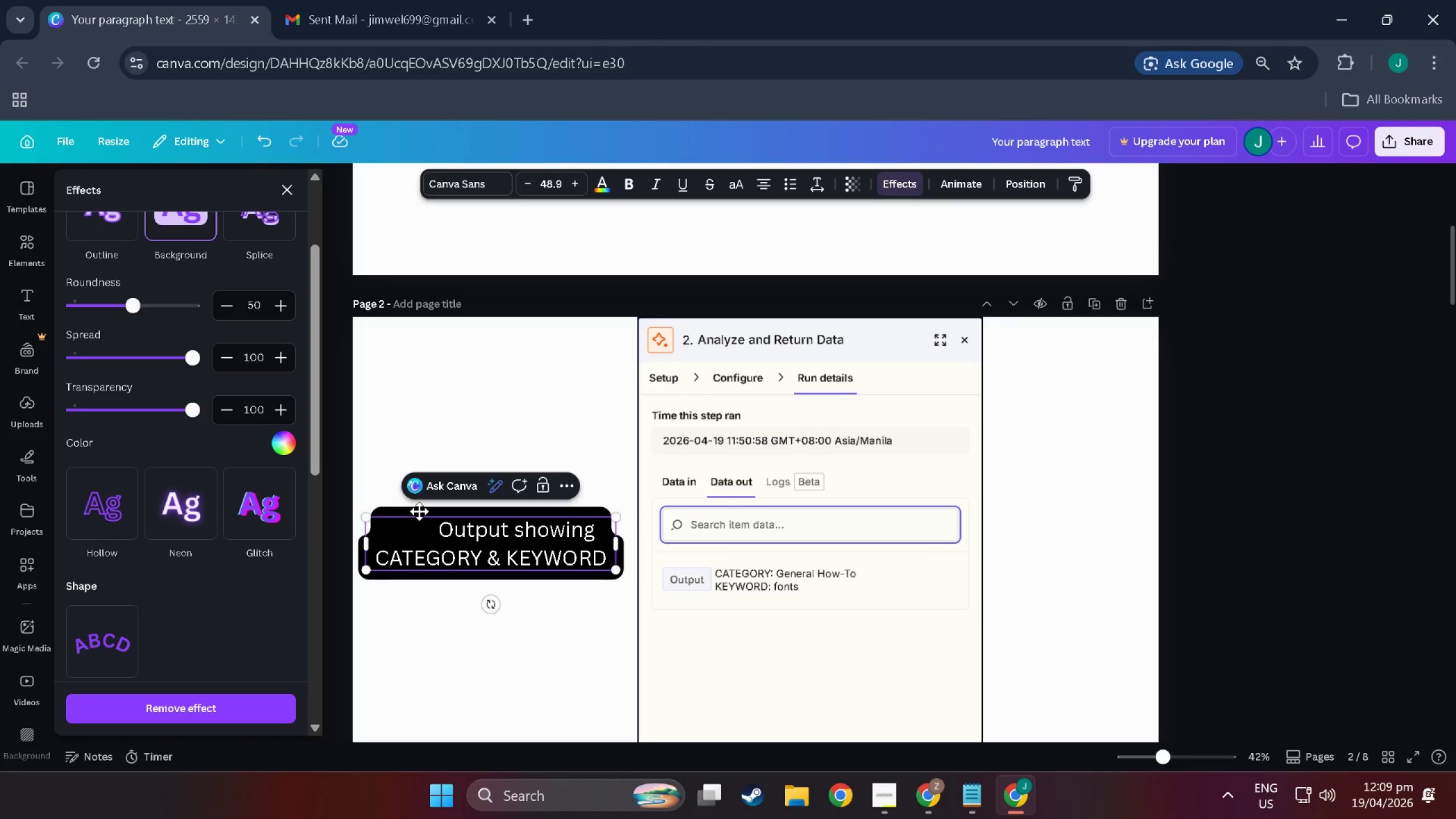 
key(Backspace)
 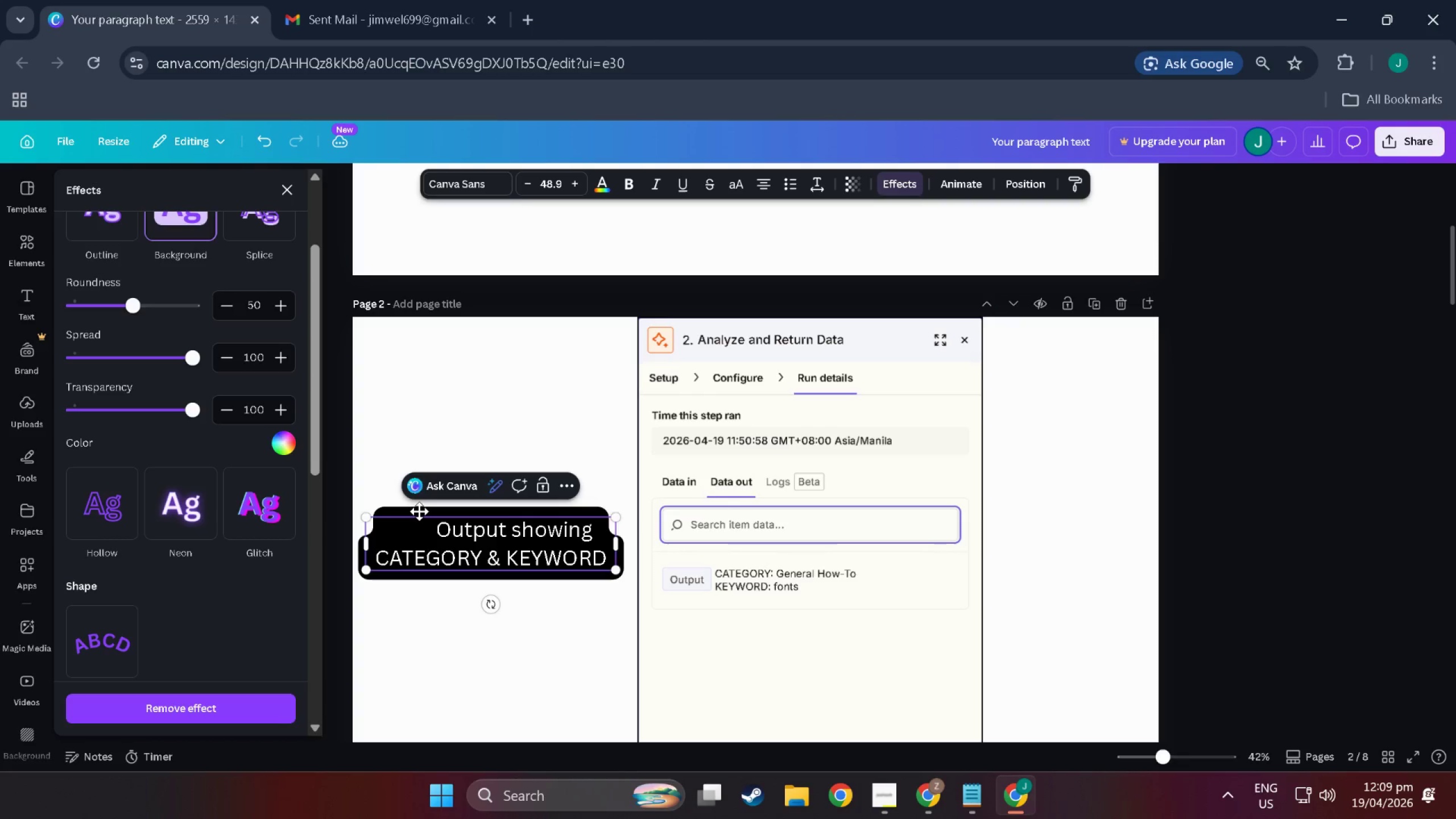 
key(Backspace)
 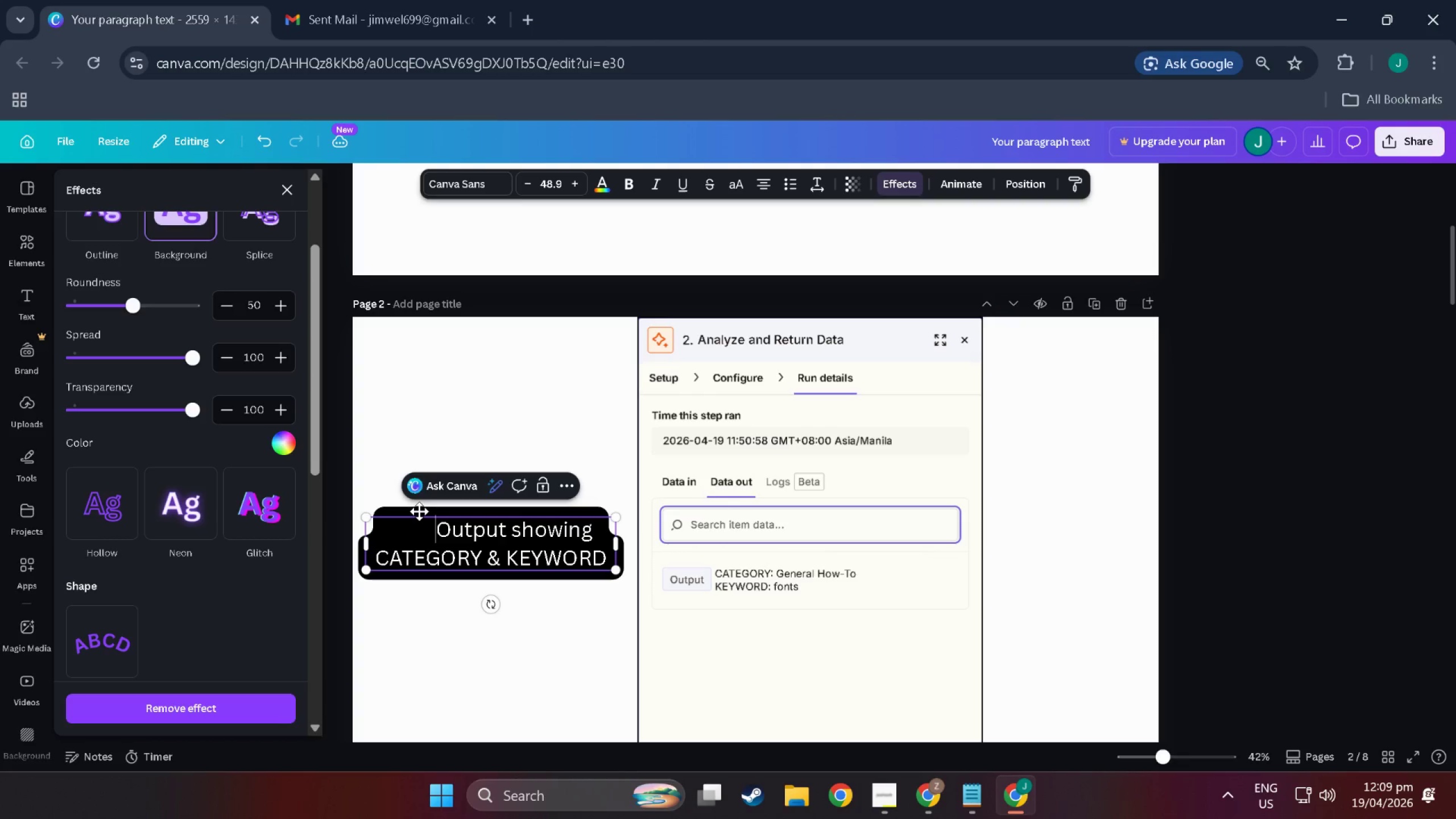 
key(Space)
 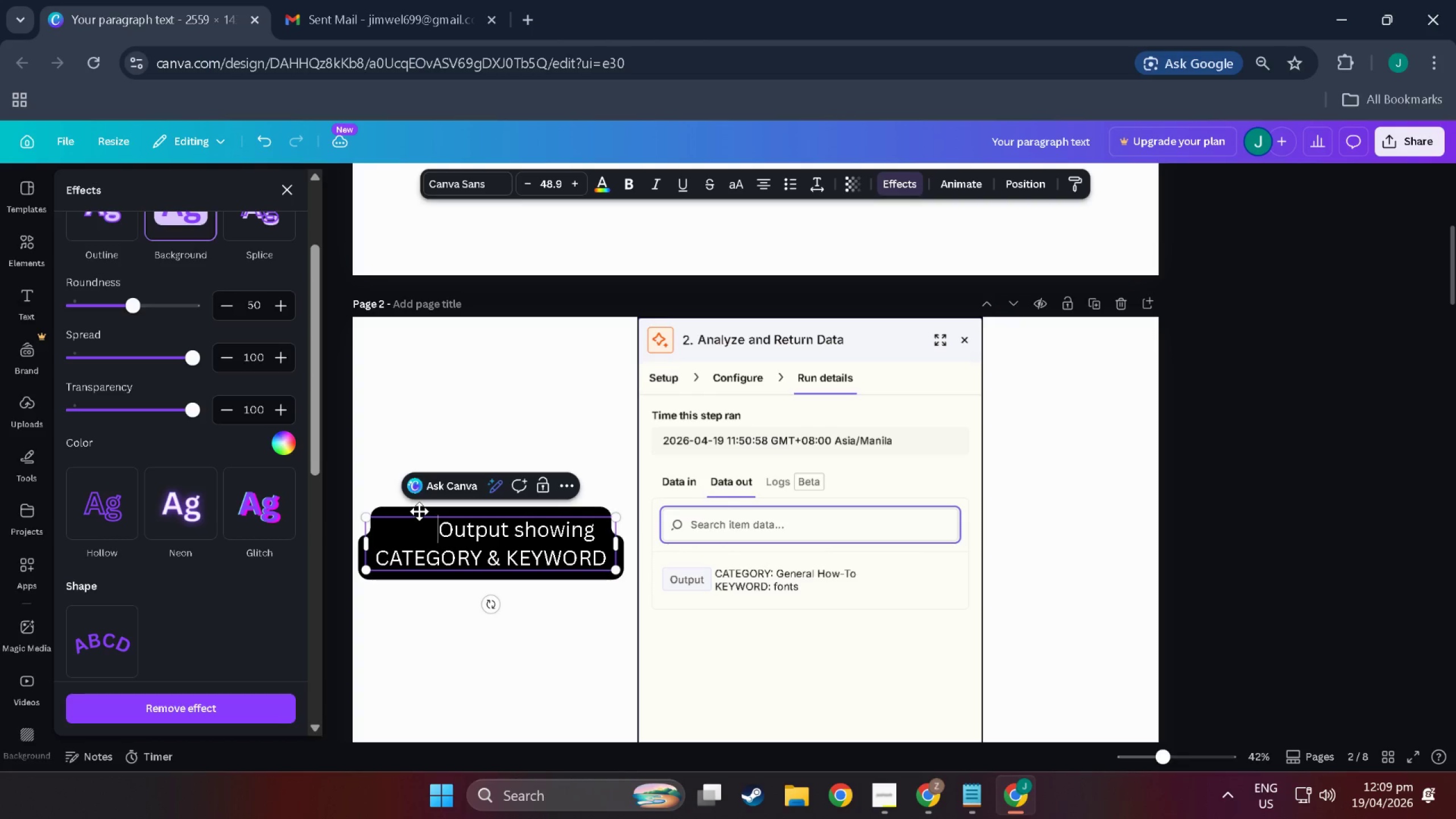 
key(Space)
 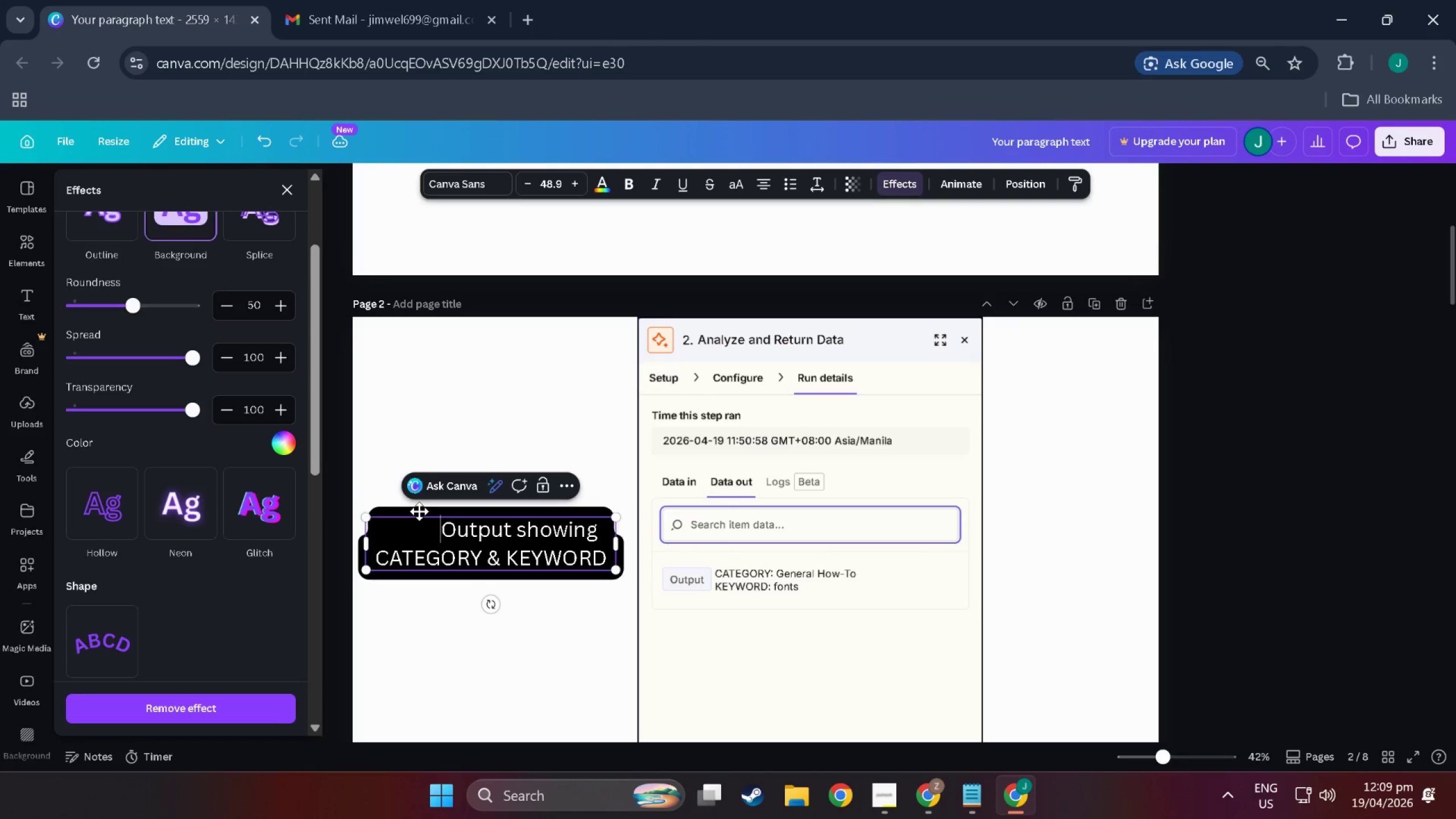 
key(Space)
 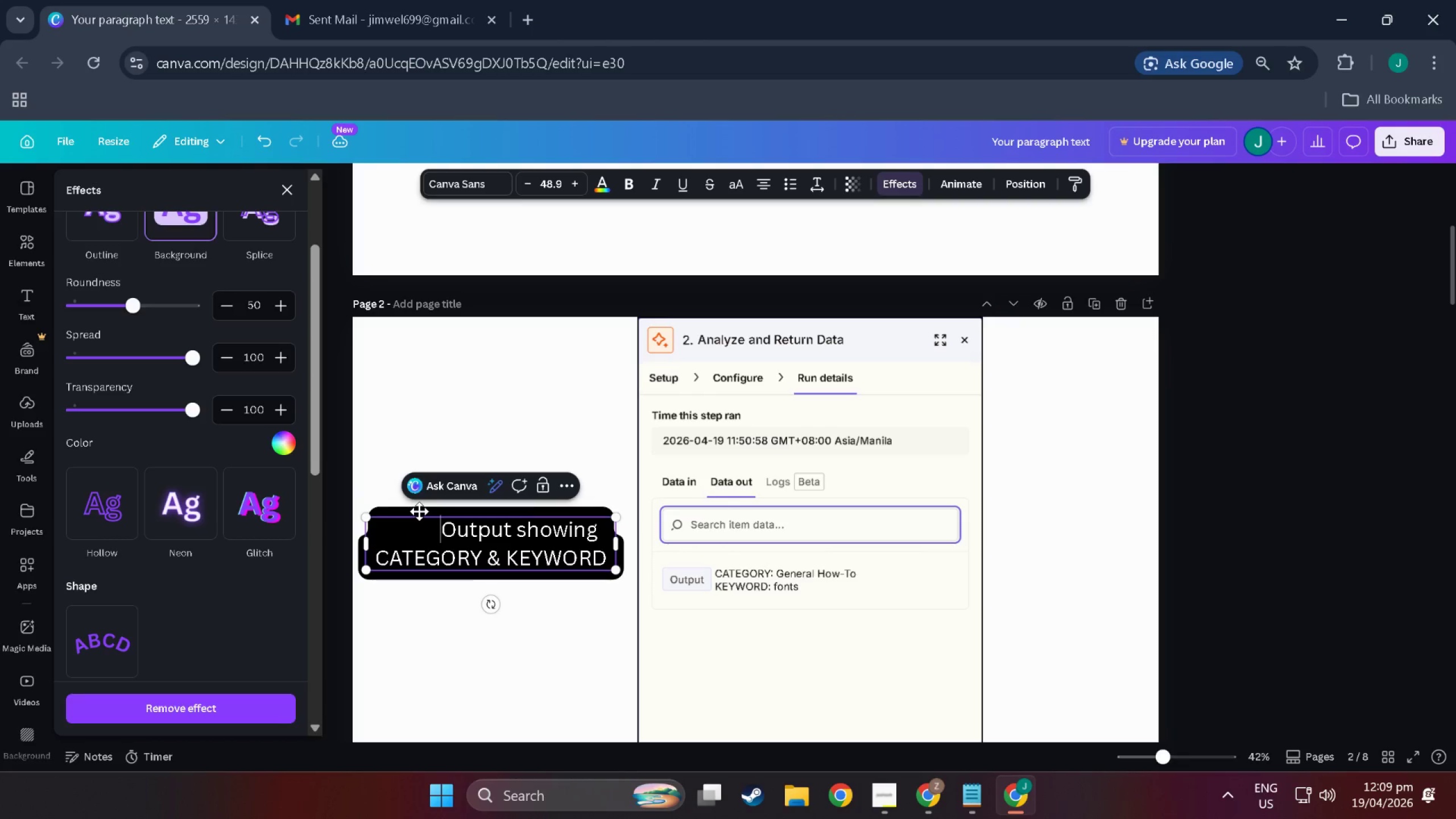 
key(Space)
 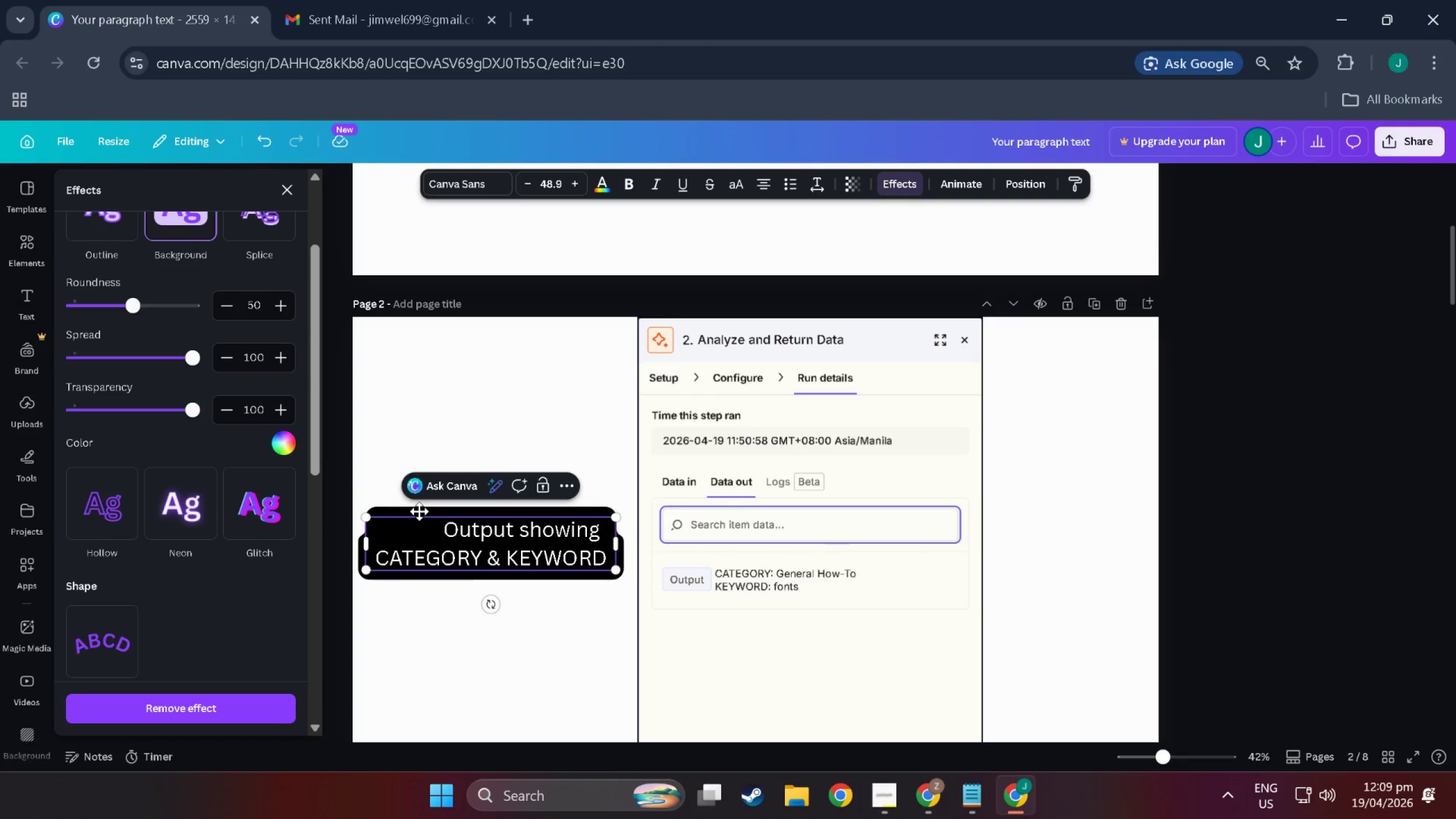 
key(Space)
 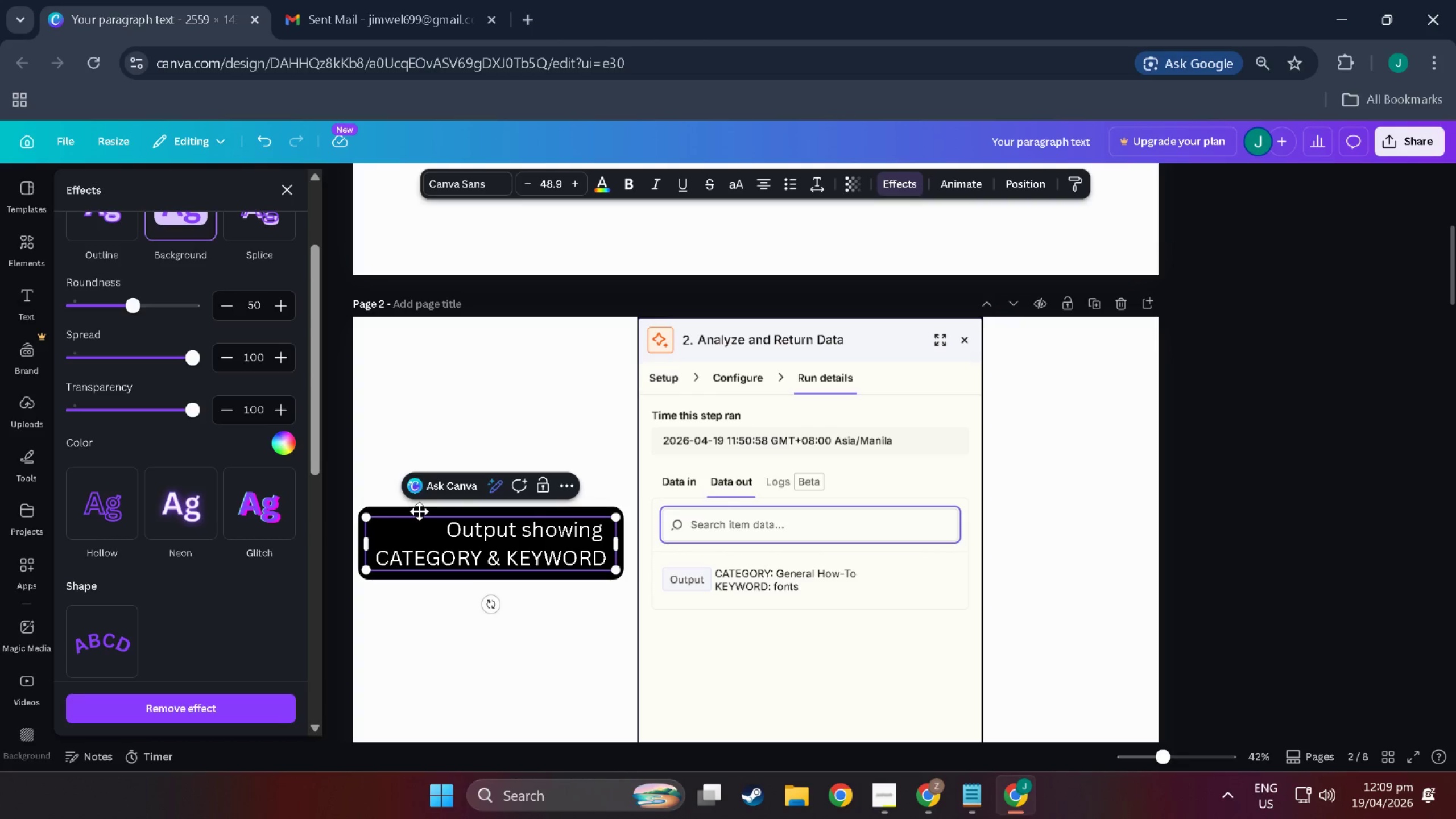 
hold_key(key=ArrowRight, duration=0.75)
 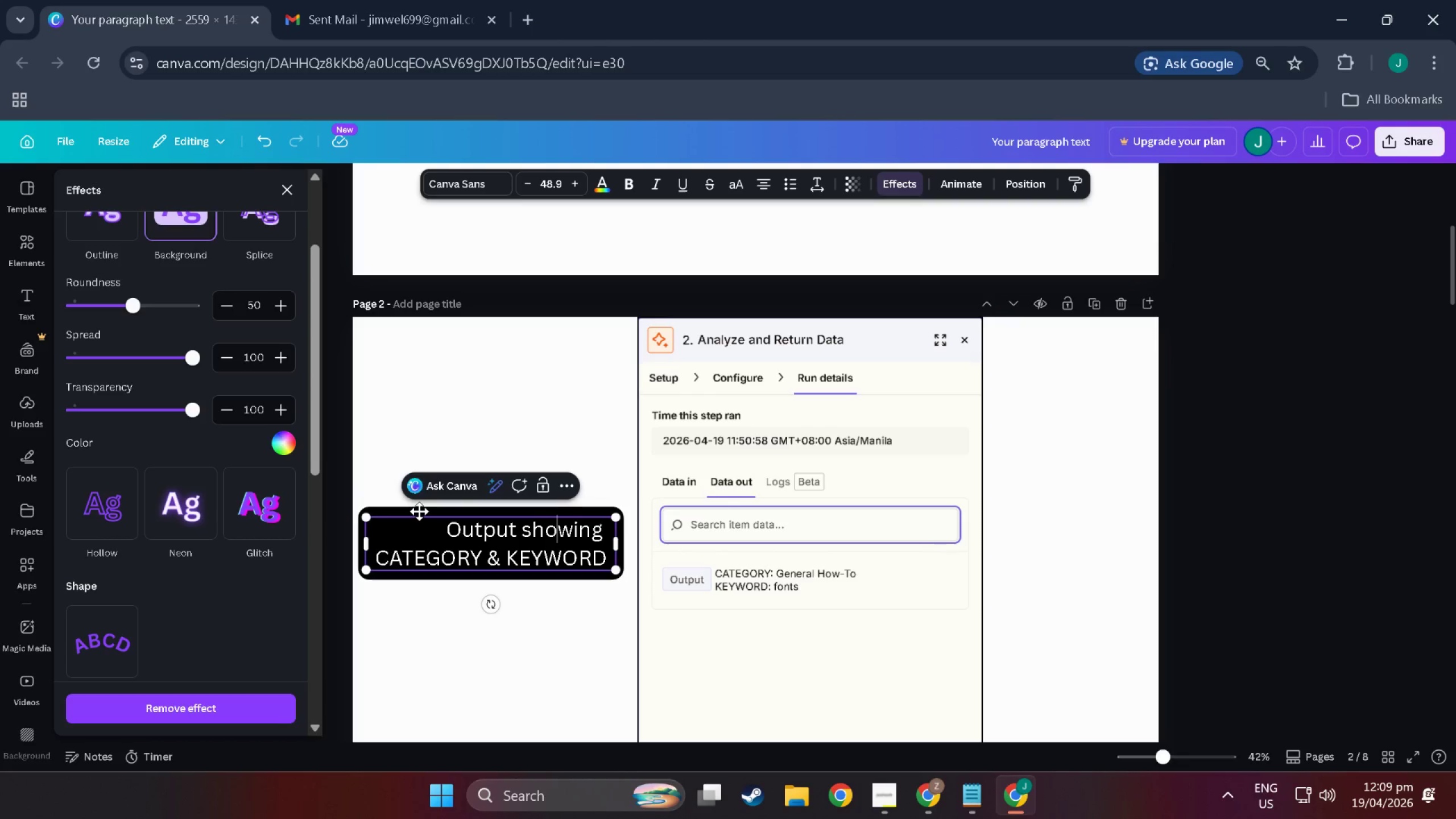 
hold_key(key=ArrowRight, duration=0.66)
 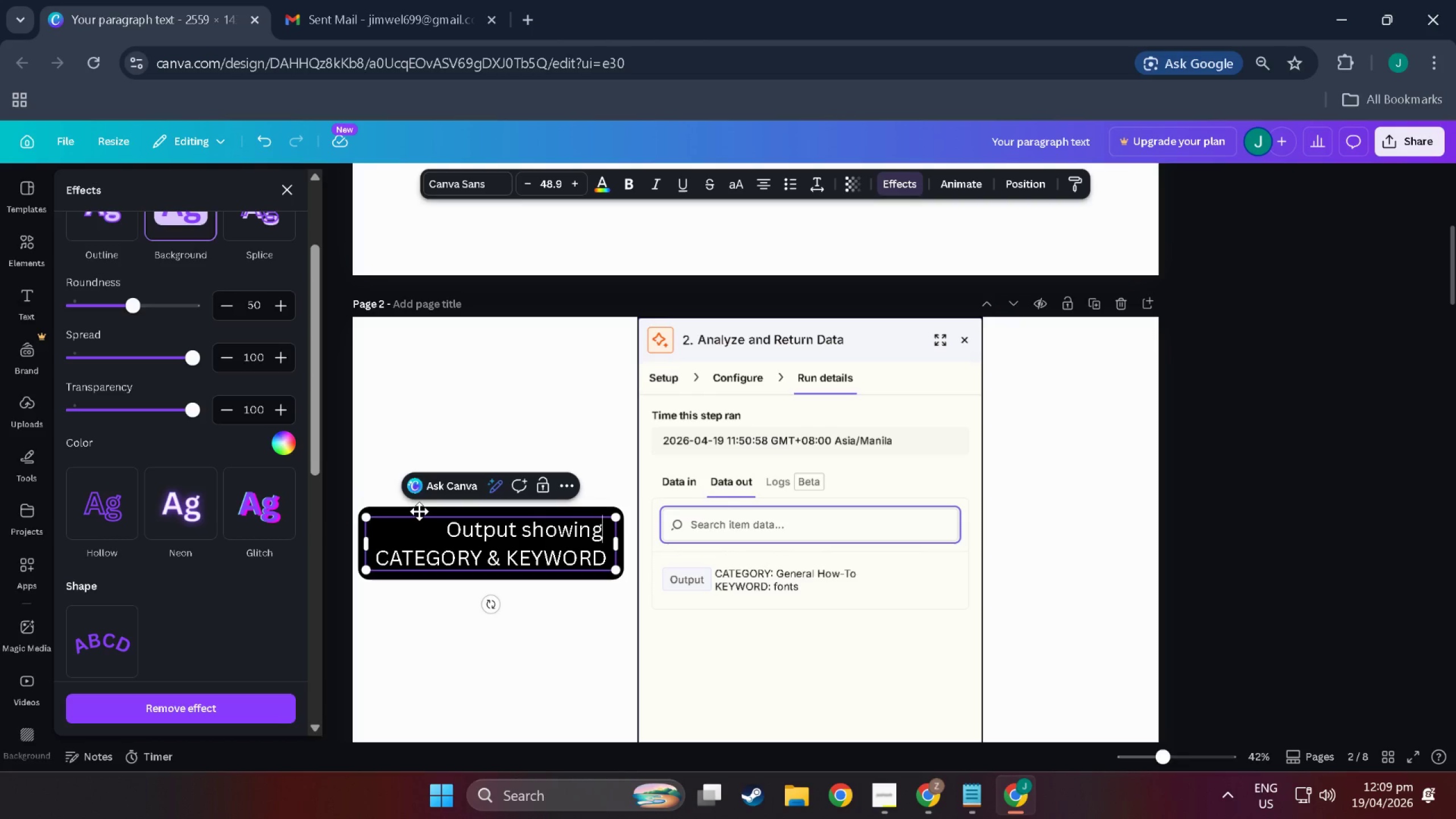 
key(ArrowLeft)
 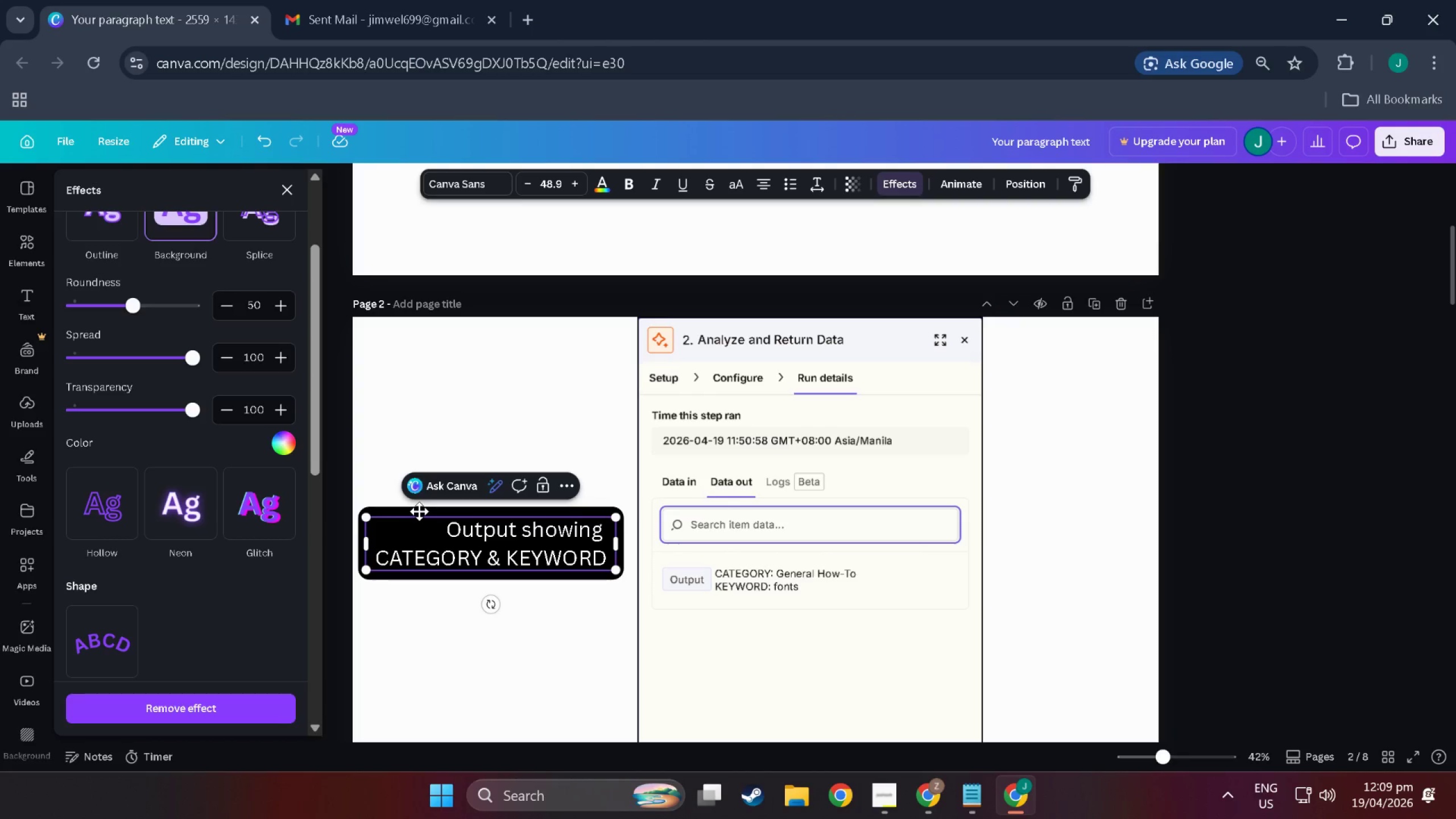 
key(Backspace)
 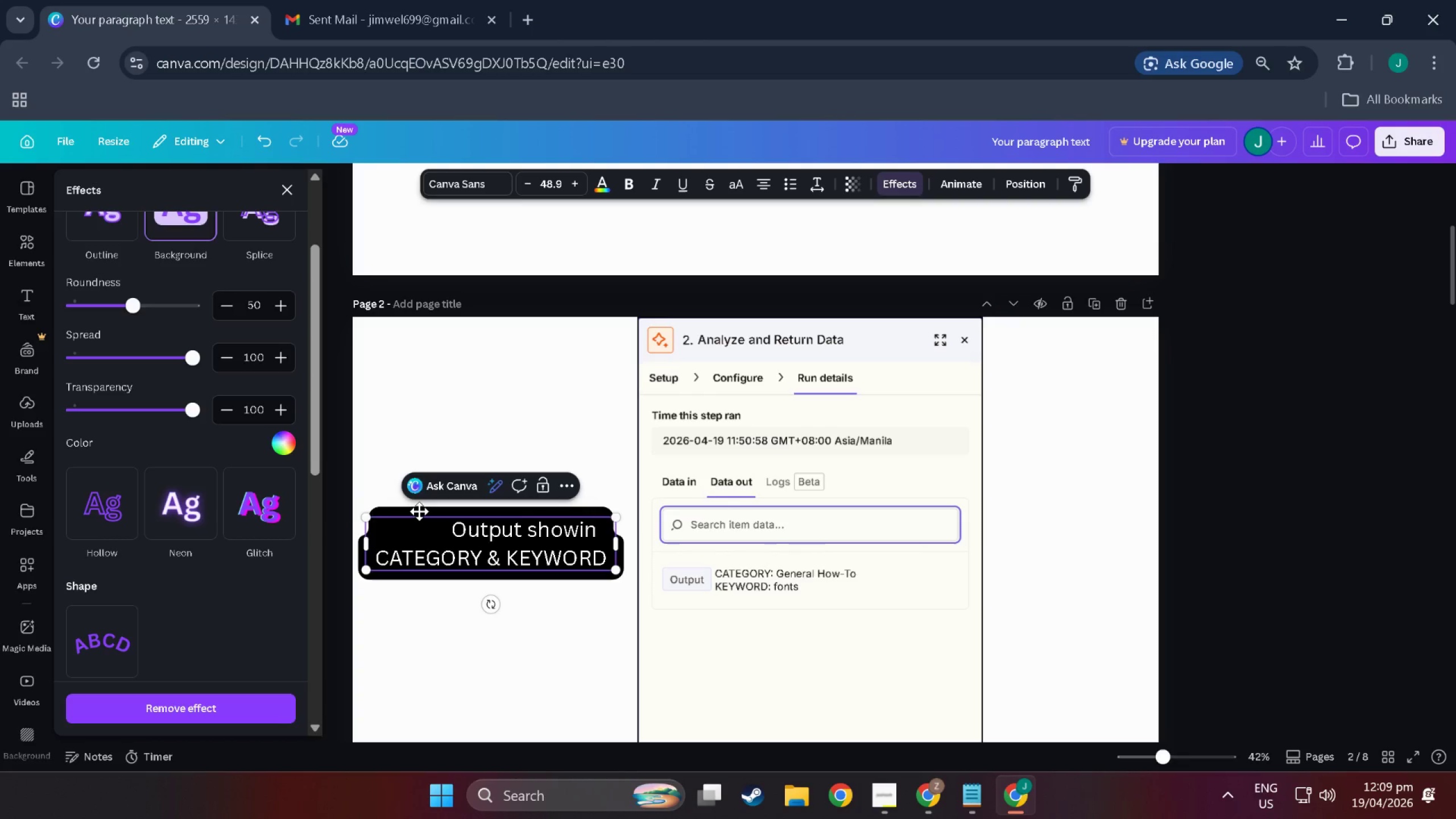 
key(Backspace)
 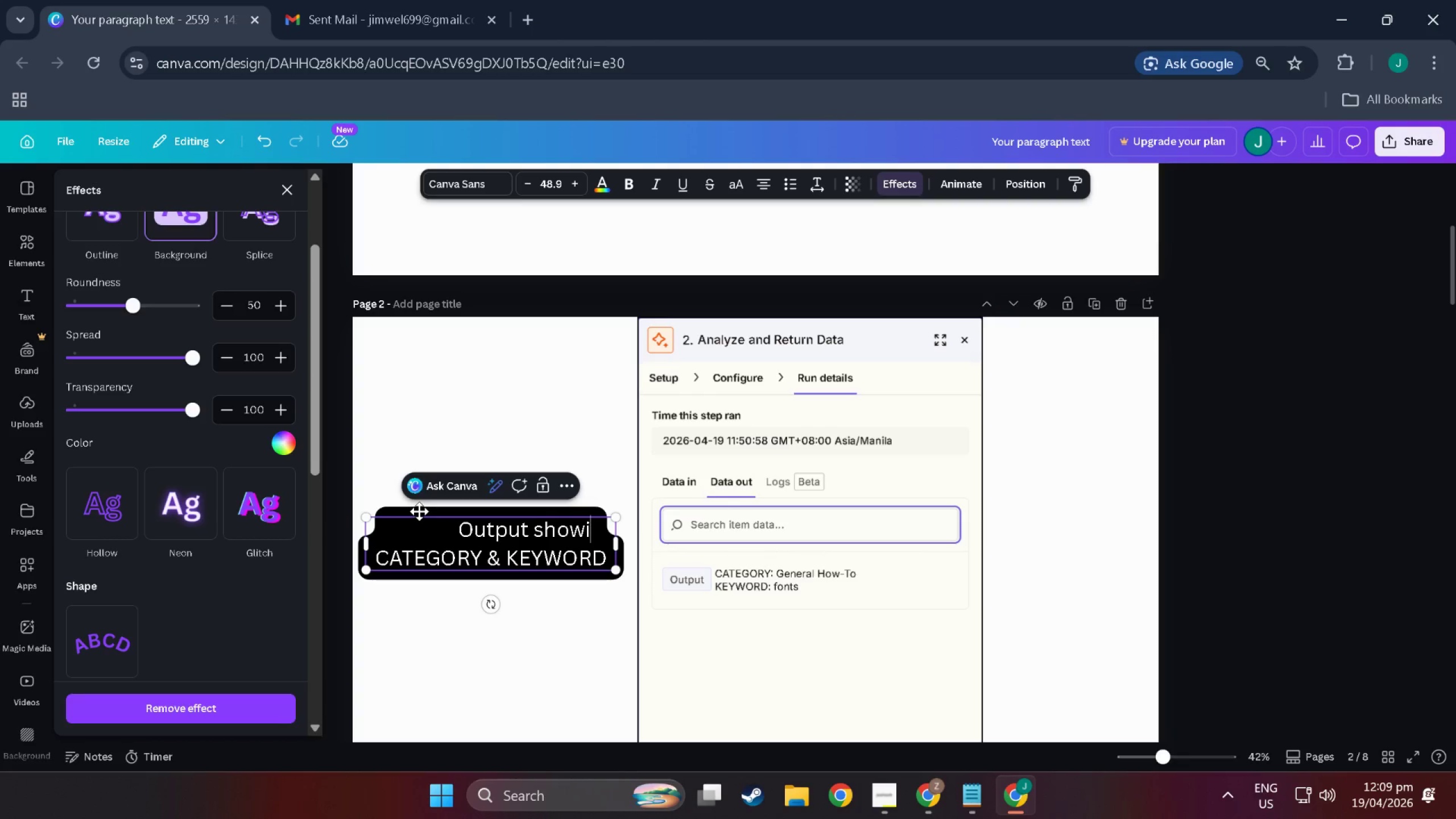 
key(Backspace)
 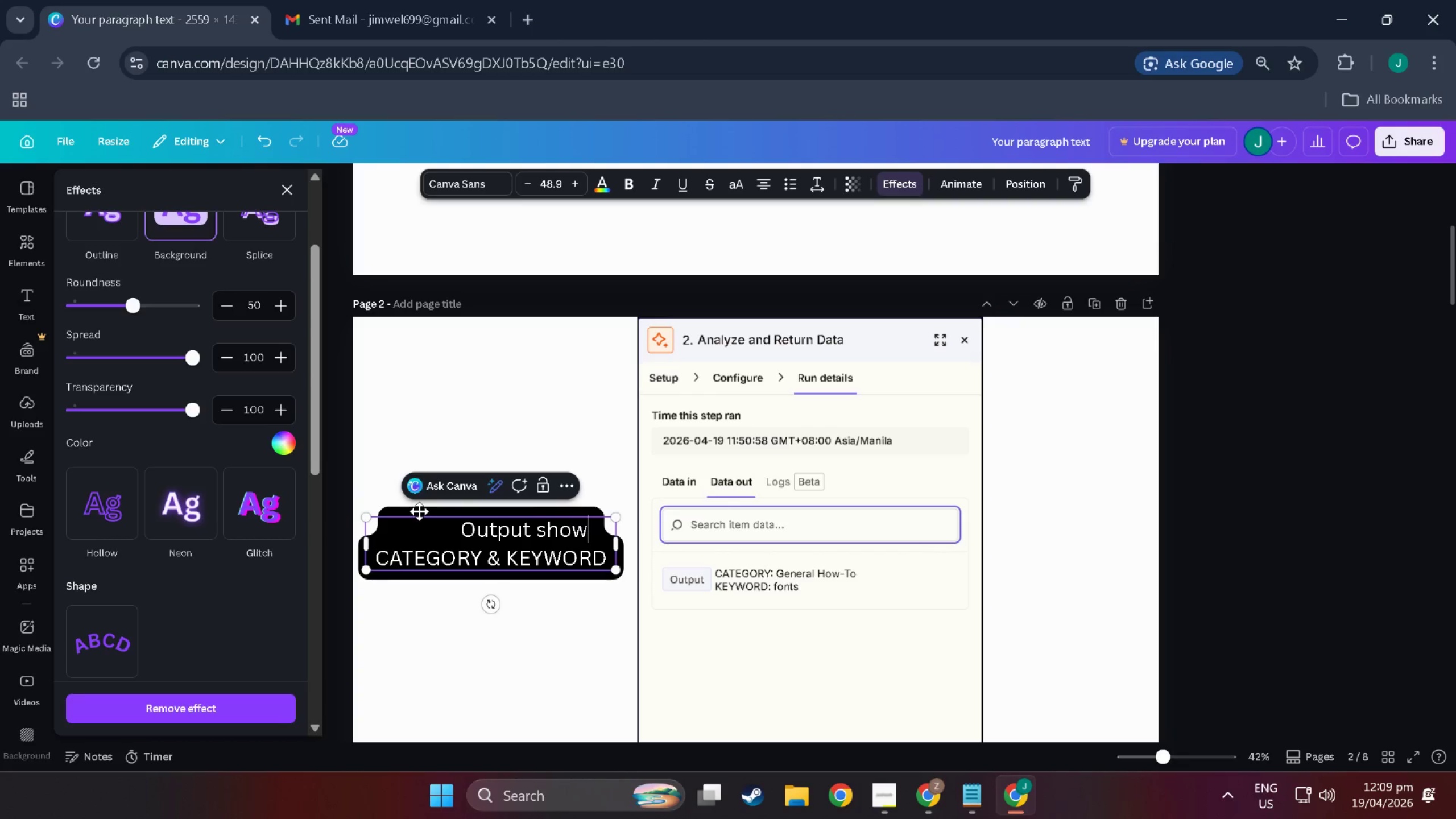 
key(Backspace)
 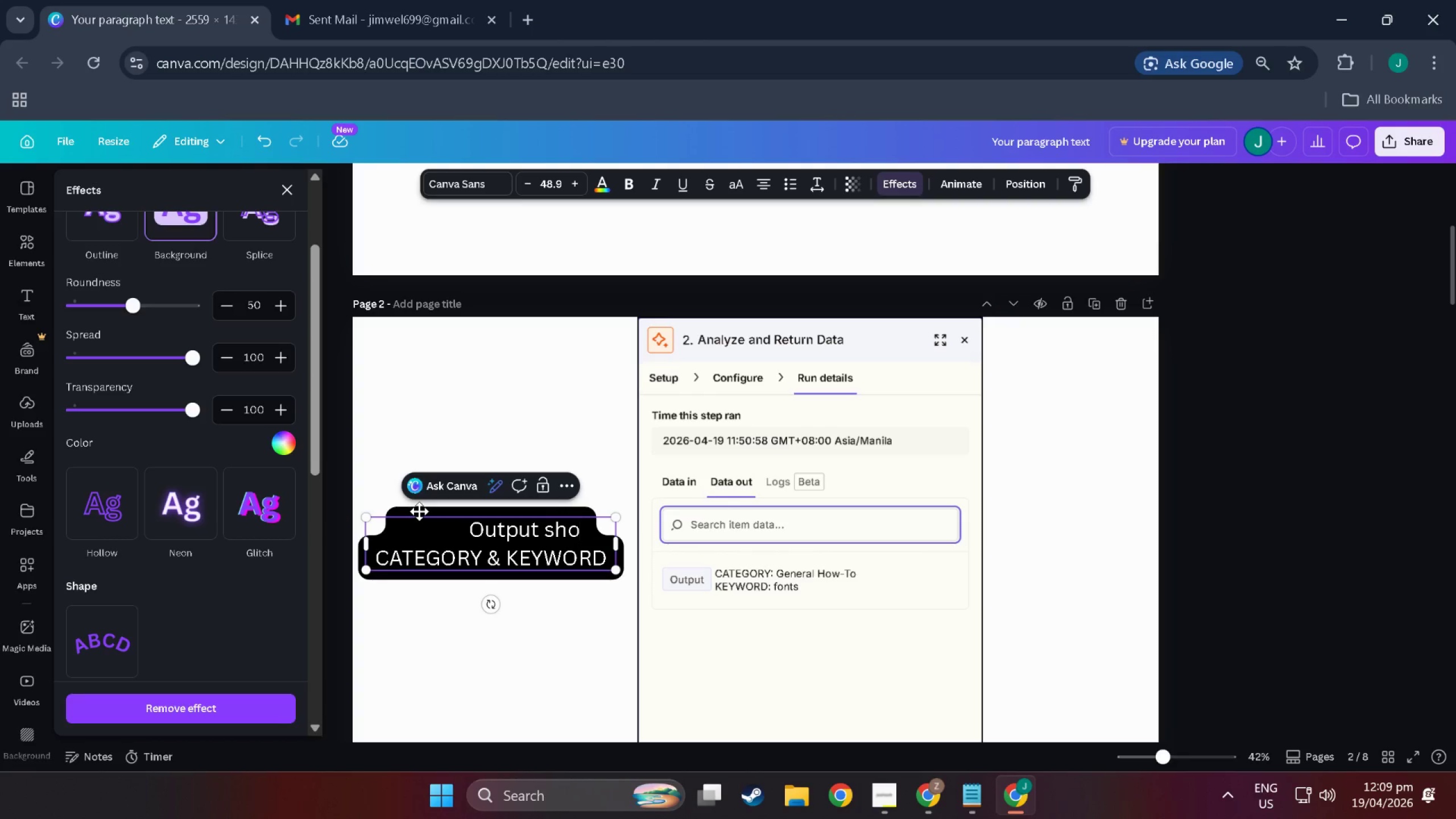 
key(Backspace)
 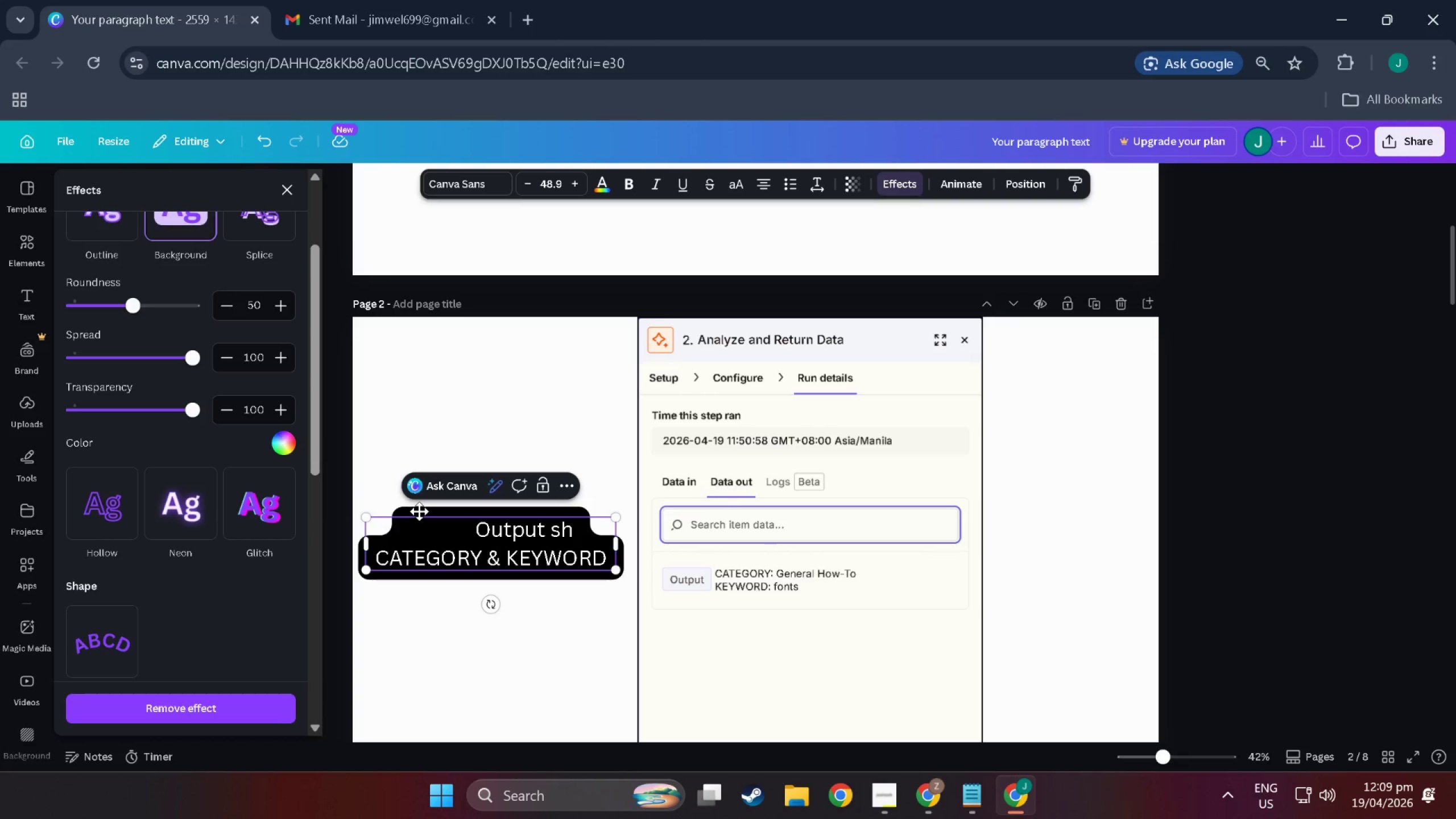 
key(Backspace)
 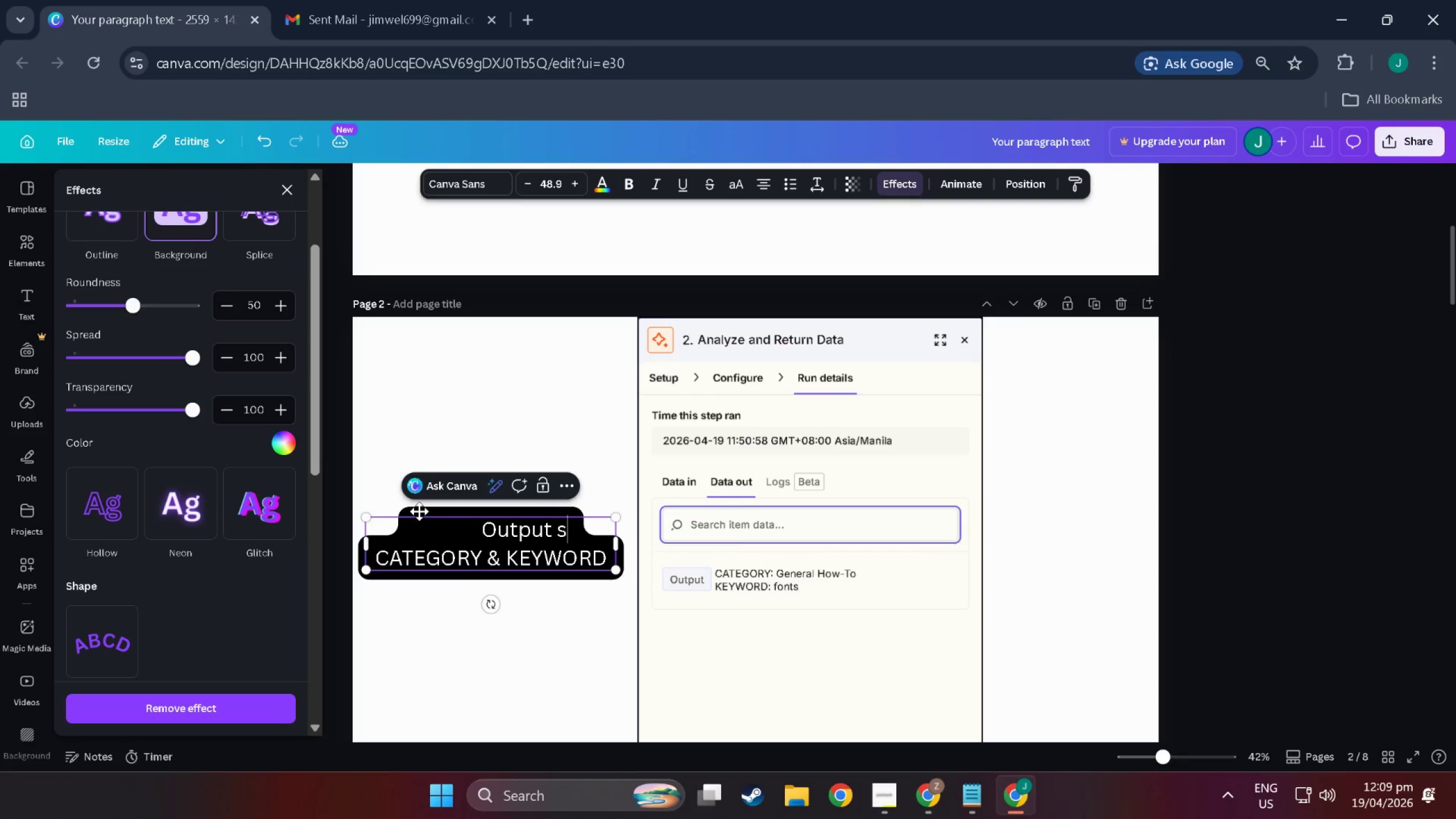 
key(Space)
 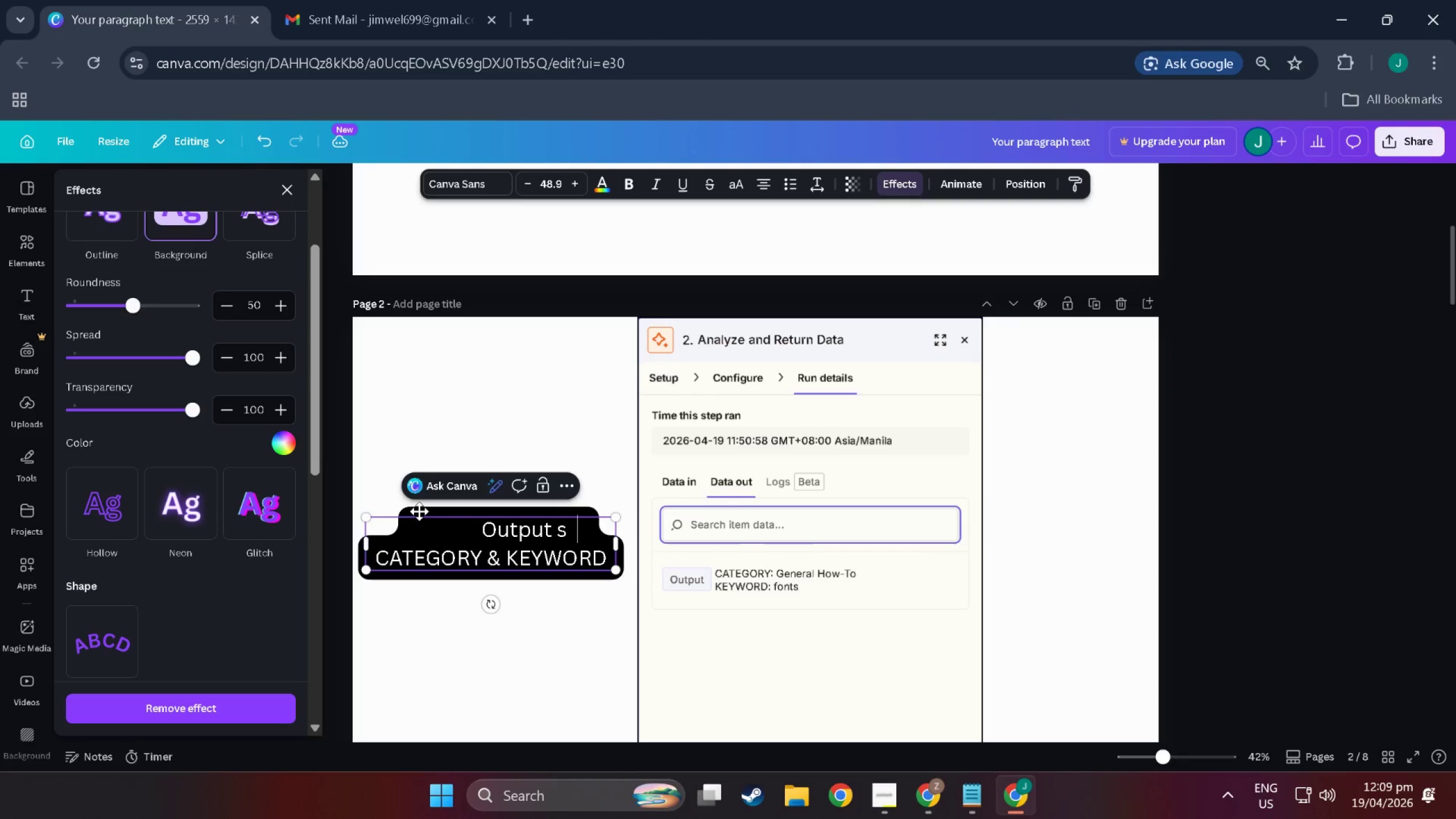 
key(Space)
 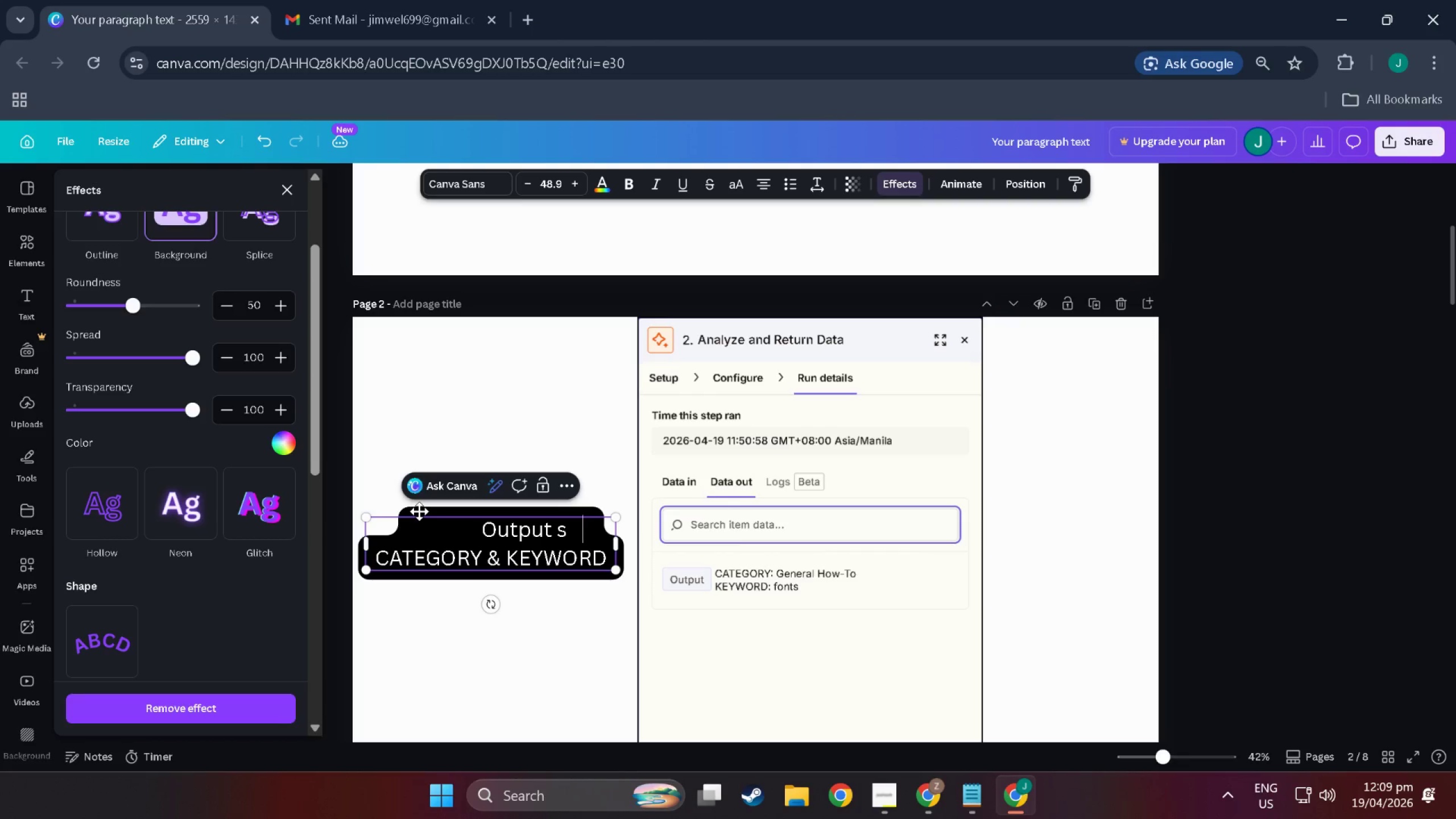 
key(Space)
 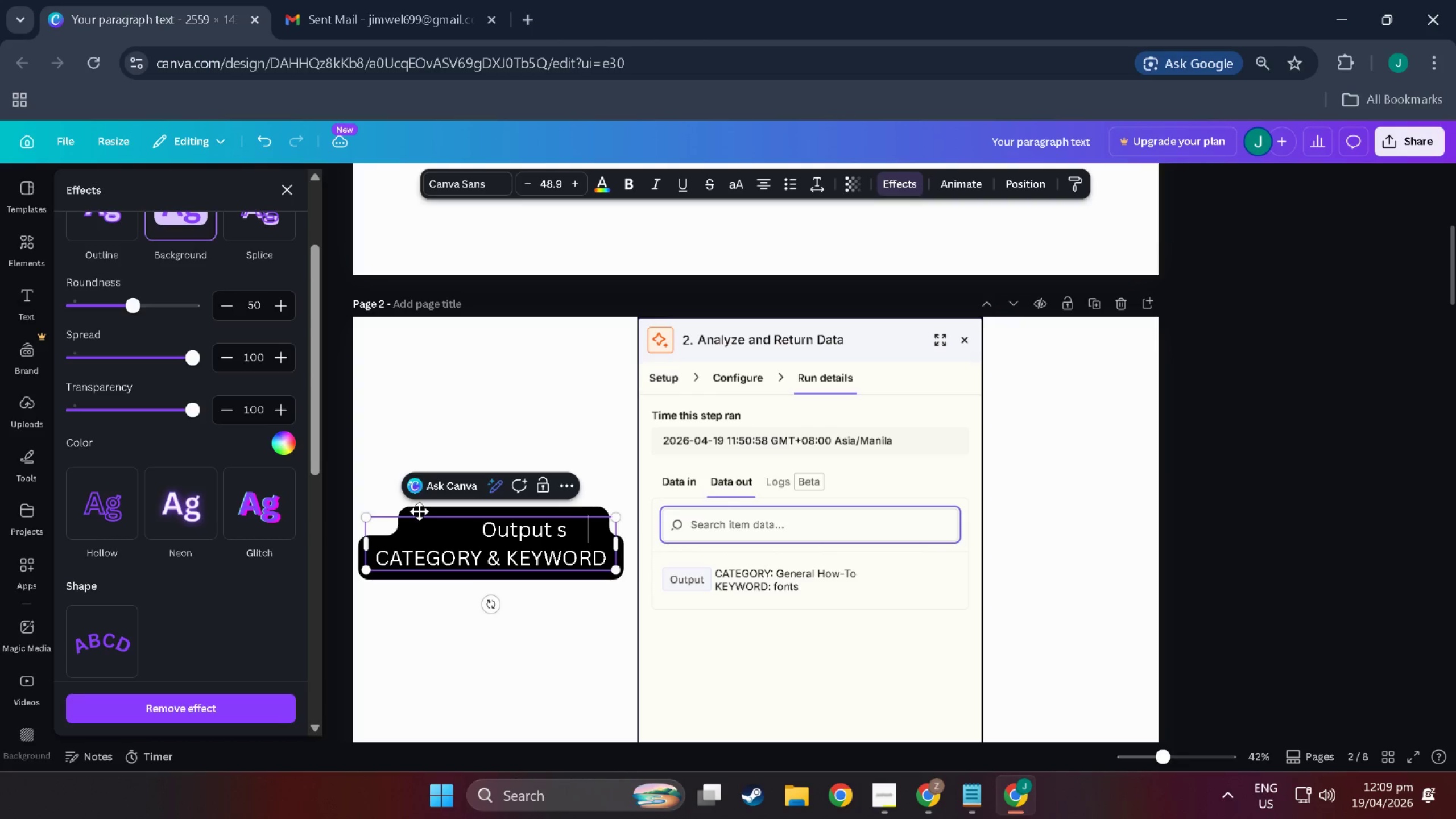 
key(Space)
 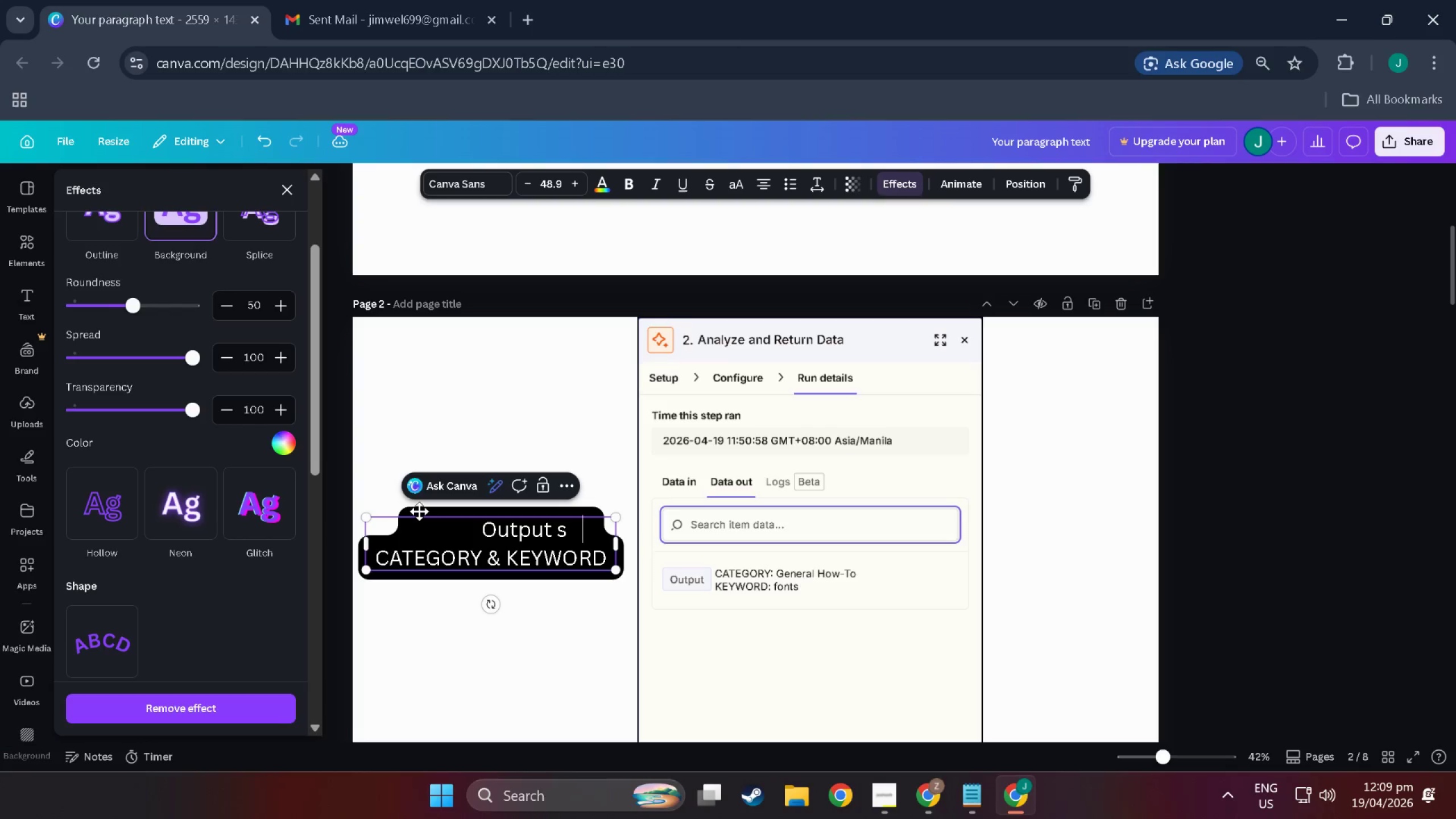 
key(Backspace)
 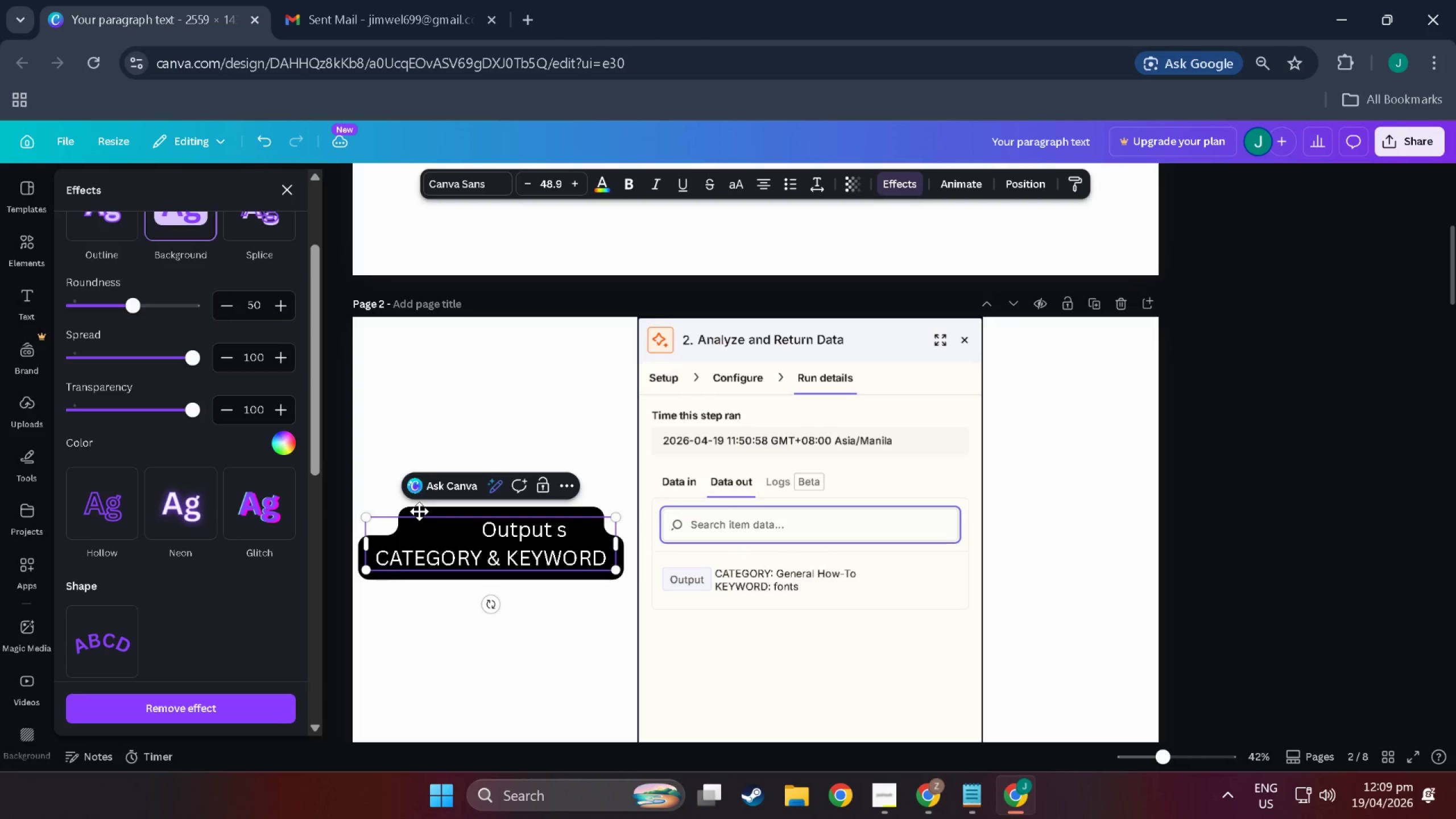 
key(Backspace)
 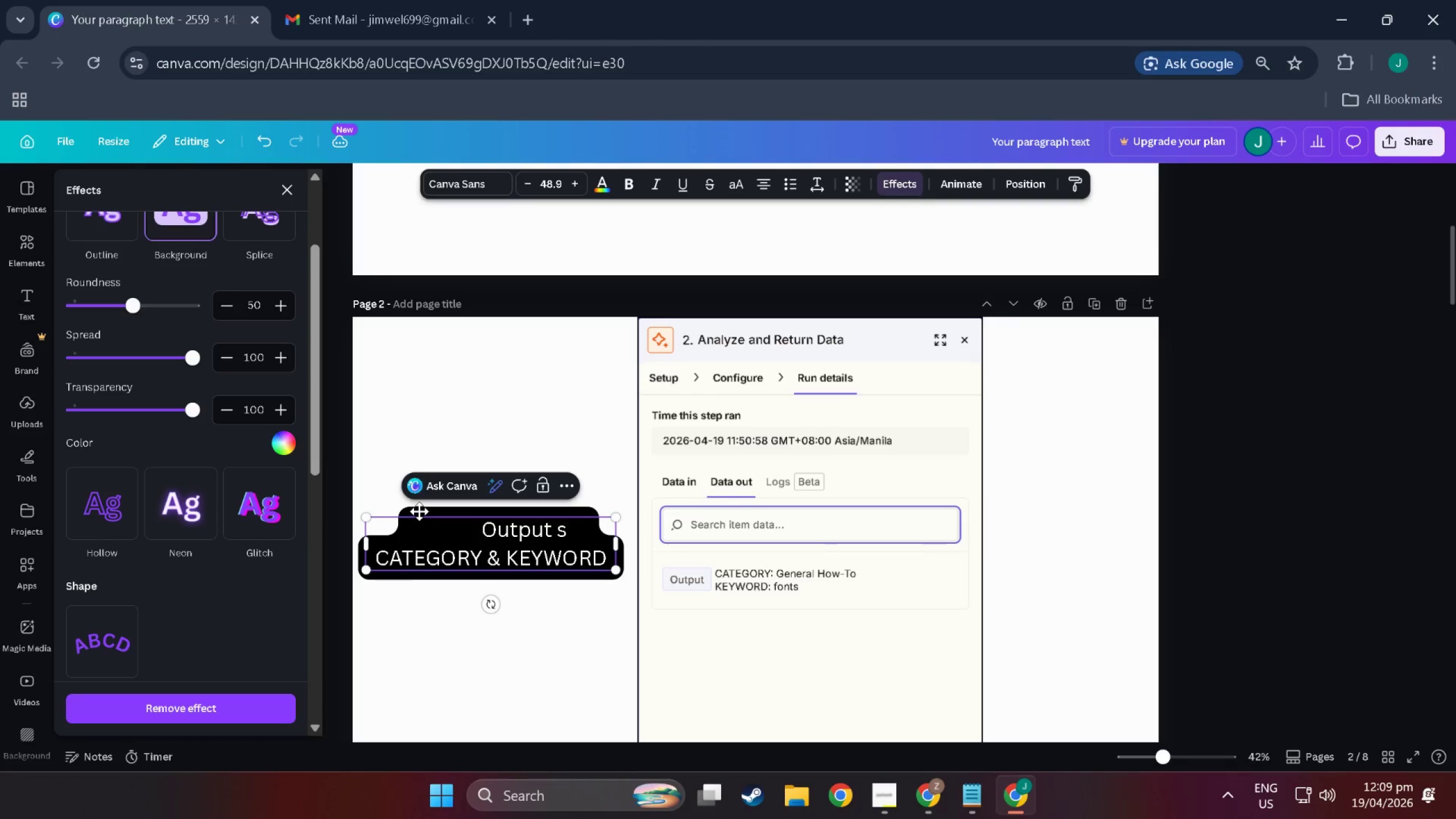 
key(Backspace)
 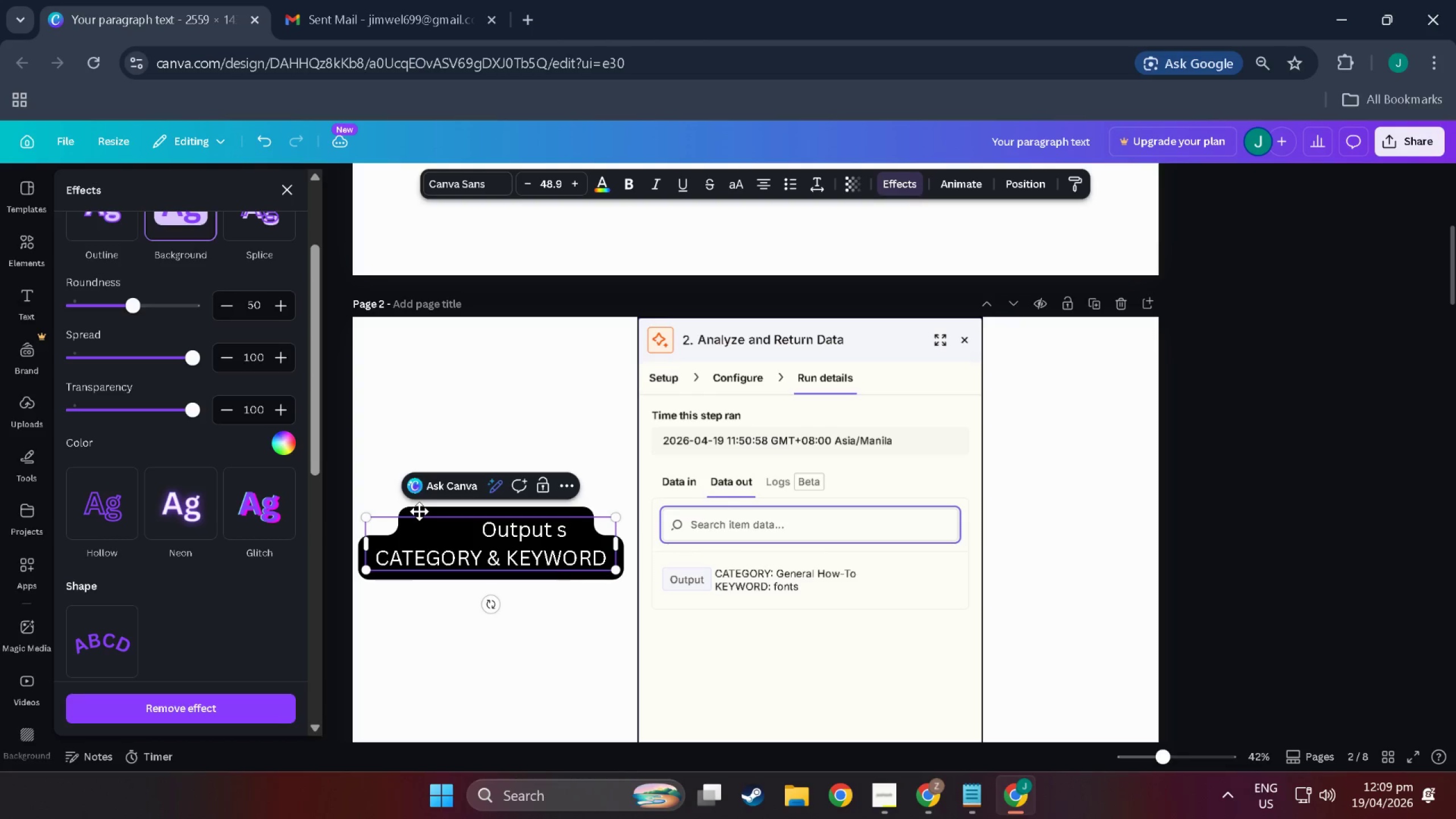 
key(Backspace)
 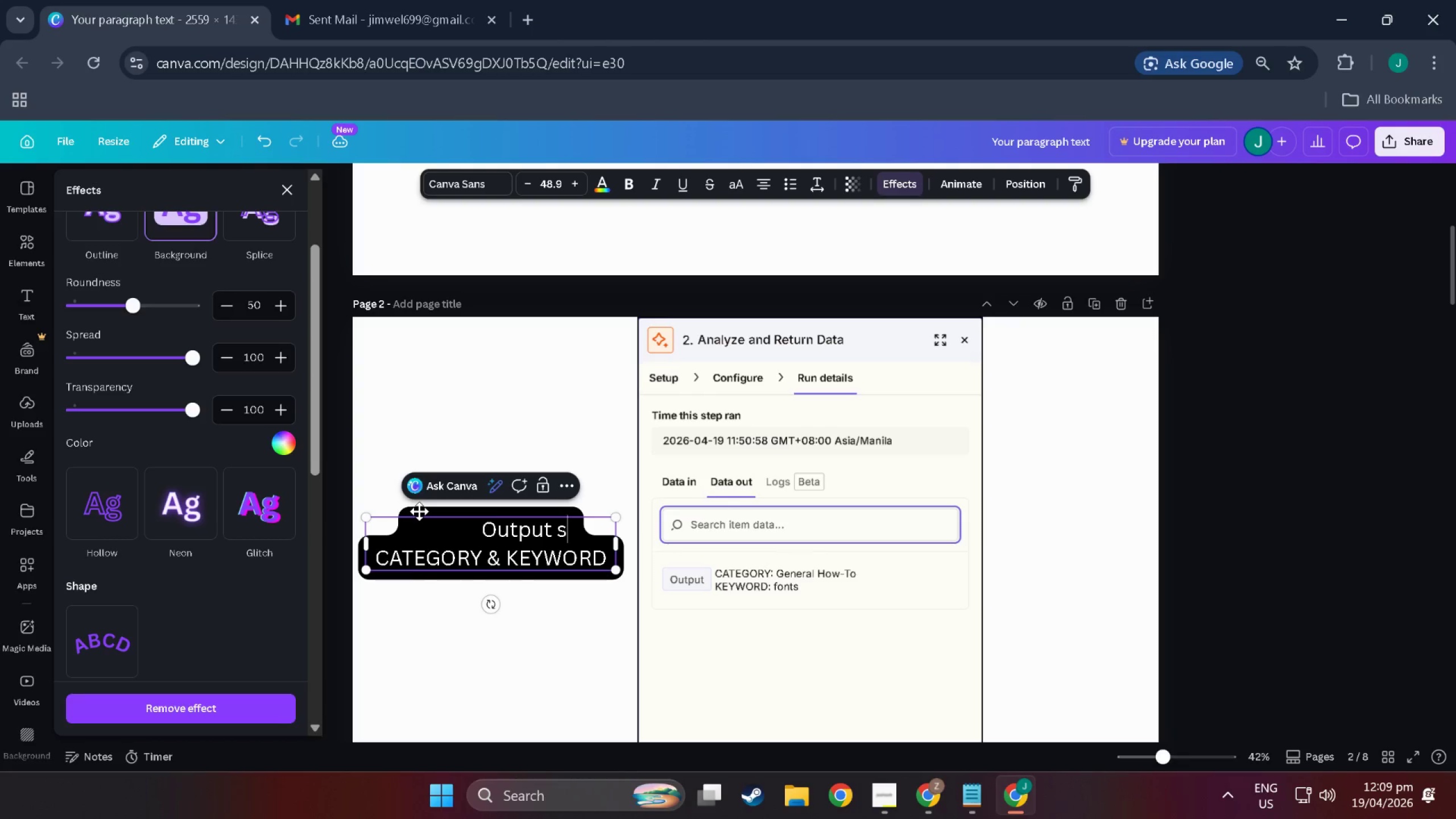 
key(Backspace)
 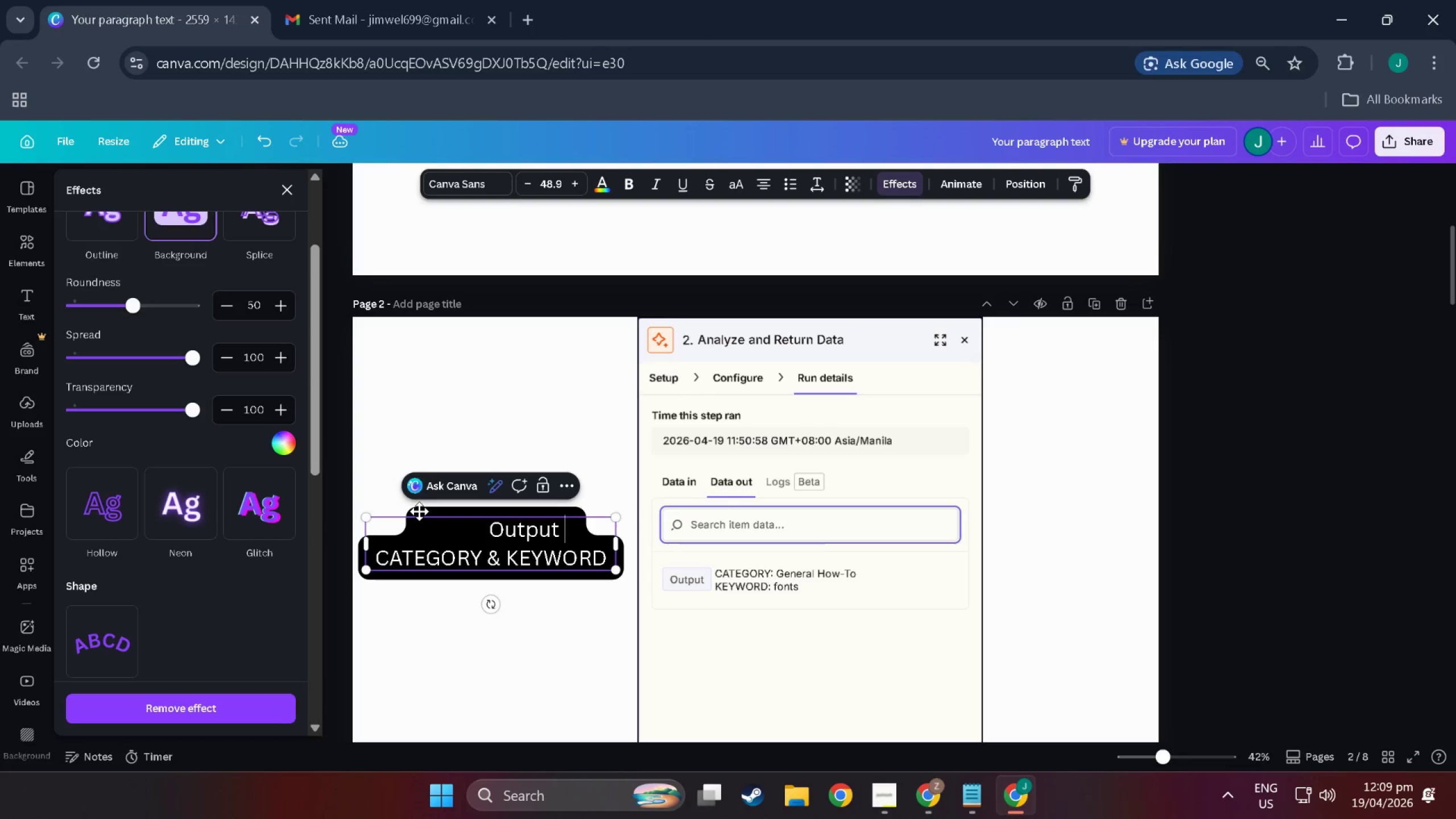 
key(Backspace)
 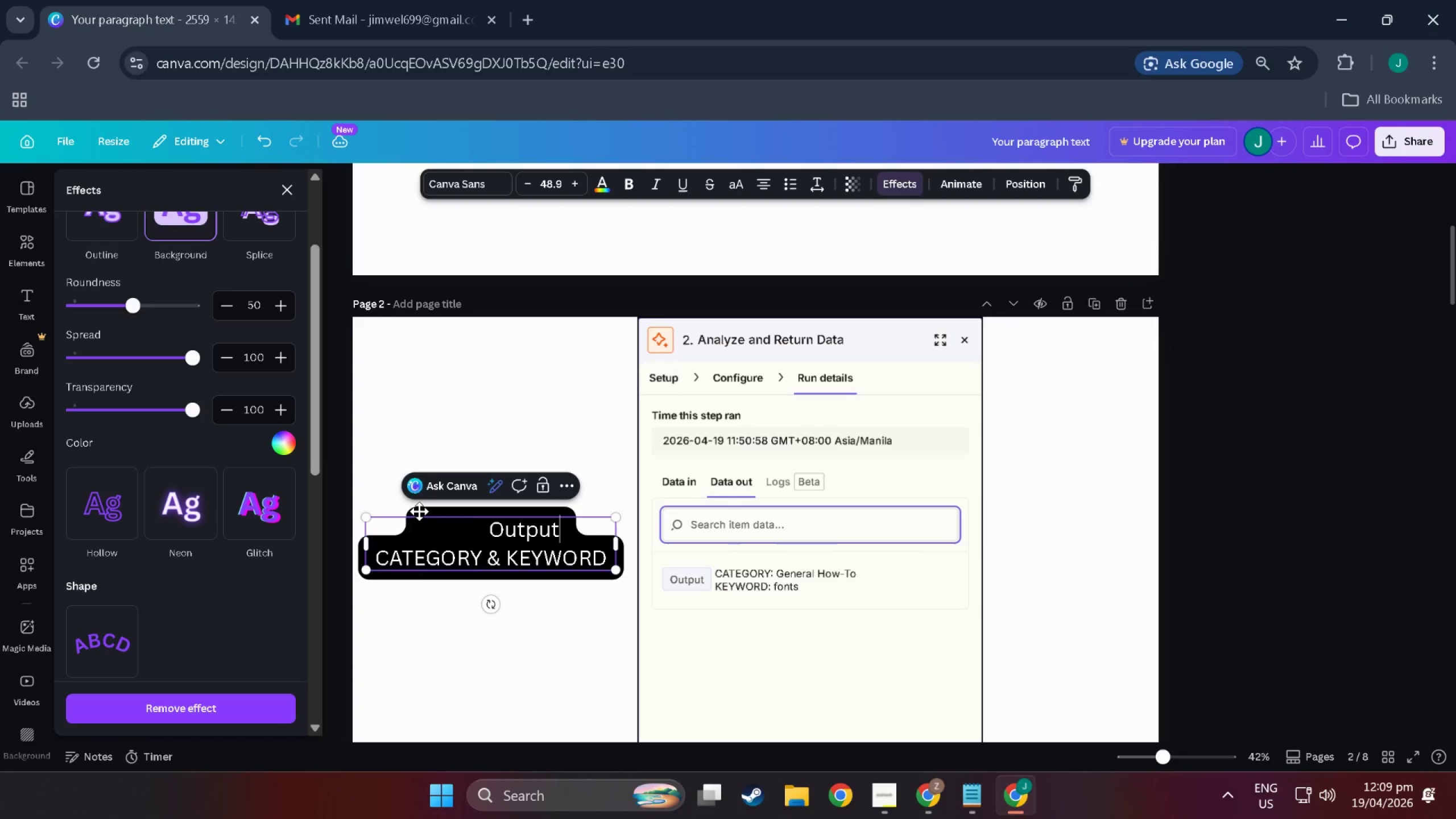 
key(Backspace)
 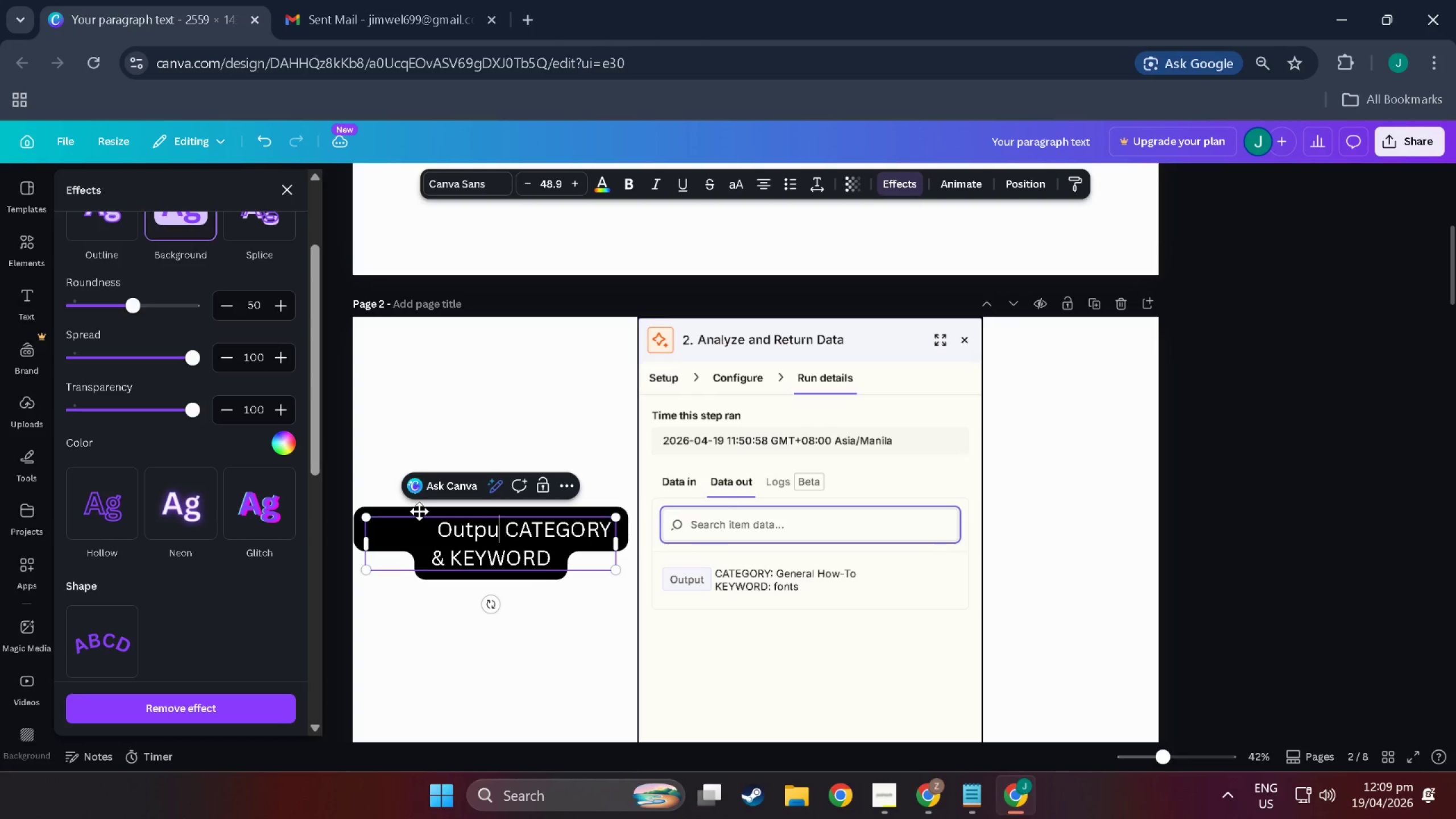 
key(Backspace)
 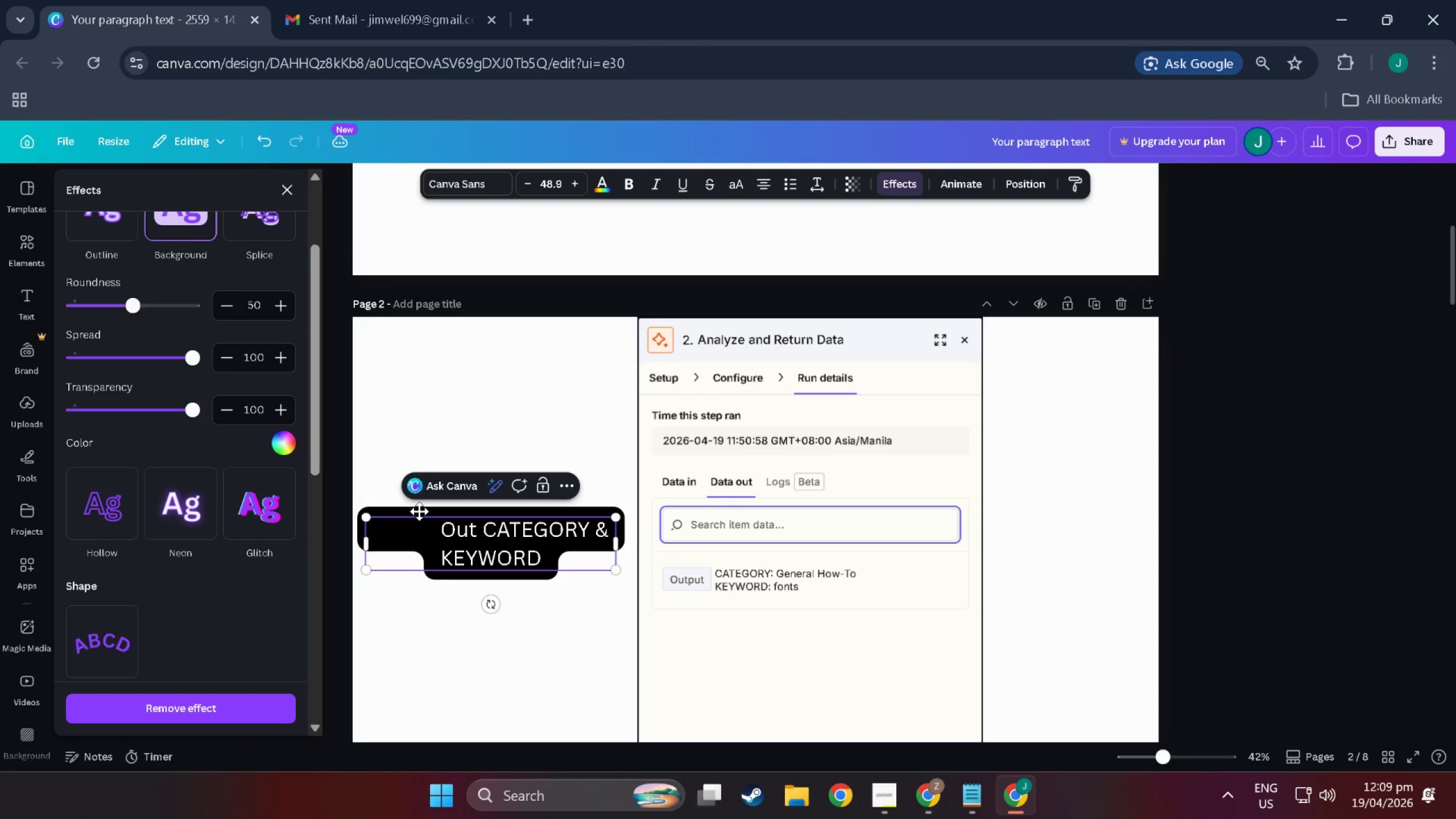 
key(Backspace)
 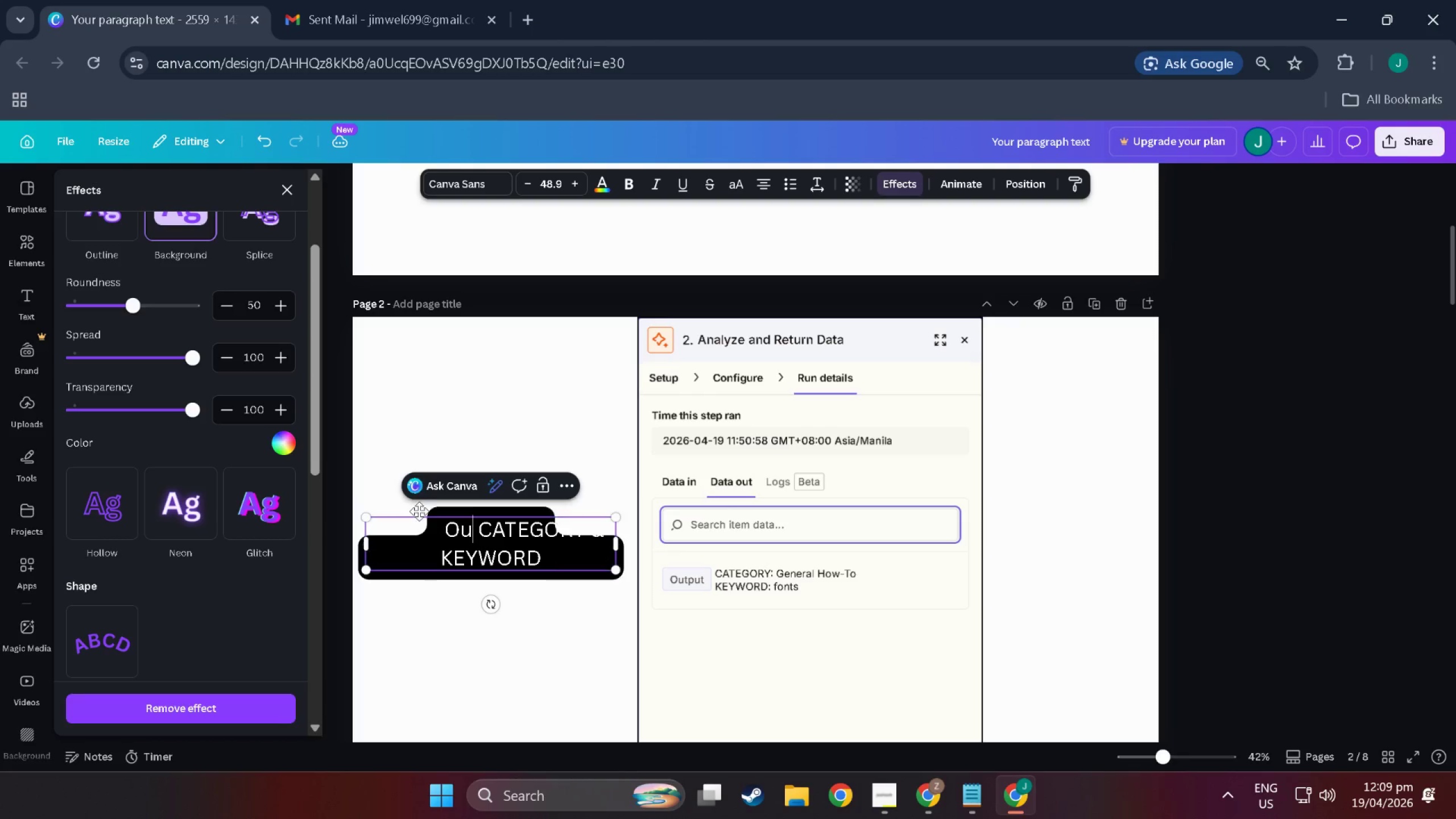 
key(Backspace)
 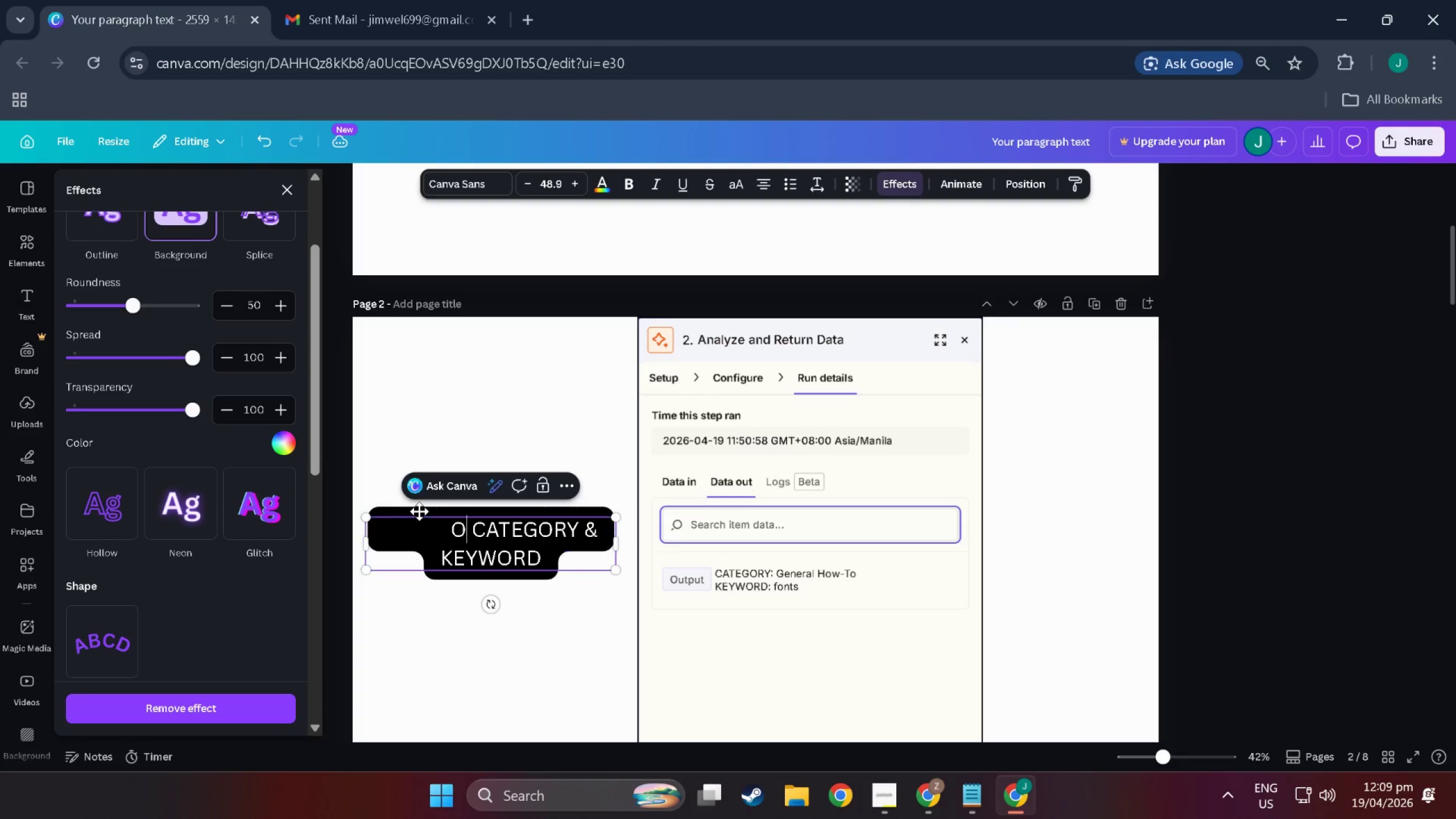 
key(Backspace)
 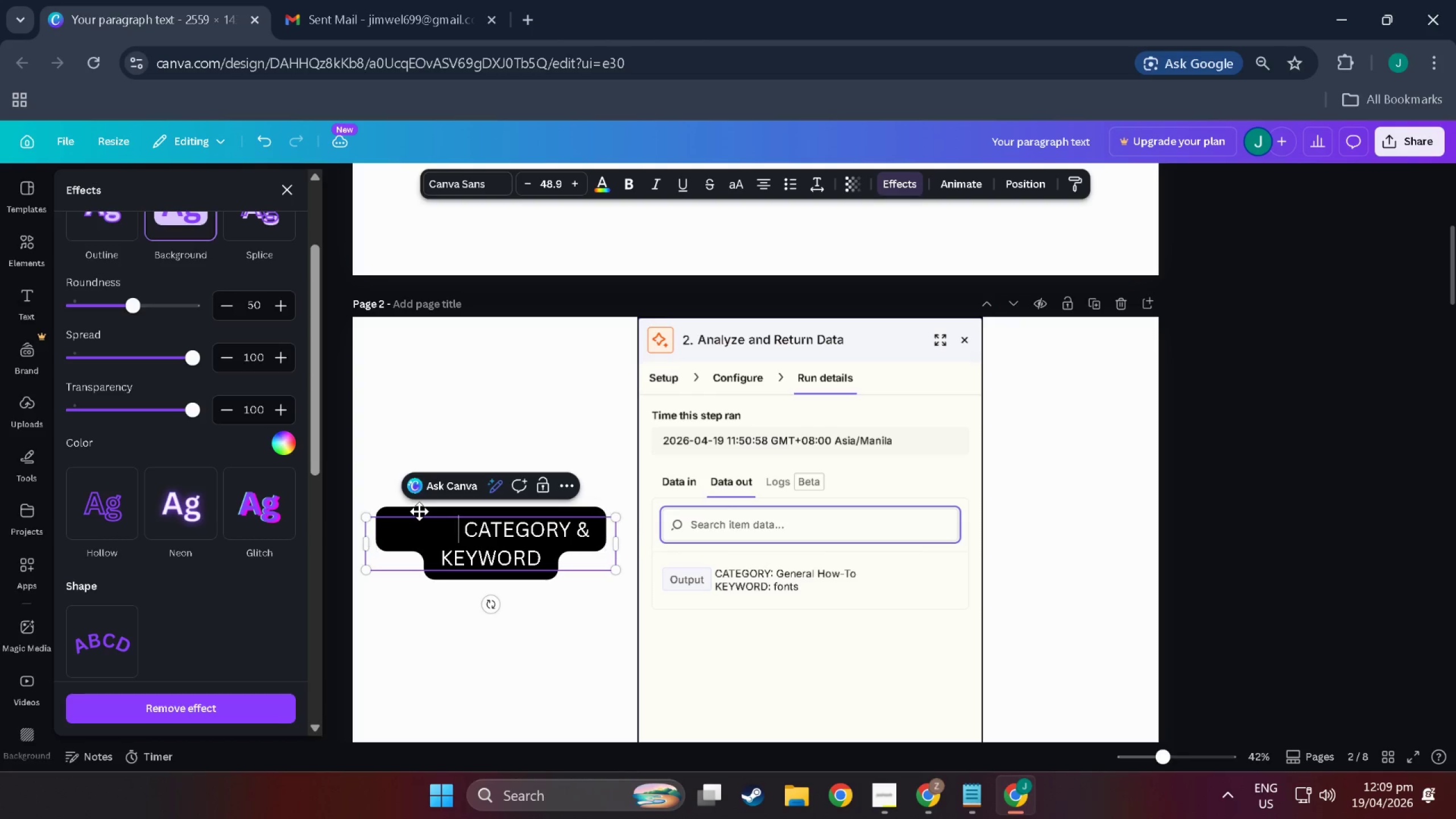 
key(Backspace)
 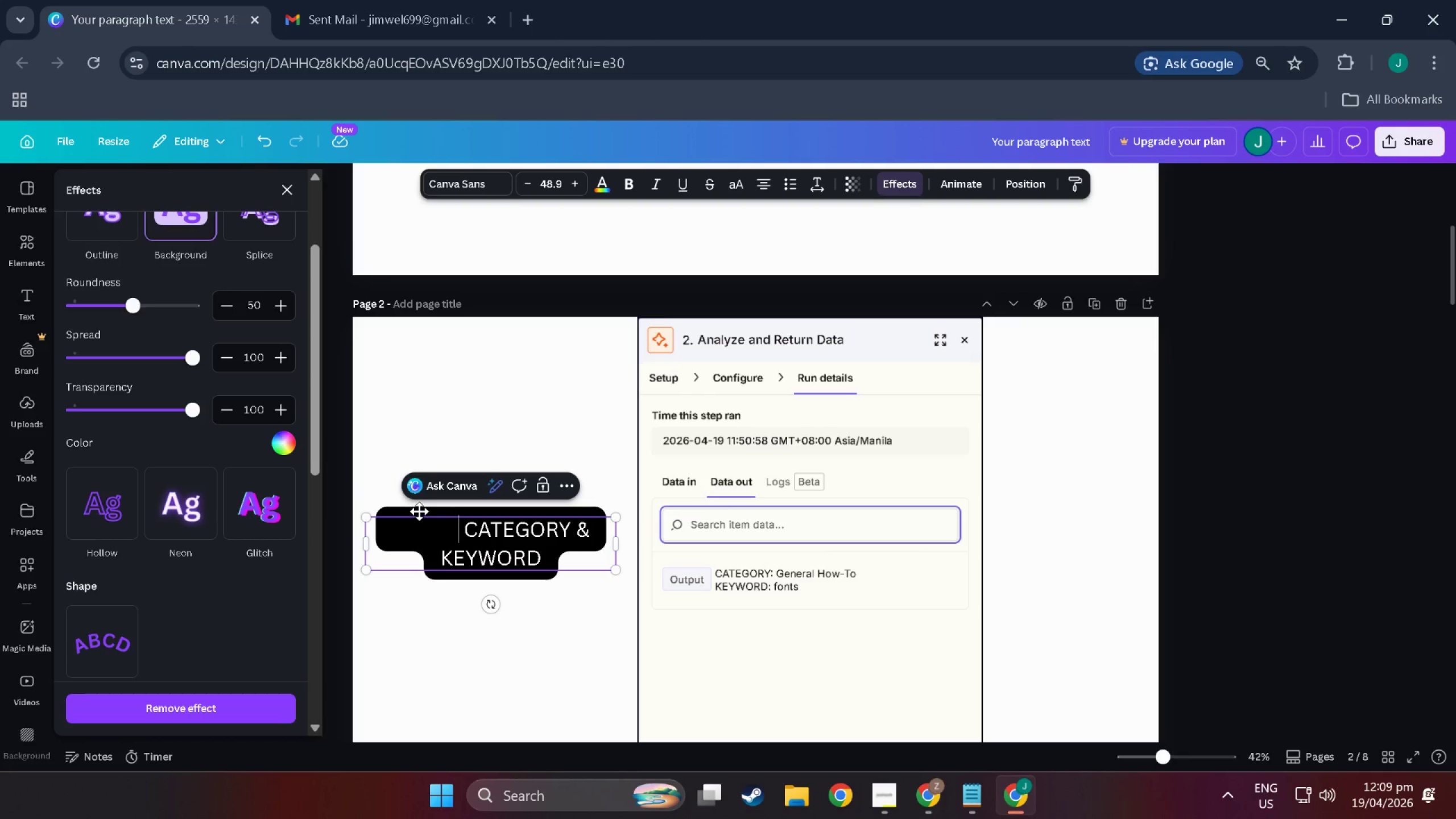 
key(Backspace)
 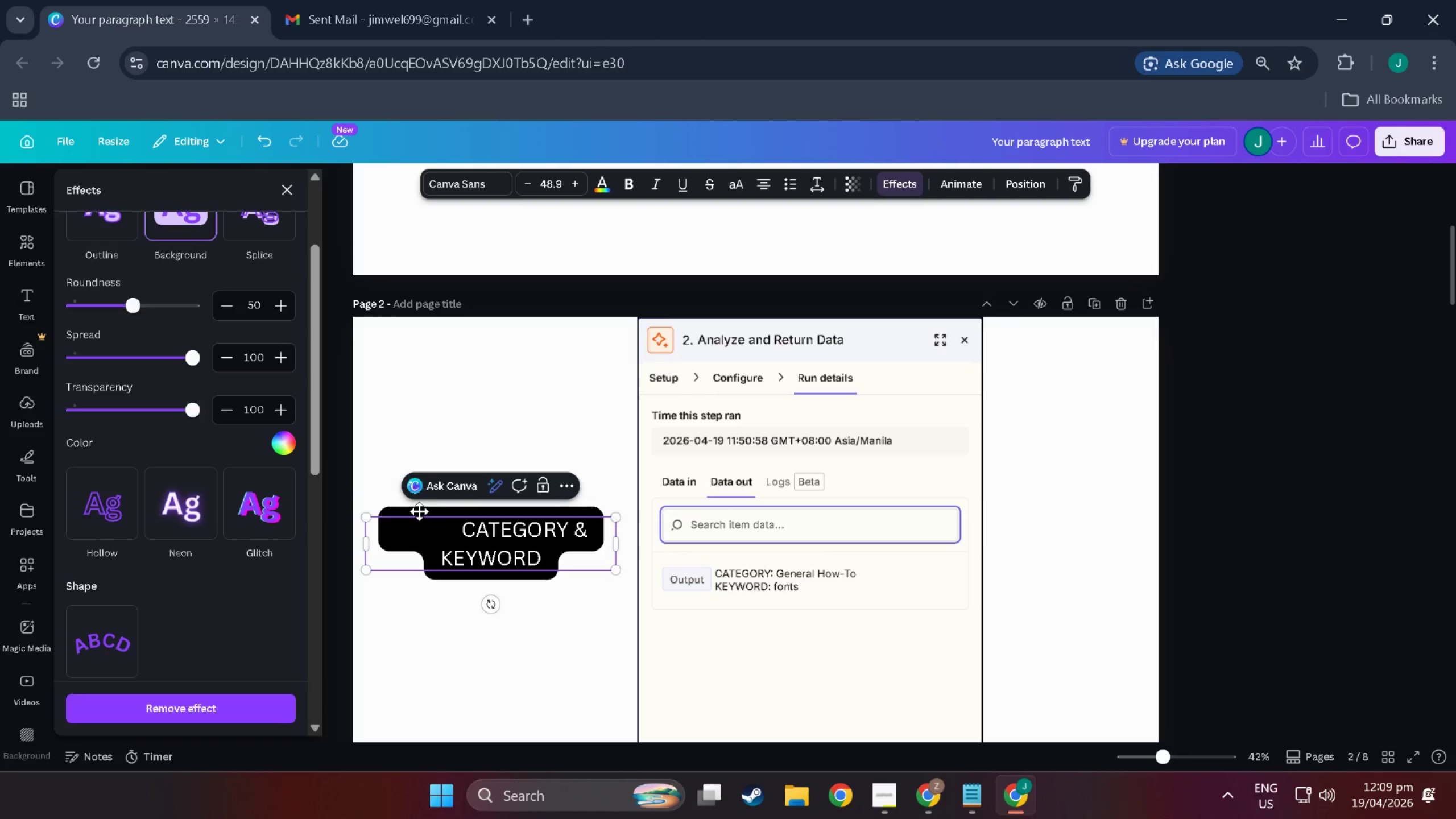 
key(Backspace)
 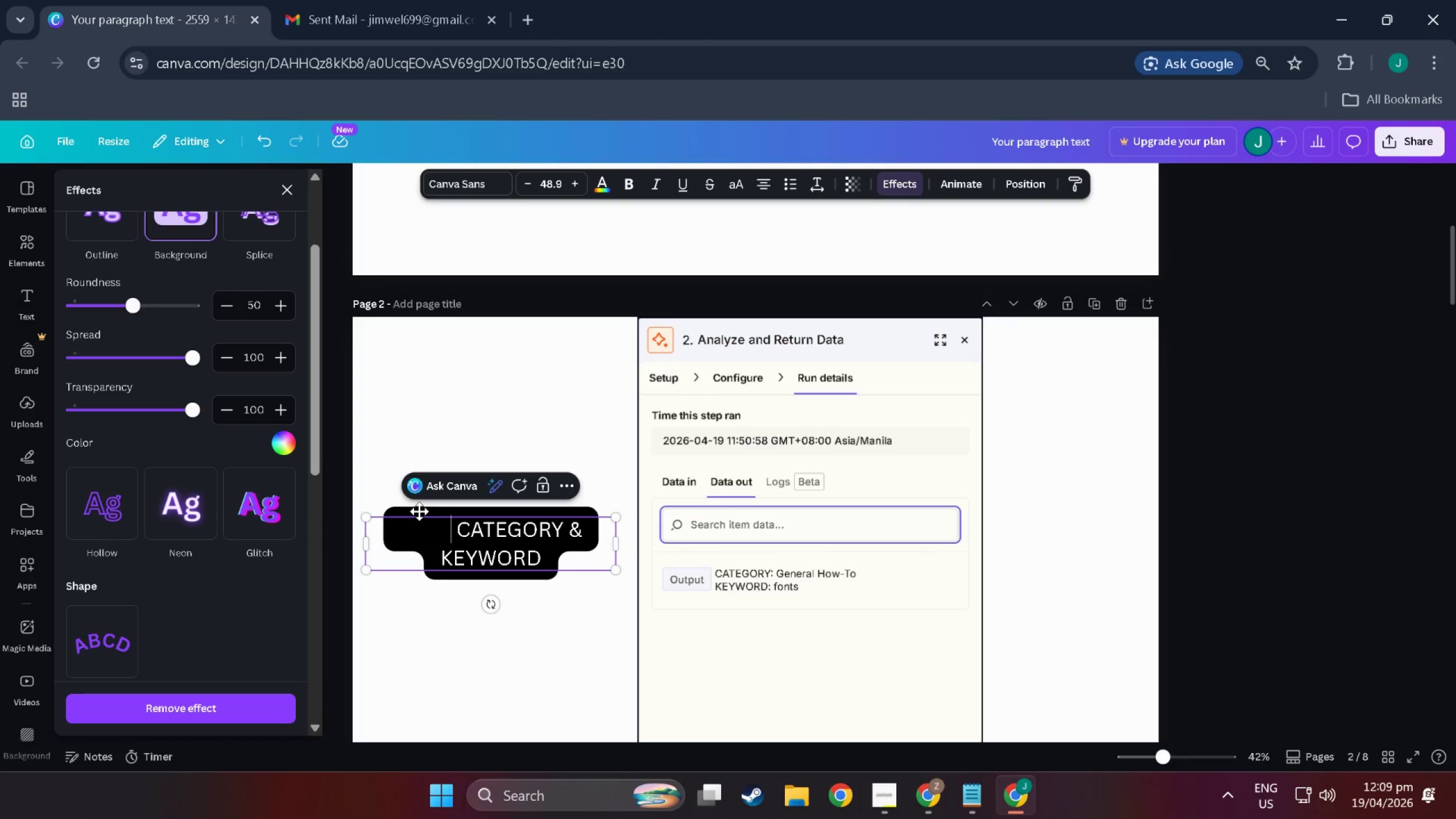 
key(Backspace)
 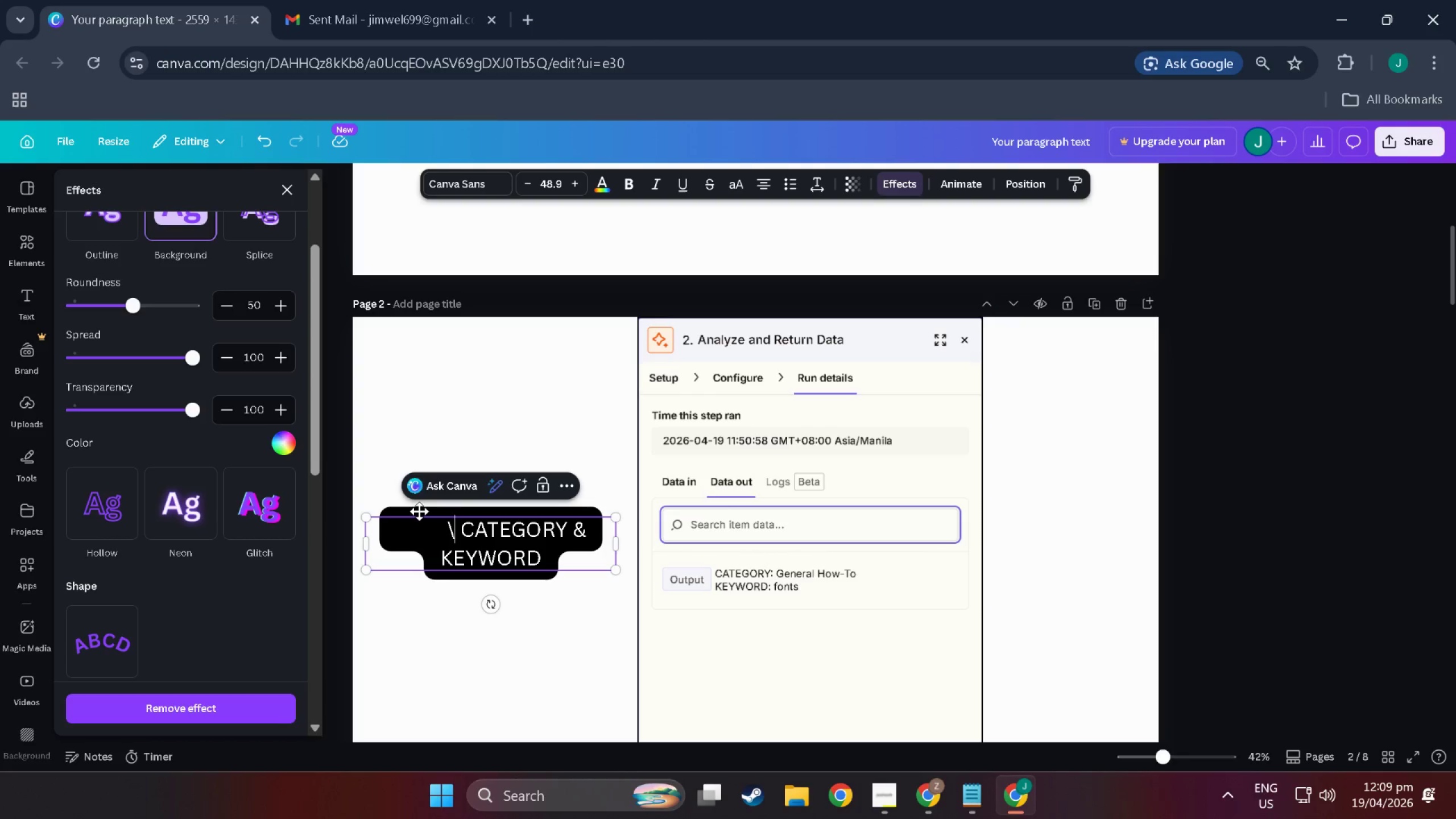 
key(Backslash)
 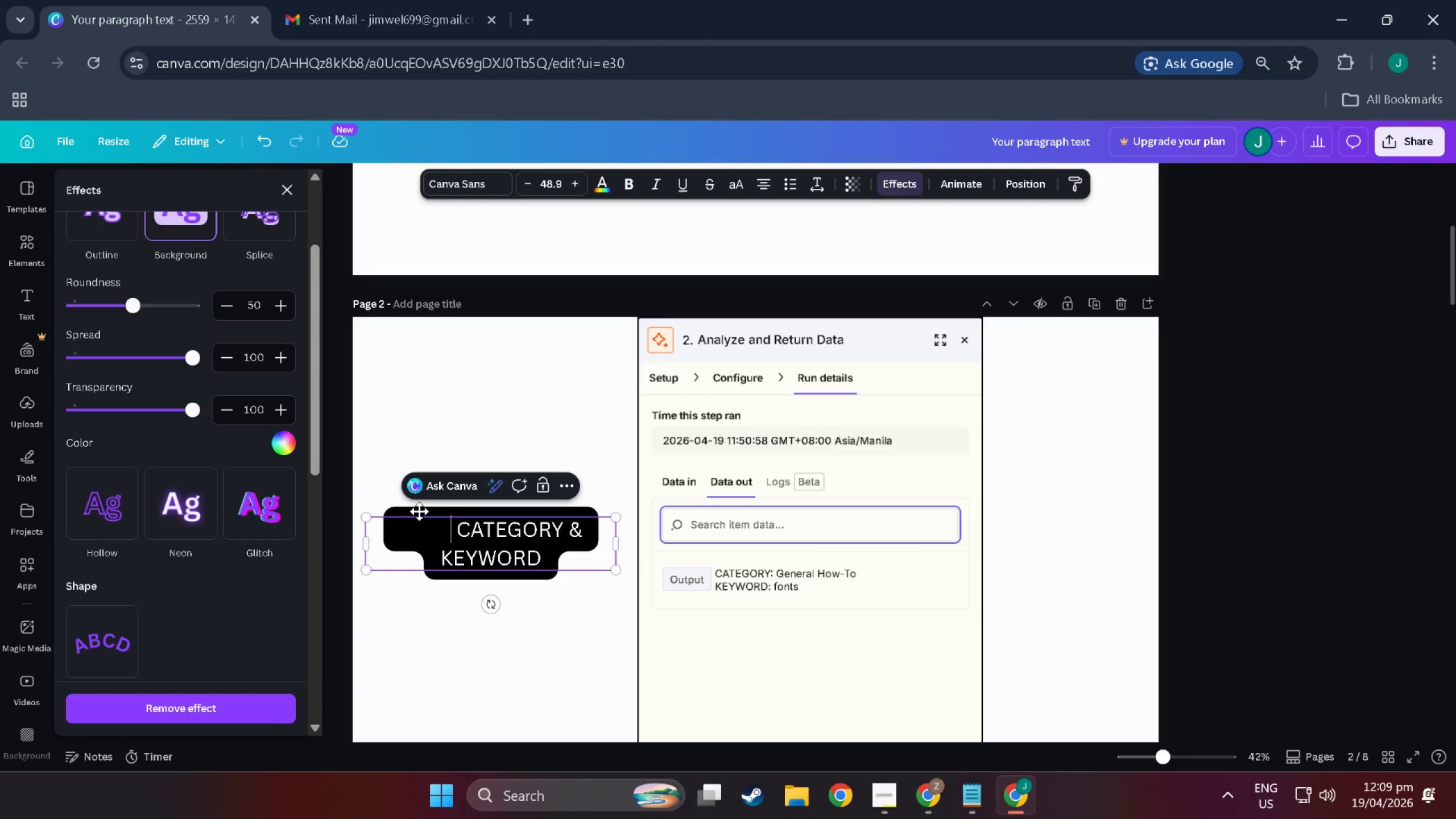 
key(Backspace)
 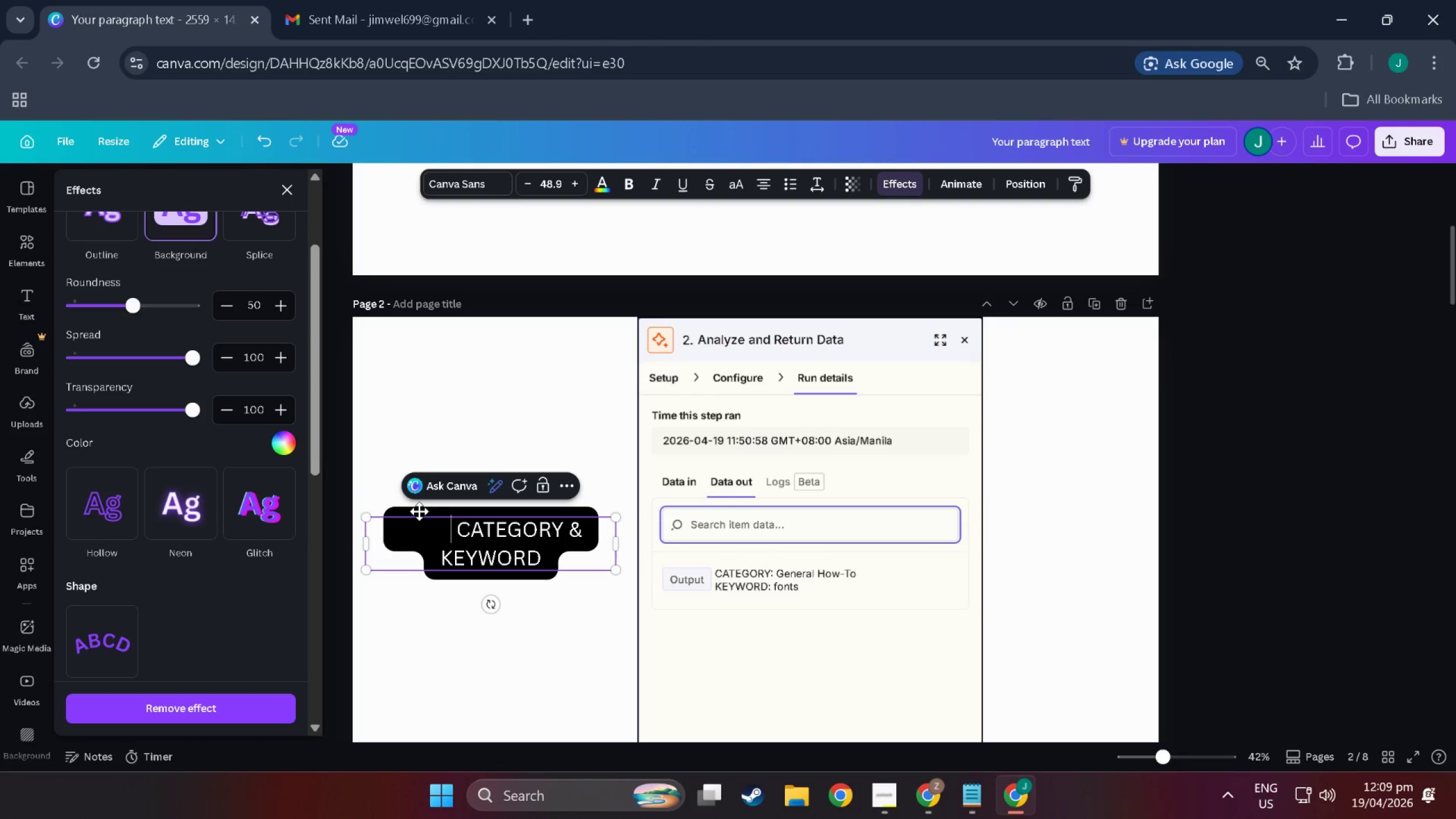 
key(Backspace)
 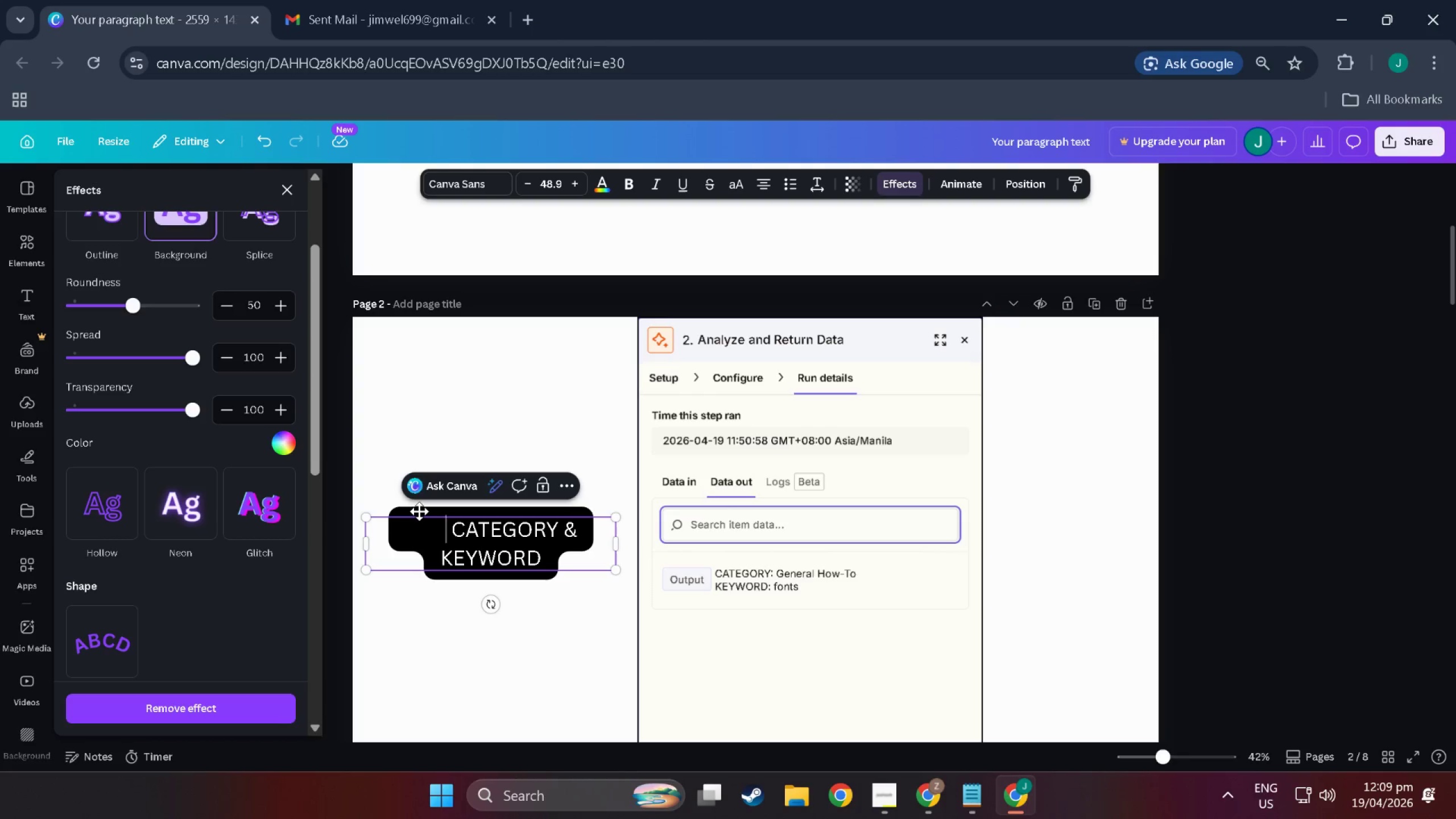 
key(Backspace)
 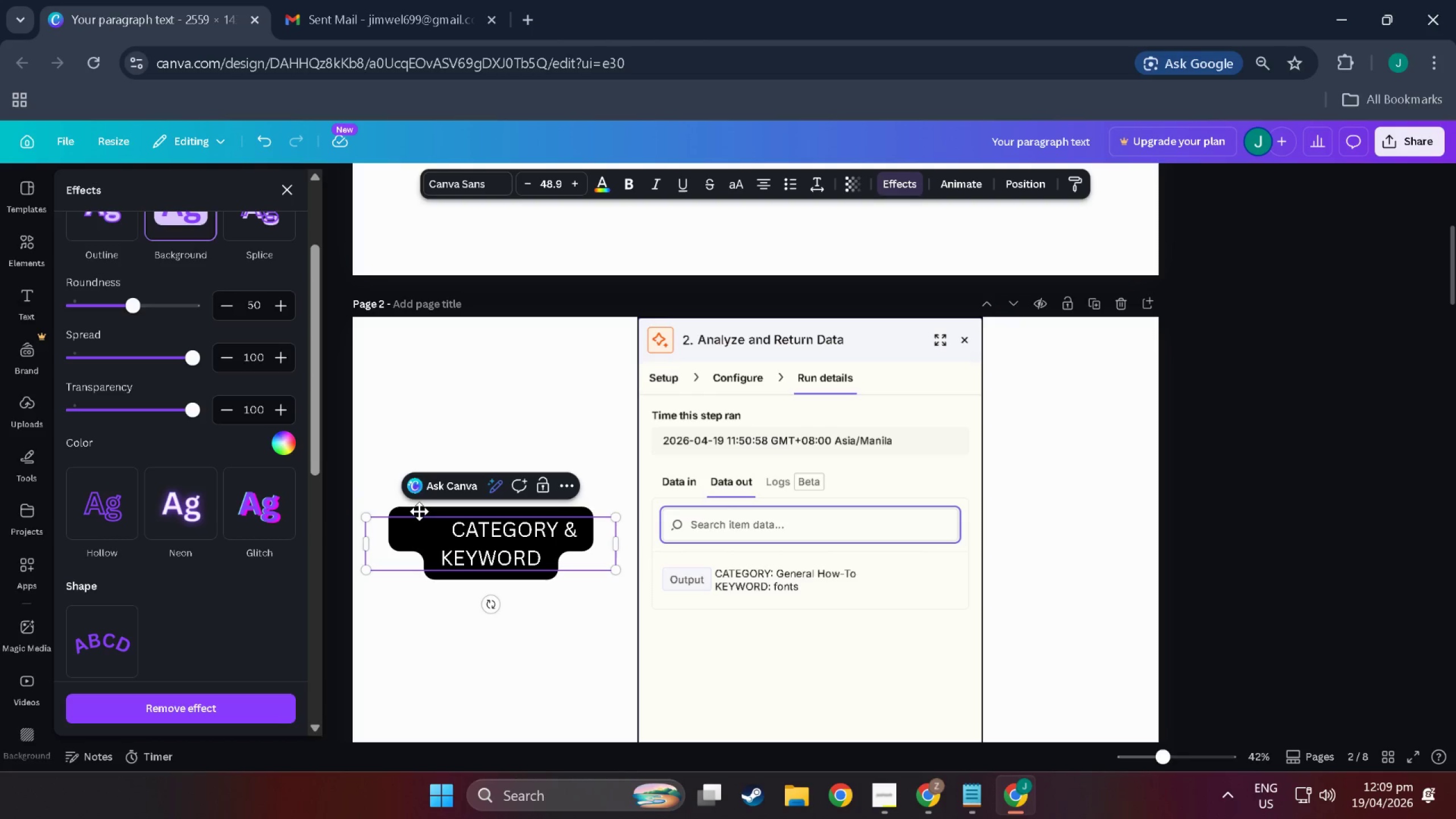 
key(Backspace)
 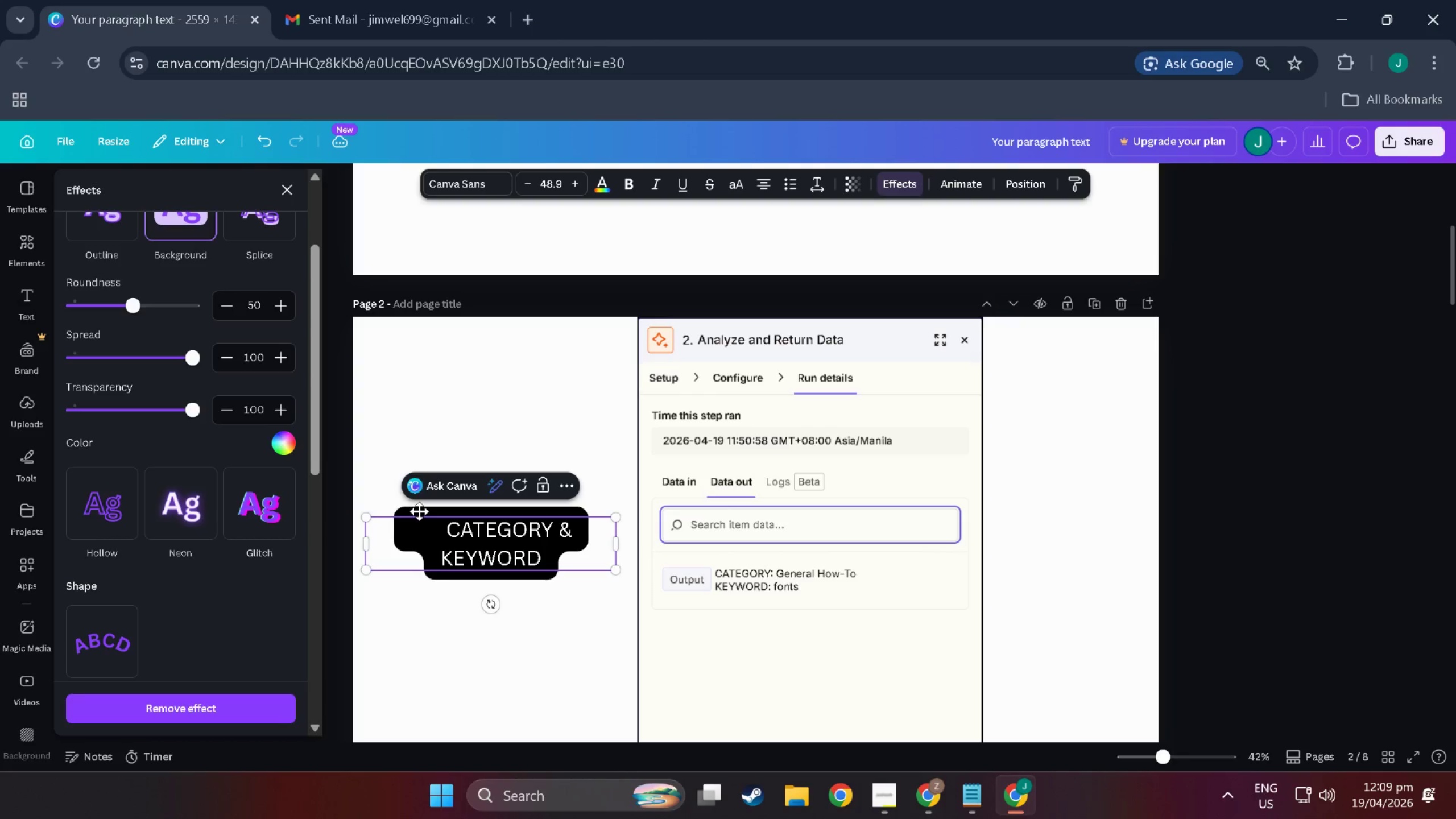 
key(Backspace)
 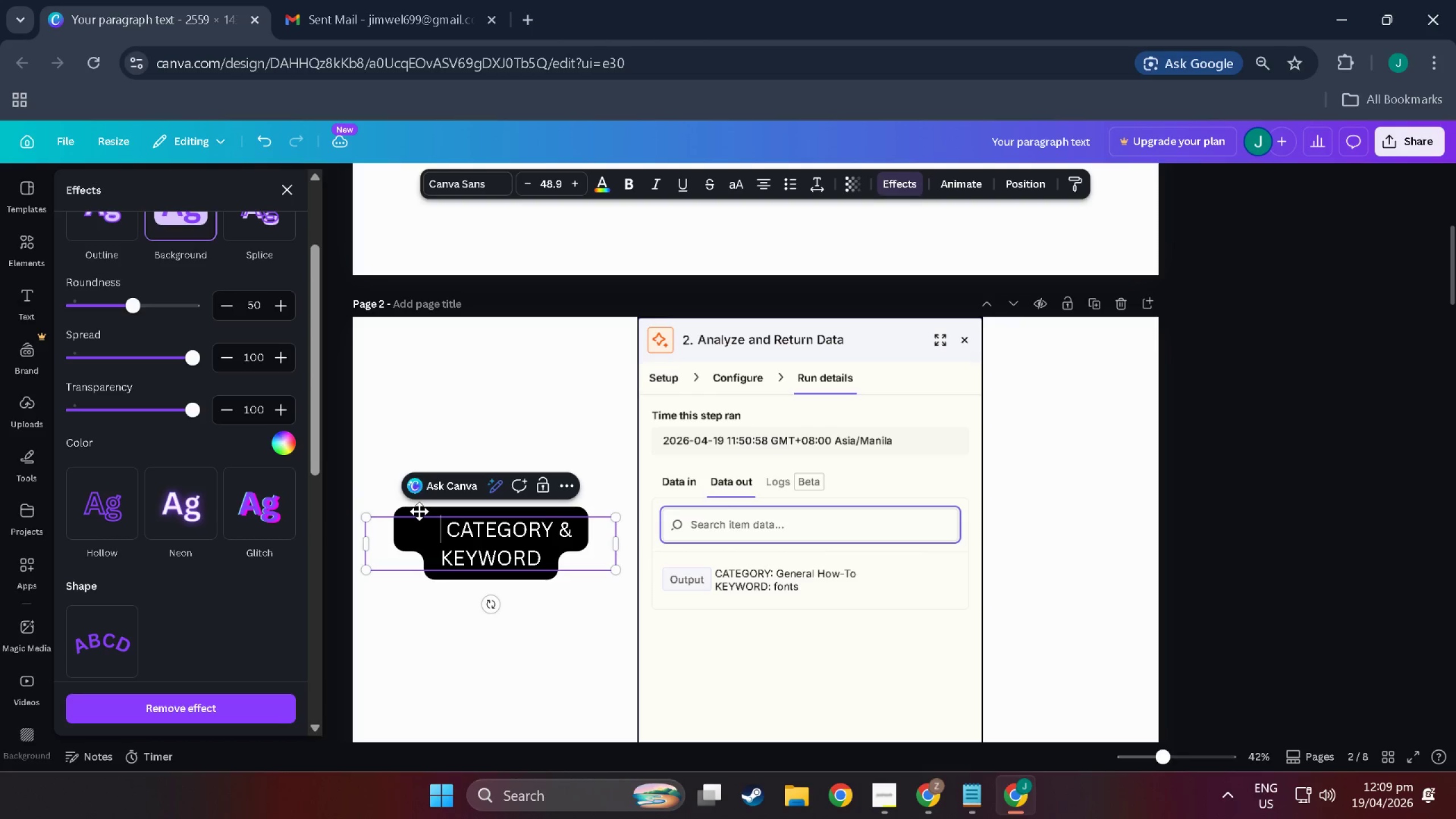 
key(Backspace)
 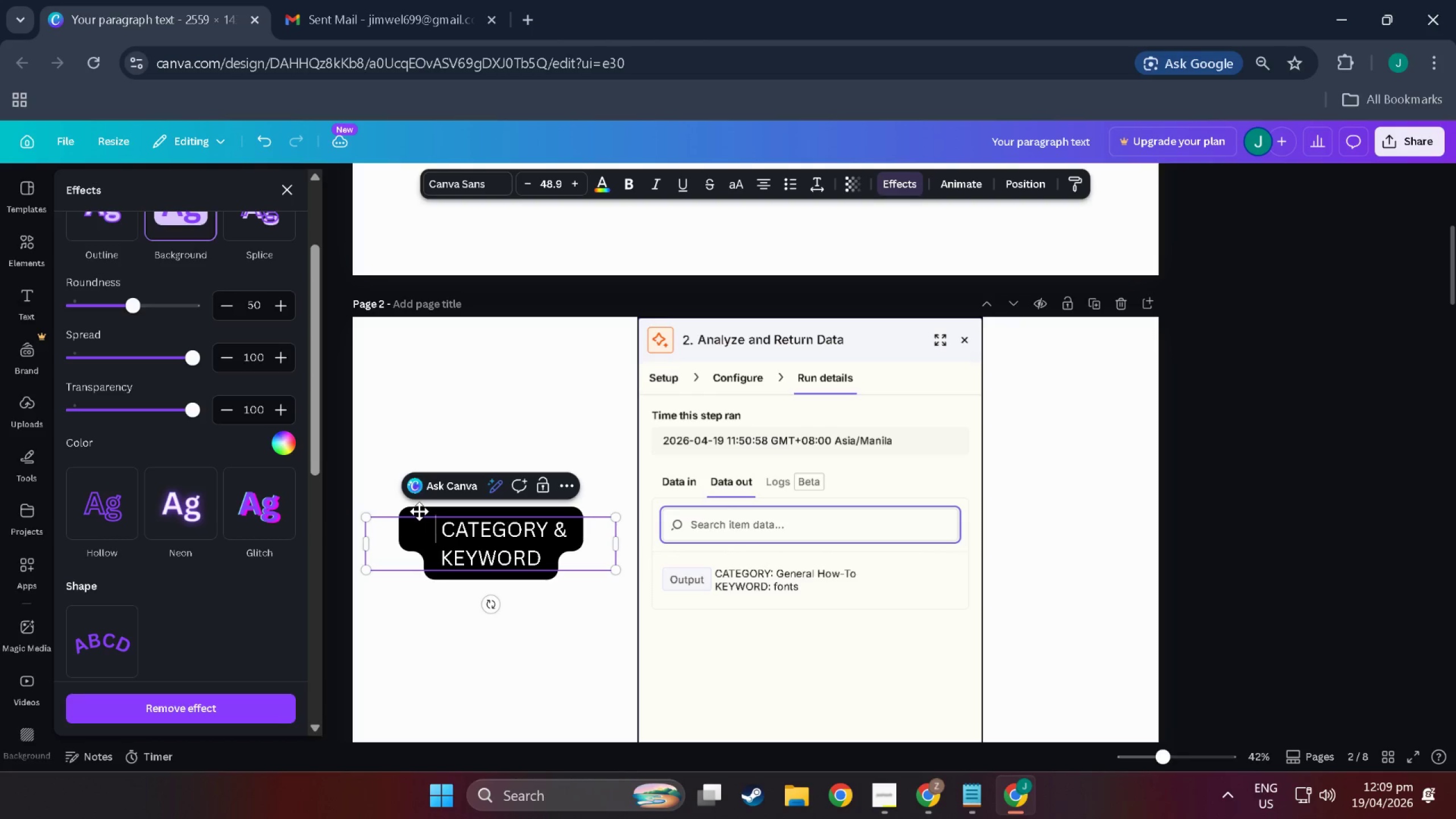 
key(Backspace)
 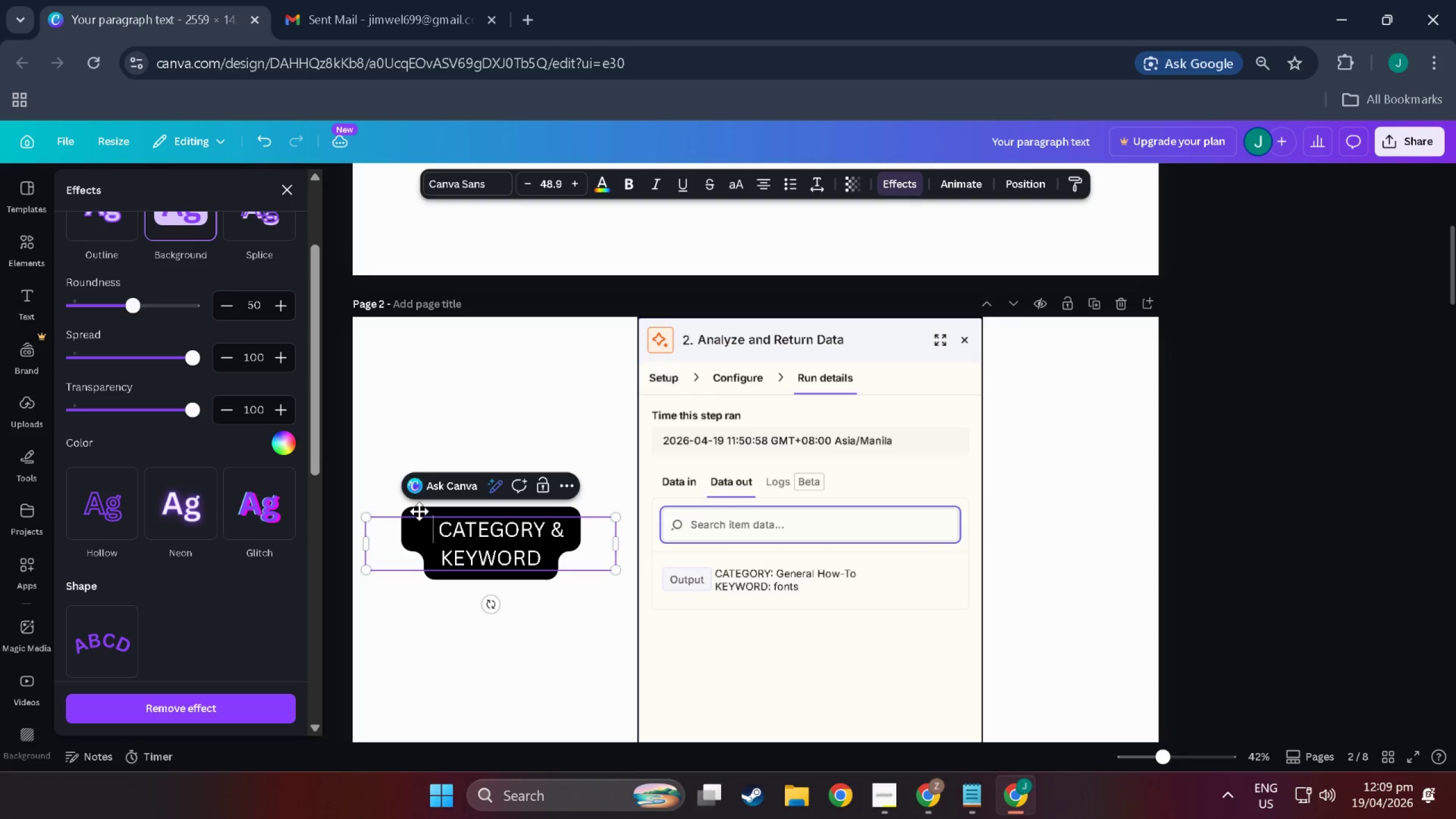 
key(Backspace)
 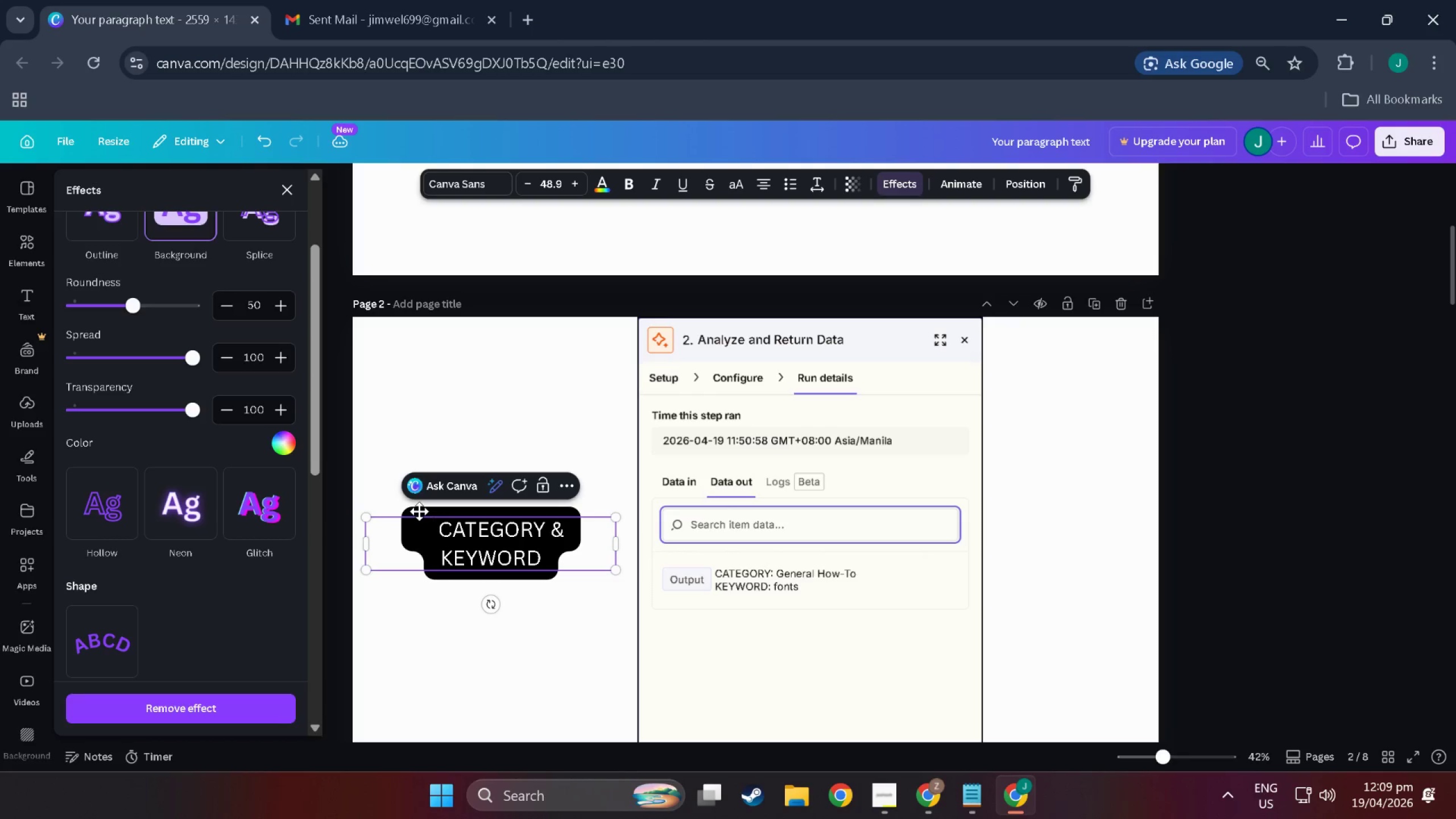 
key(Backspace)
 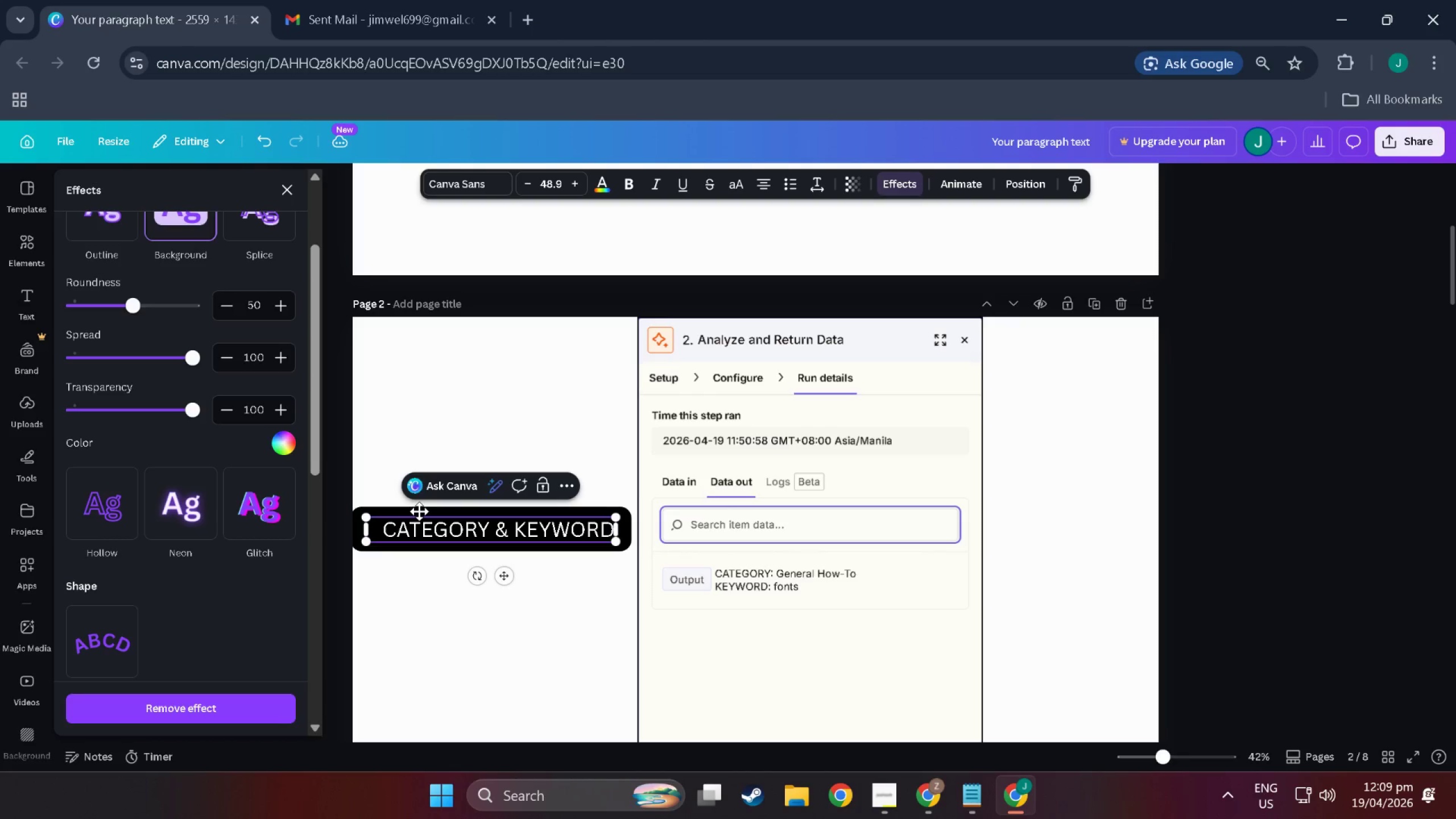 
key(Backspace)
 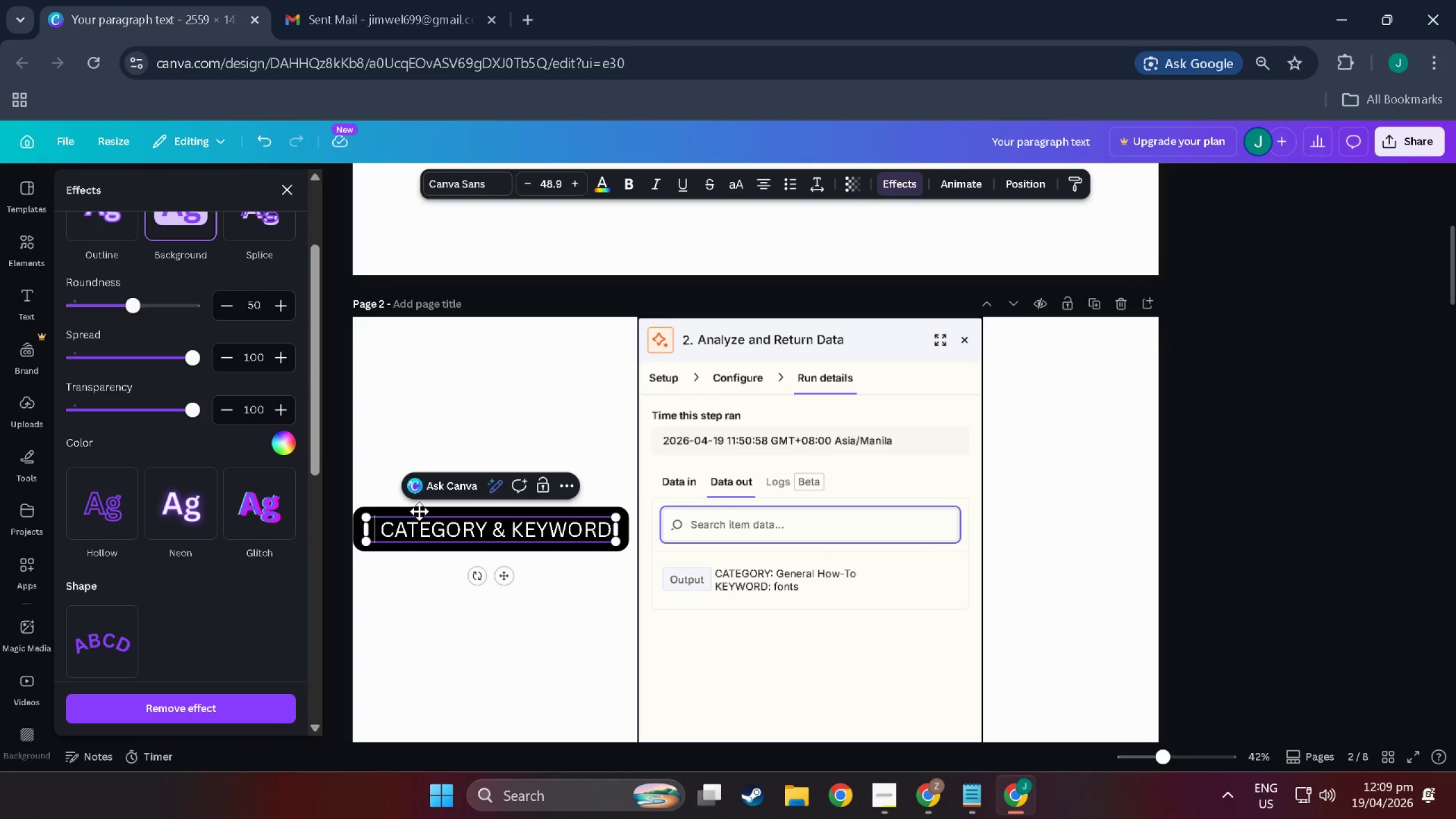 
left_click([469, 642])
 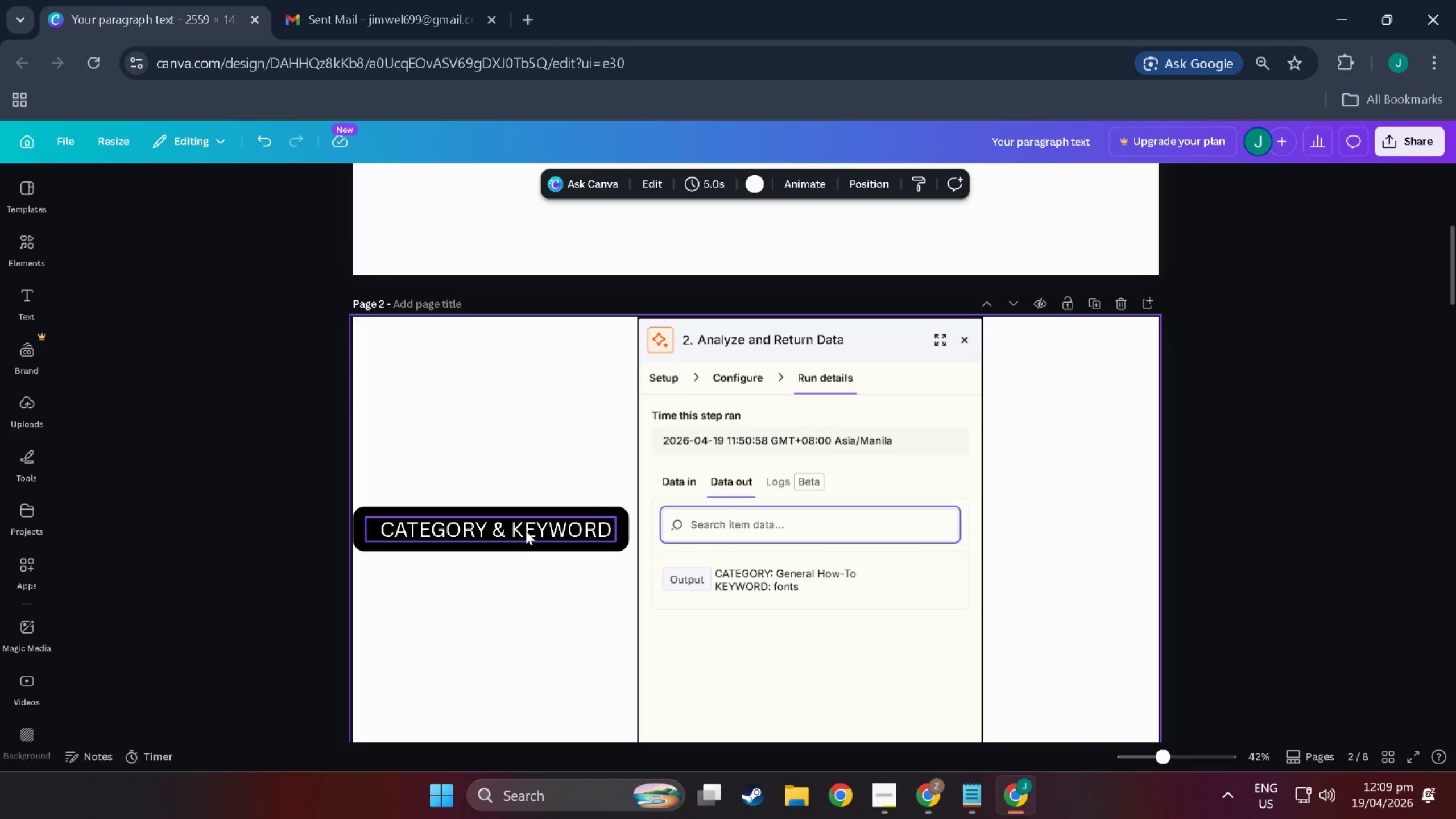 
left_click([526, 526])
 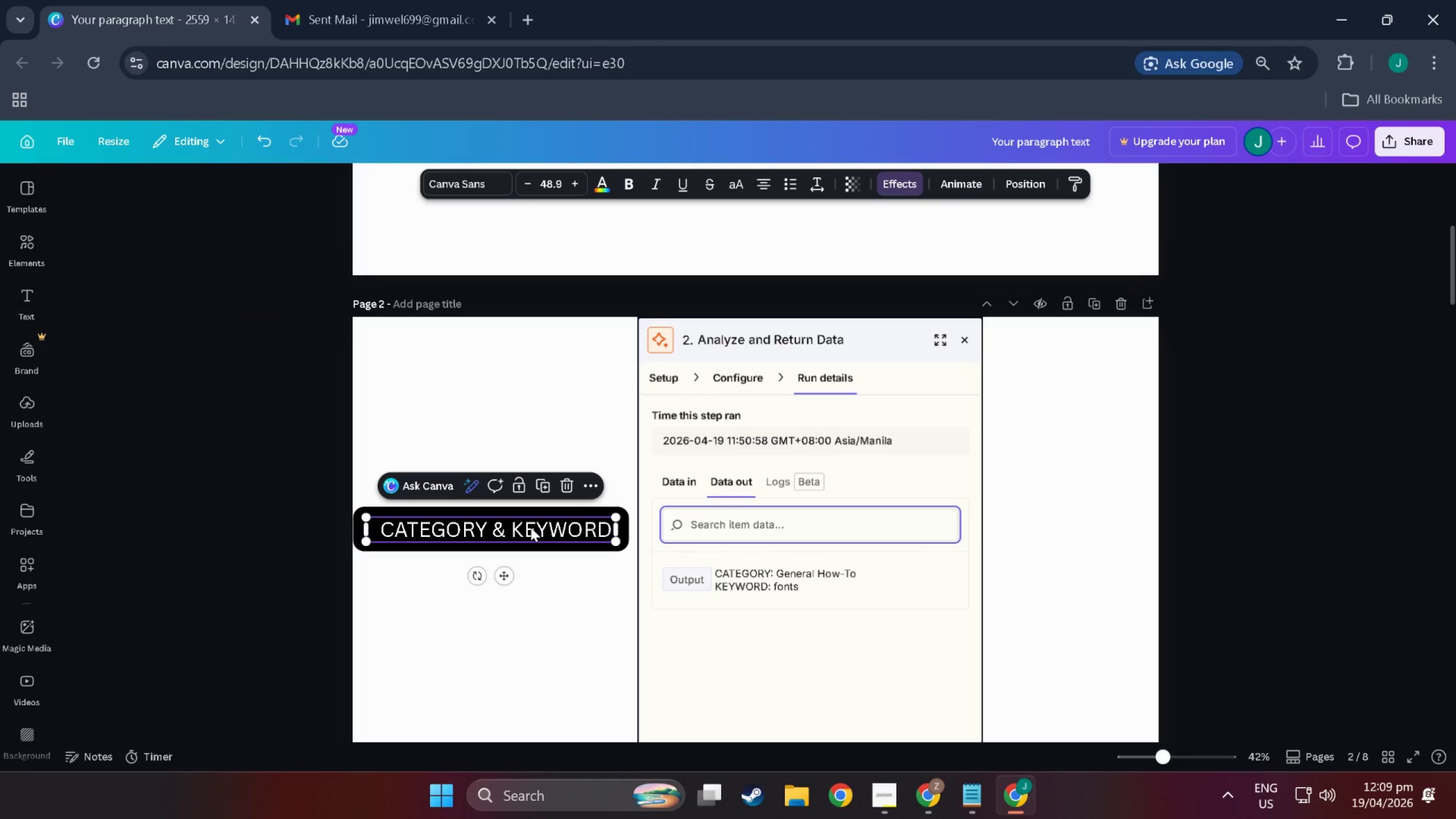 
left_click_drag(start_coordinate=[531, 527], to_coordinate=[535, 537])
 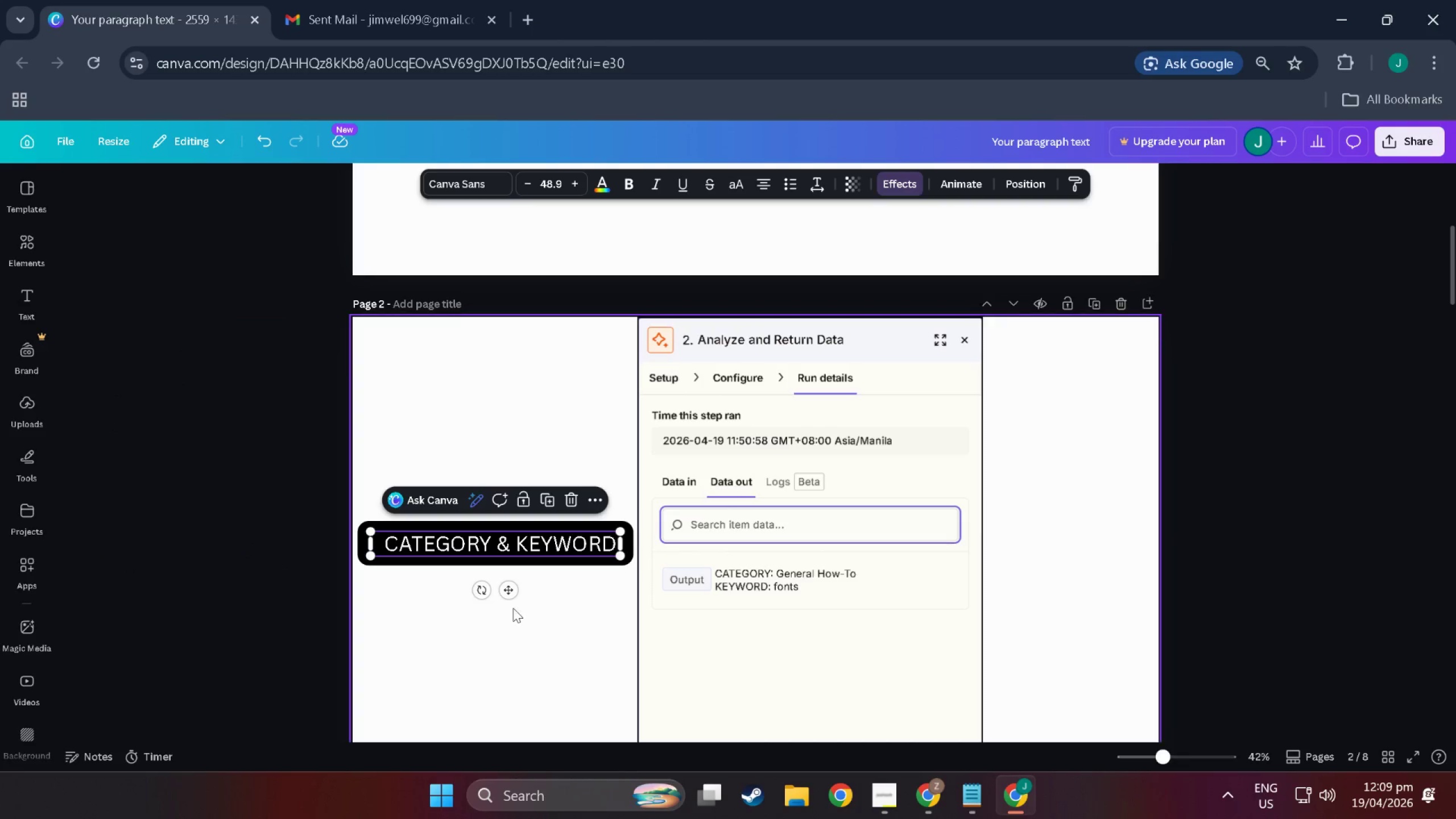 
left_click([513, 608])
 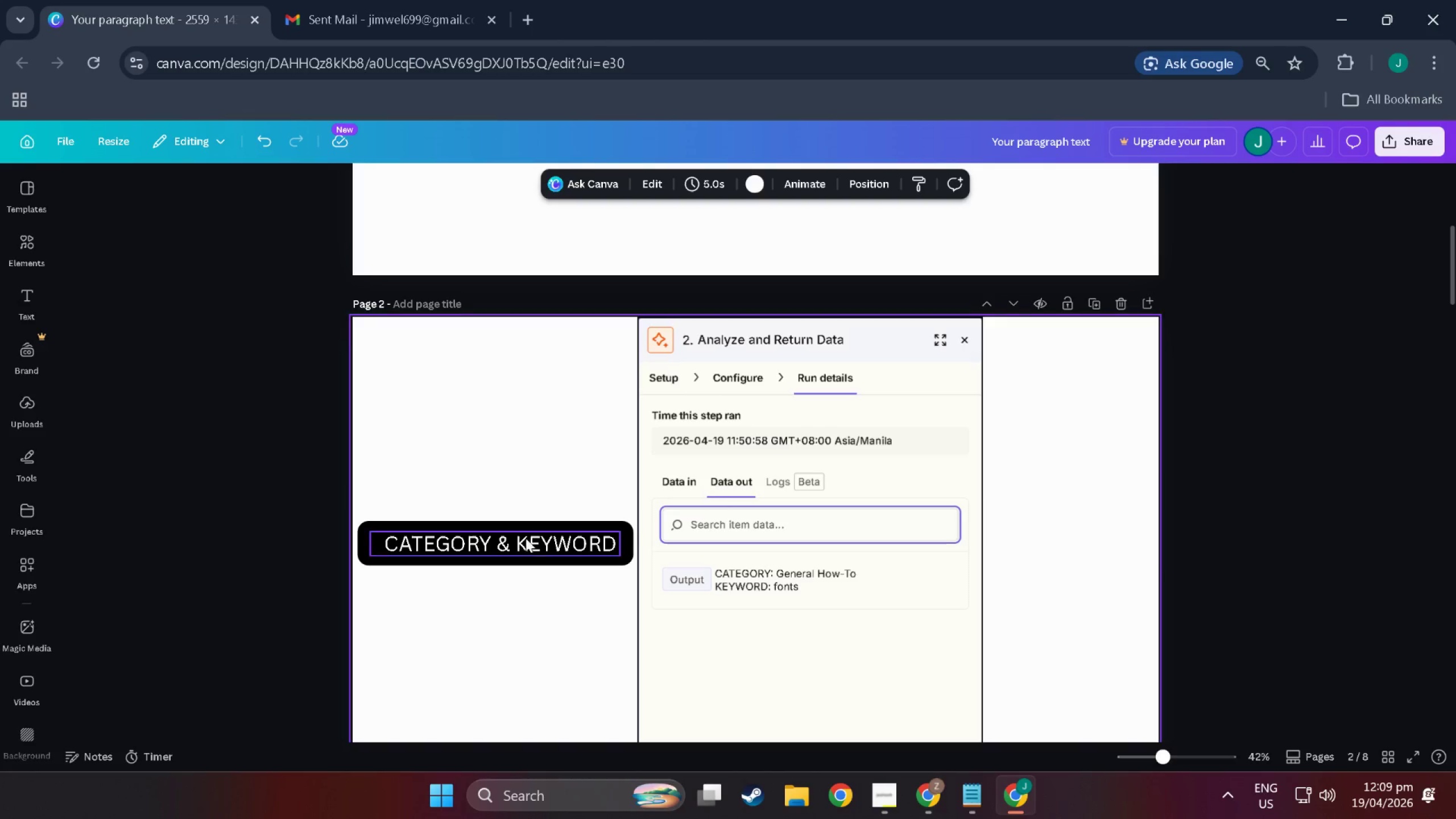 
left_click([526, 535])
 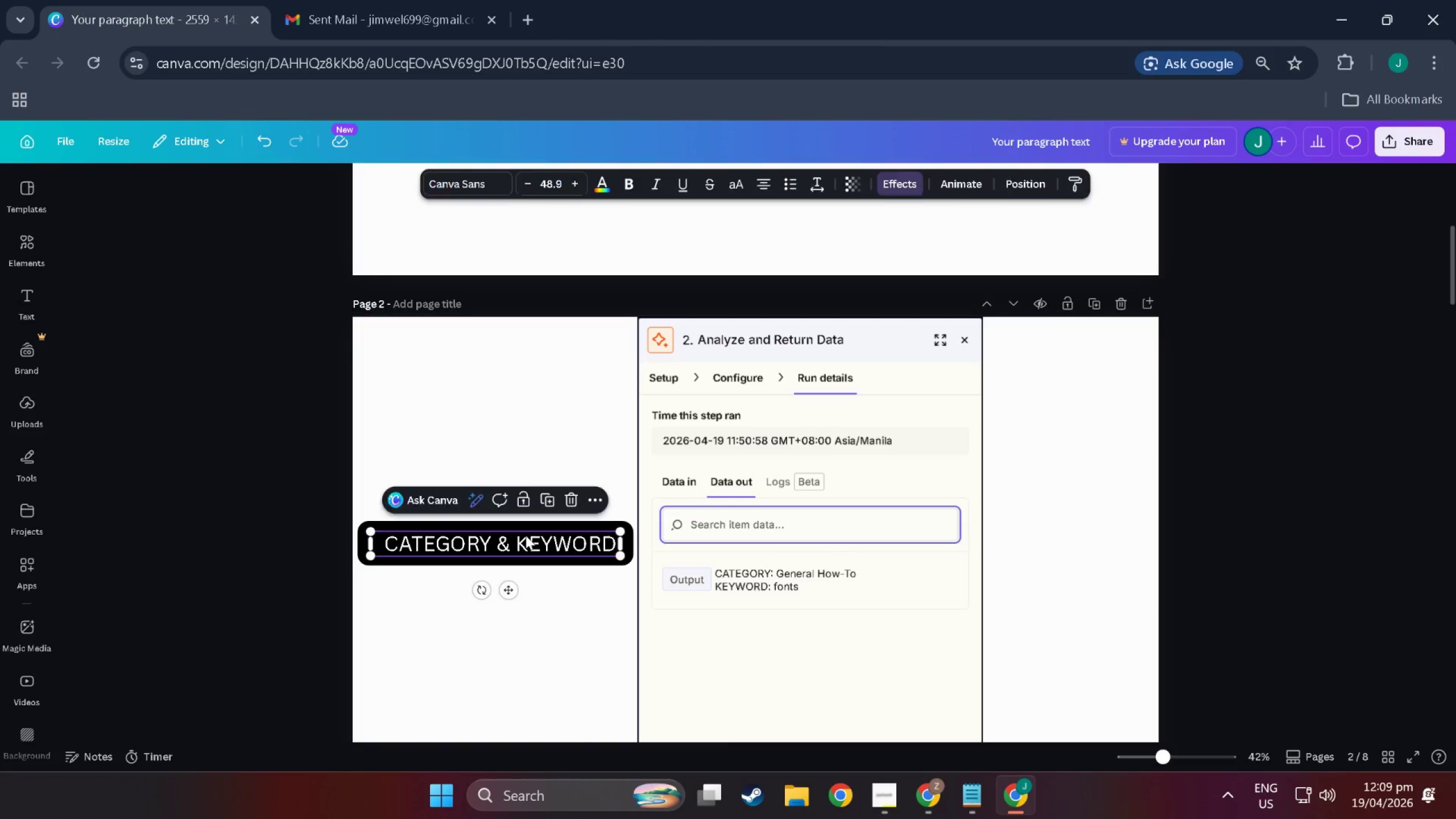 
key(Control+C)
 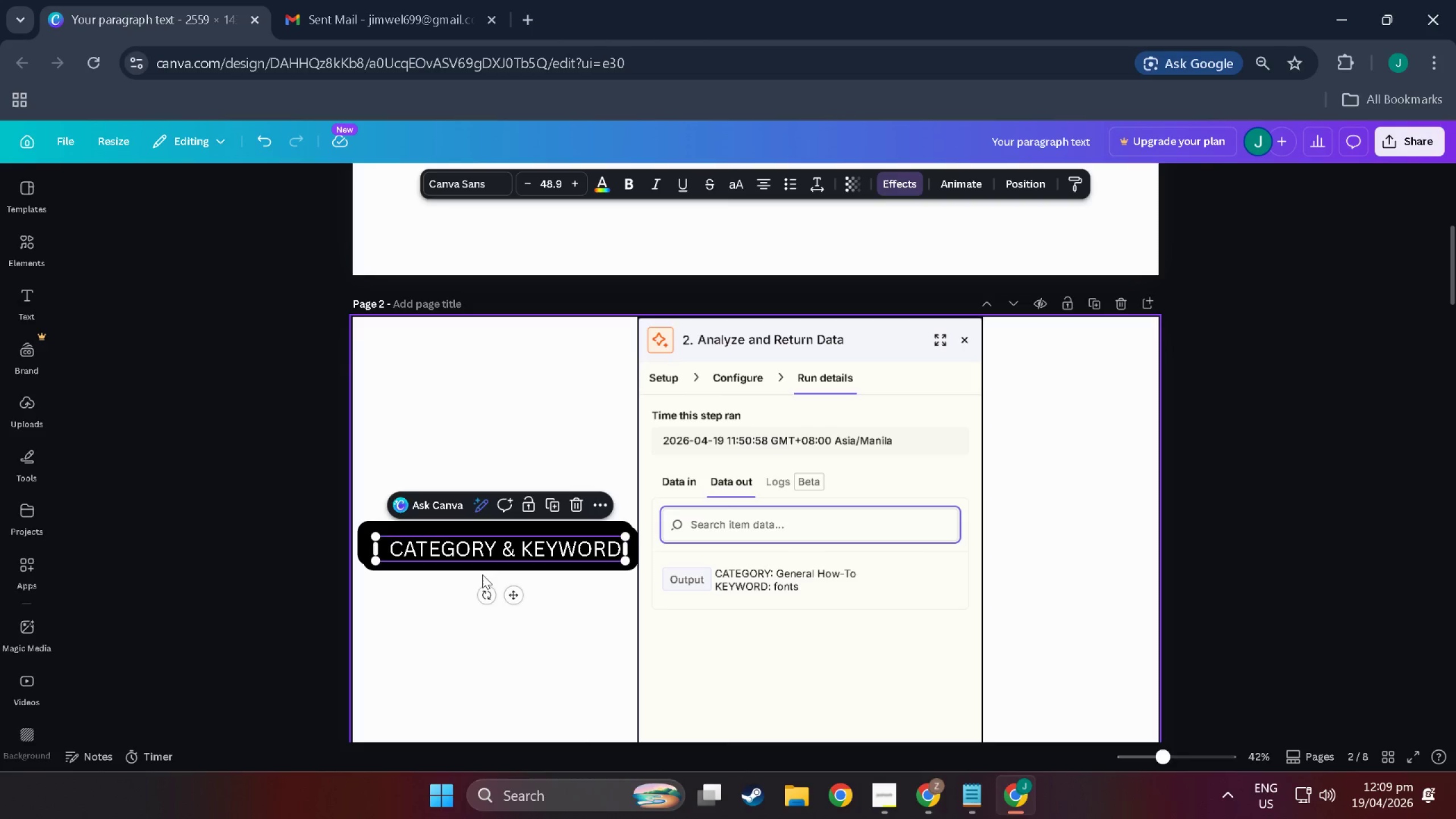 
key(Control+V)
 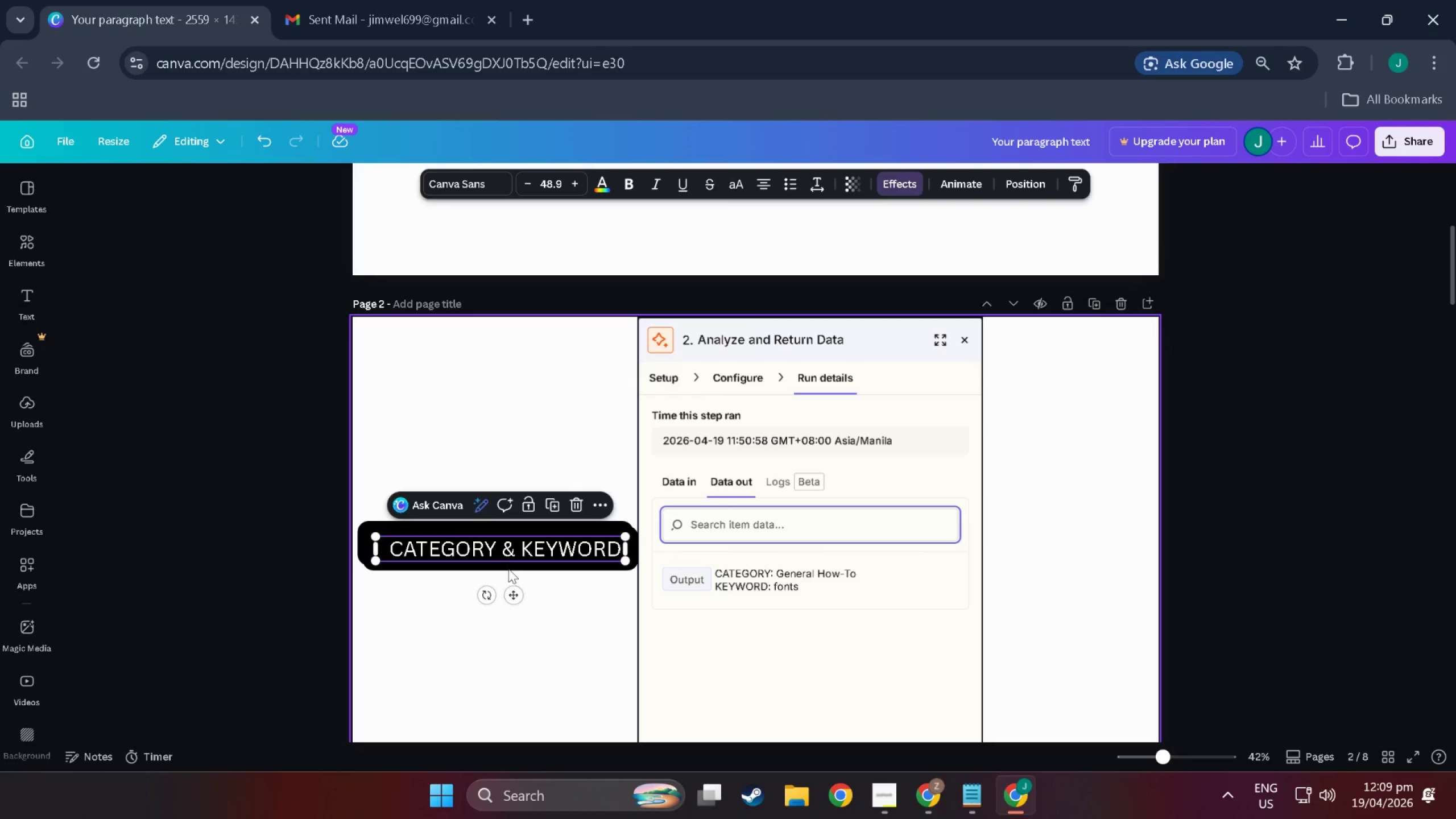 
left_click_drag(start_coordinate=[508, 553], to_coordinate=[506, 491])
 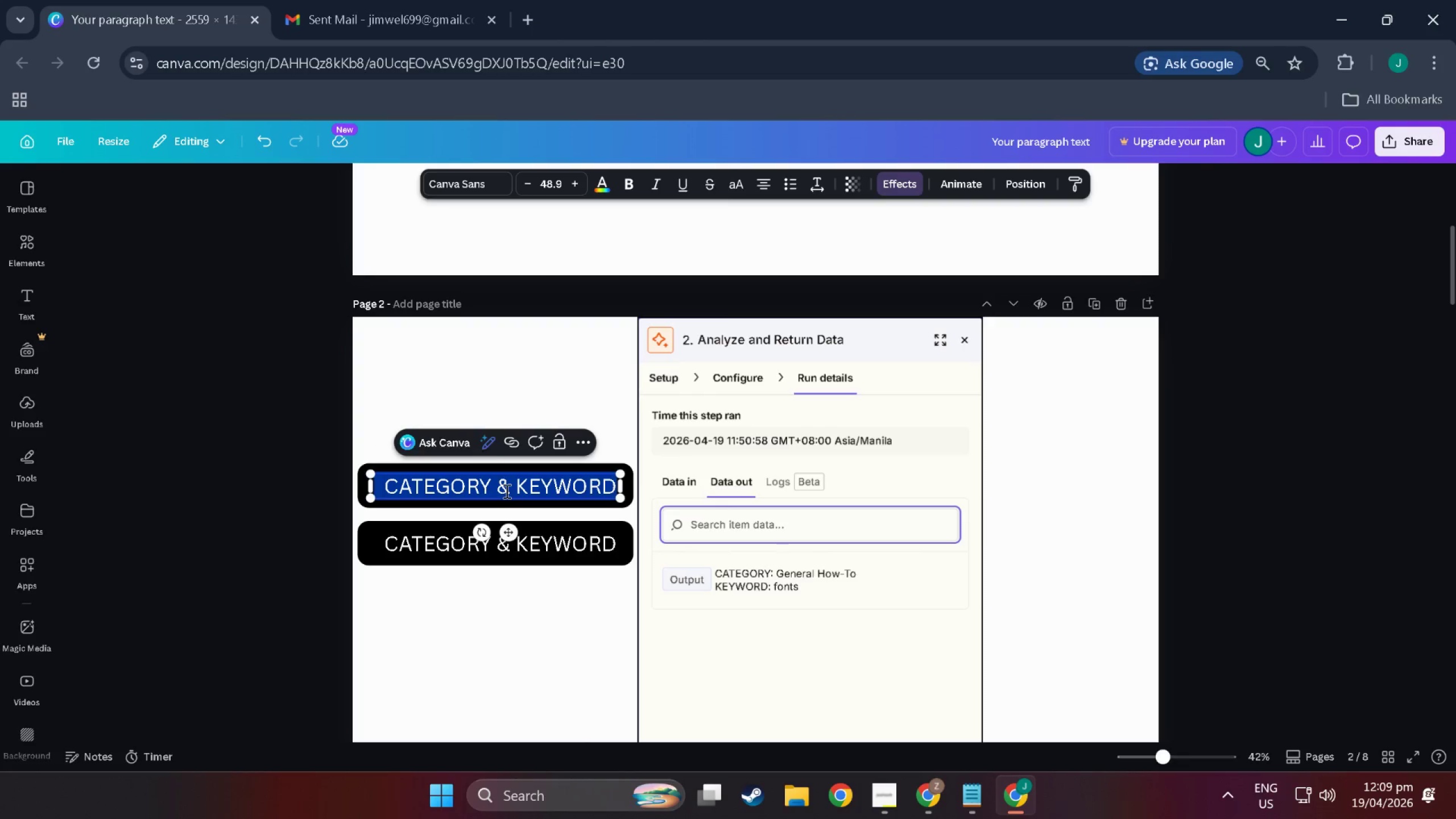 
double_click([506, 491])
 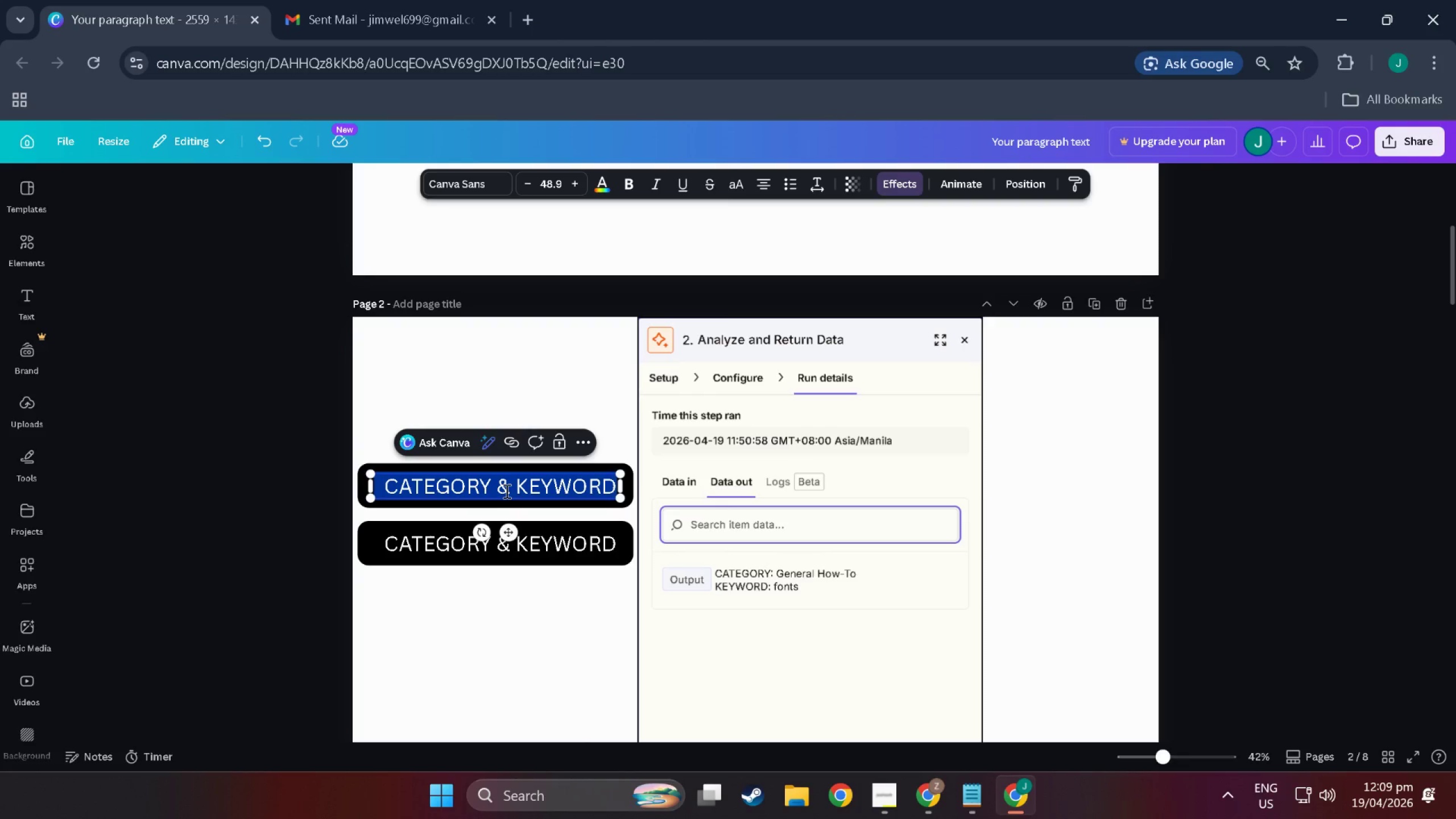 
type(OUTPUT)
 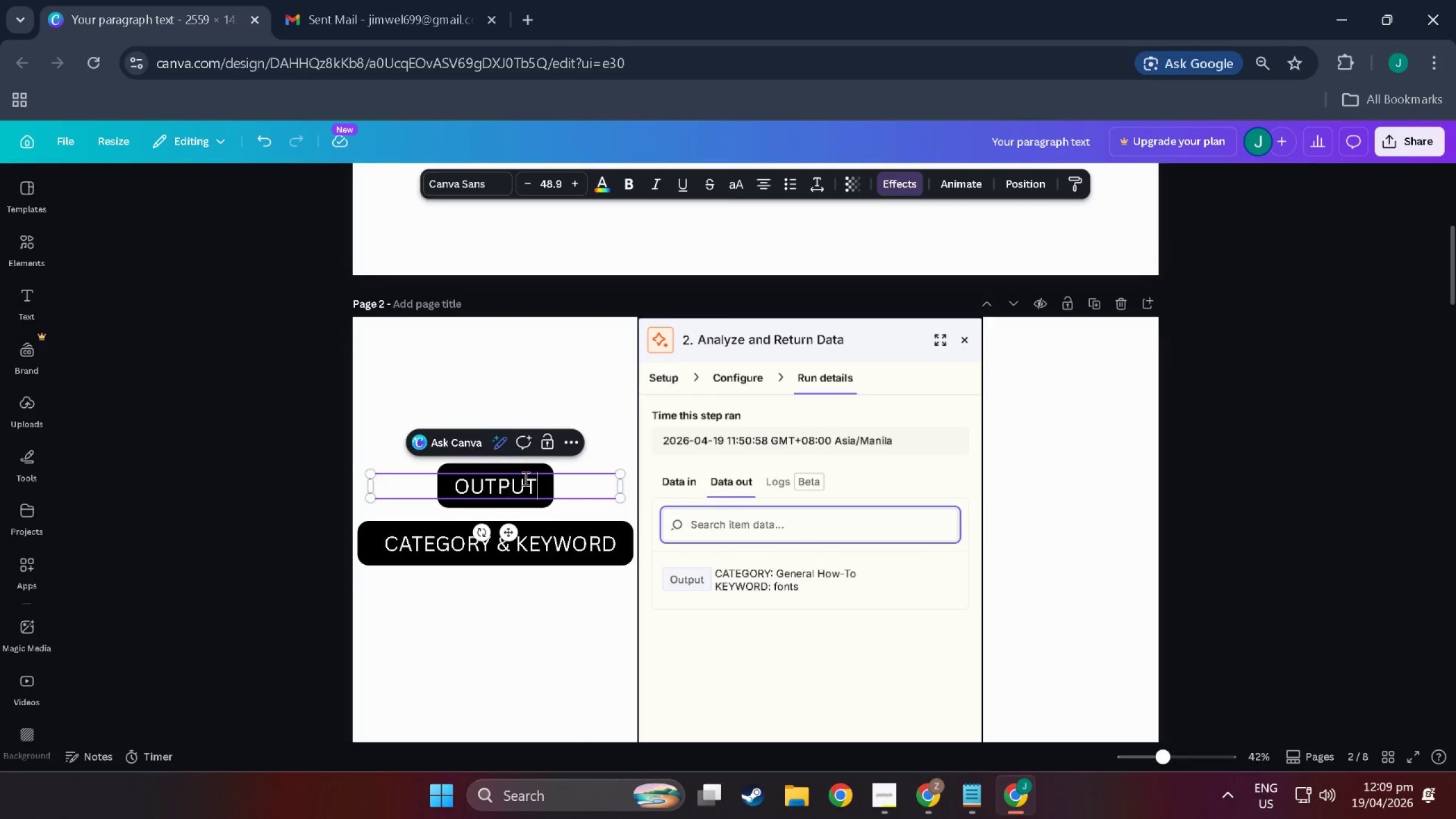 
left_click([520, 624])
 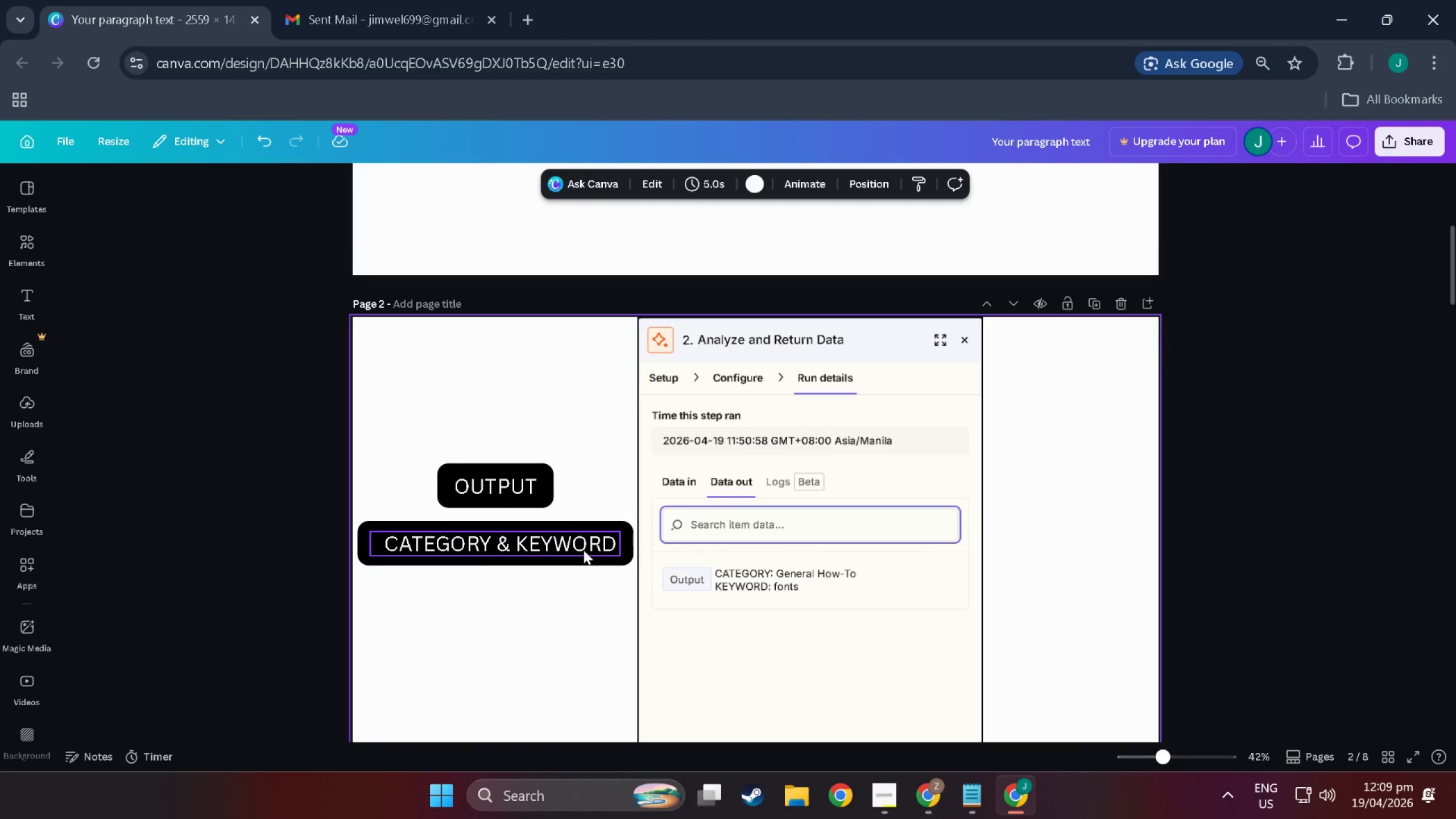 
scroll: coordinate [499, 658], scroll_direction: none, amount: 0.0
 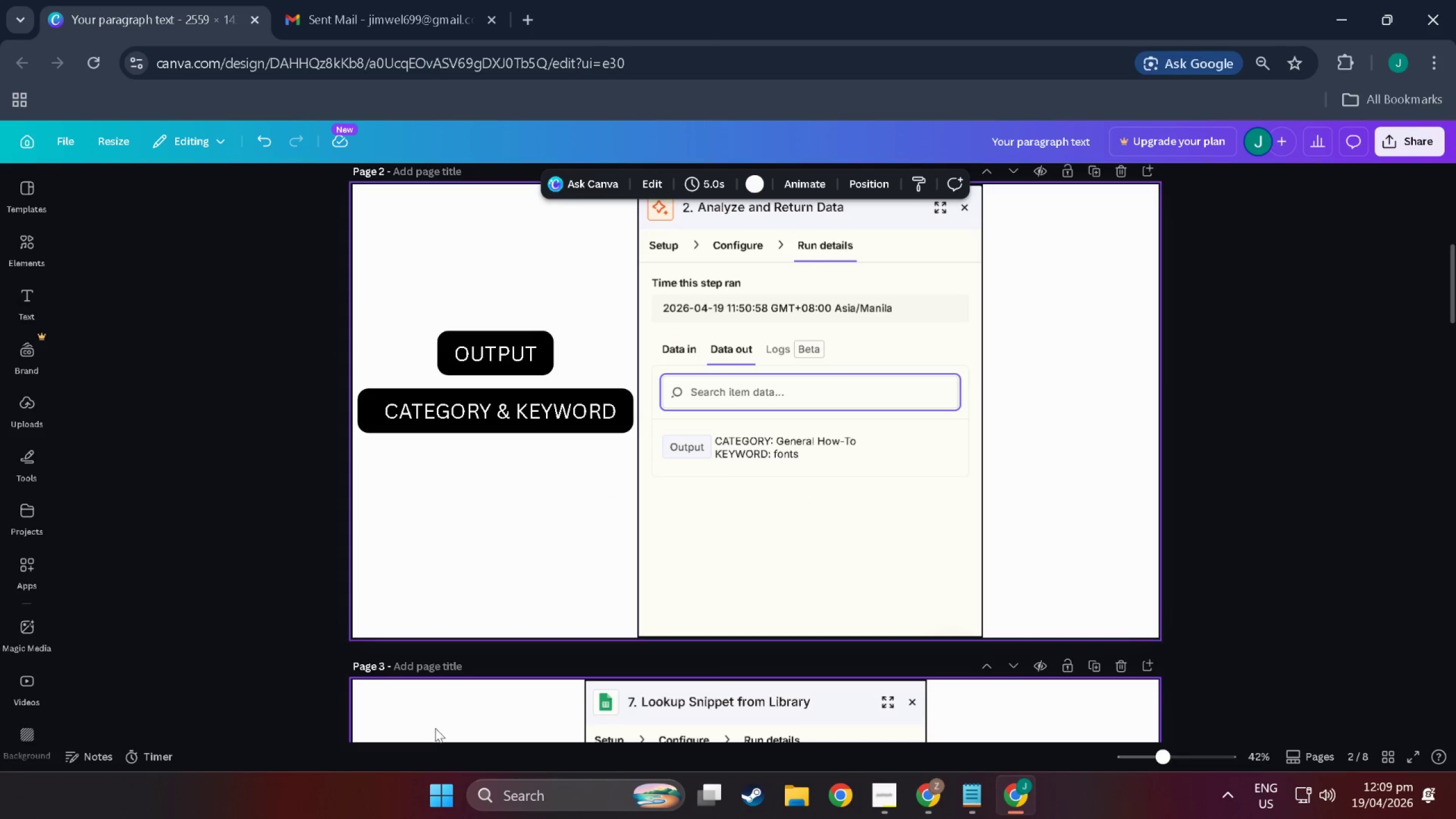 
scroll: coordinate [446, 674], scroll_direction: down, amount: 2.0
 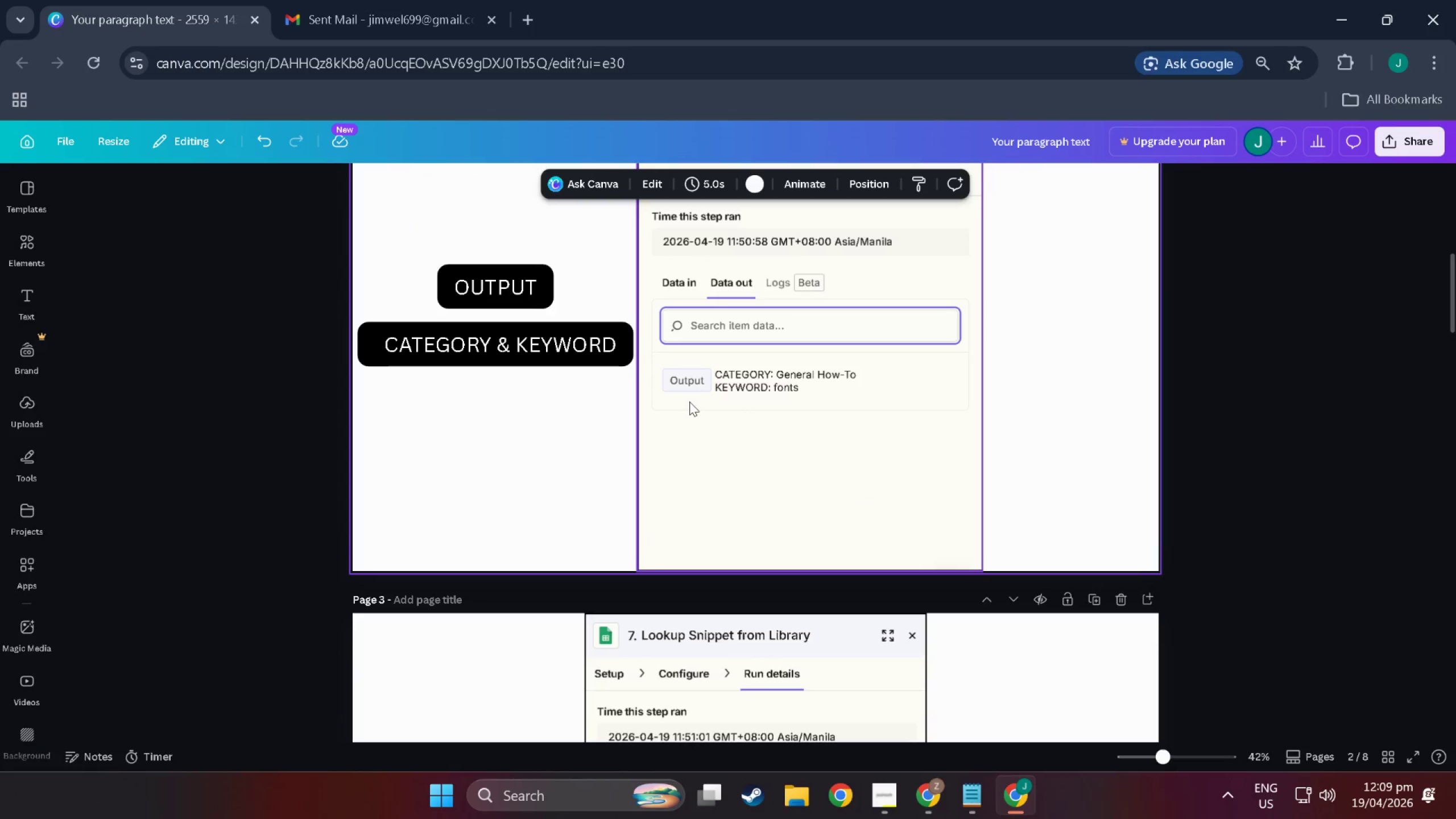 
left_click_drag(start_coordinate=[689, 402], to_coordinate=[702, 403])
 